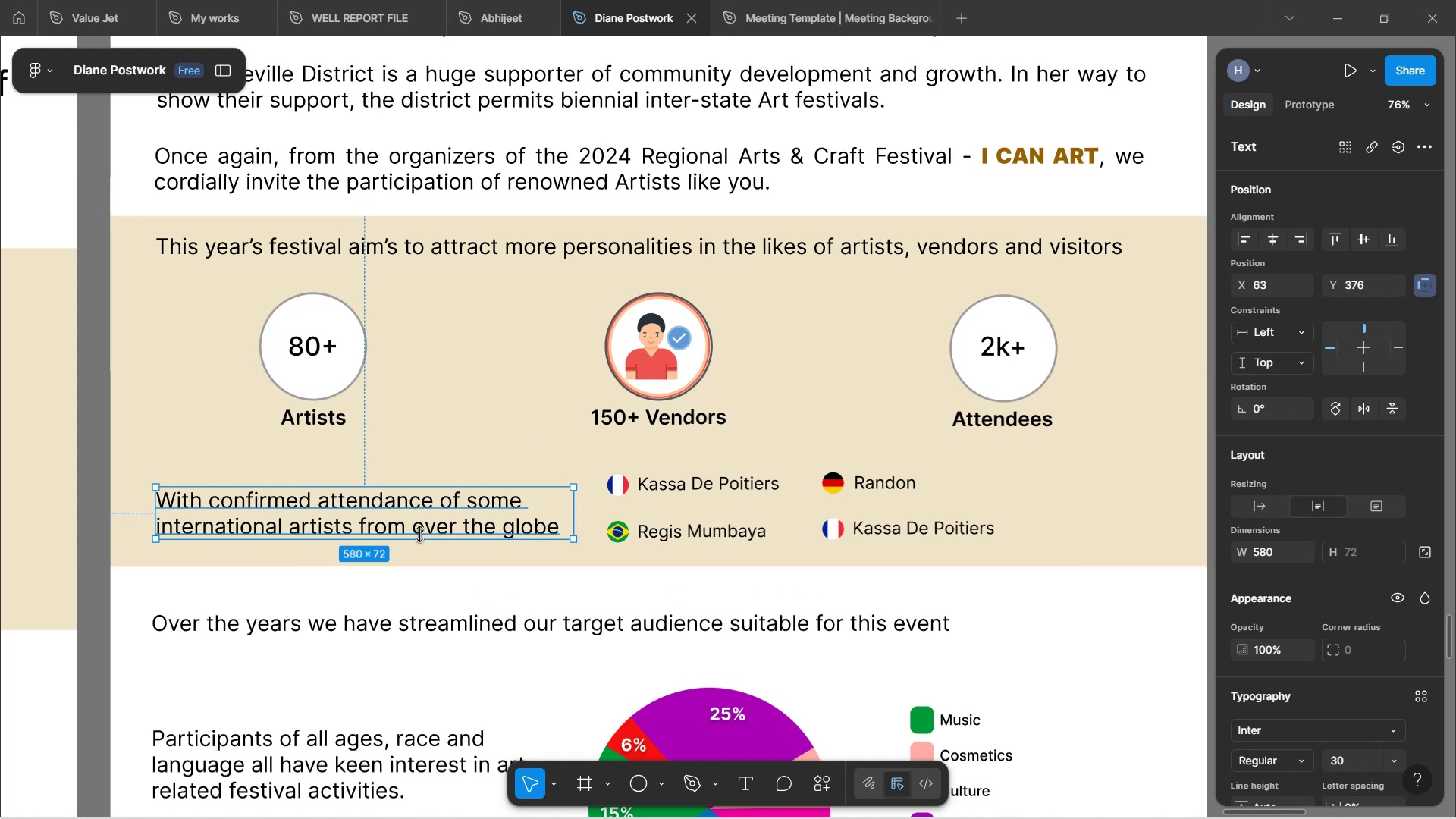 
double_click([366, 523])
 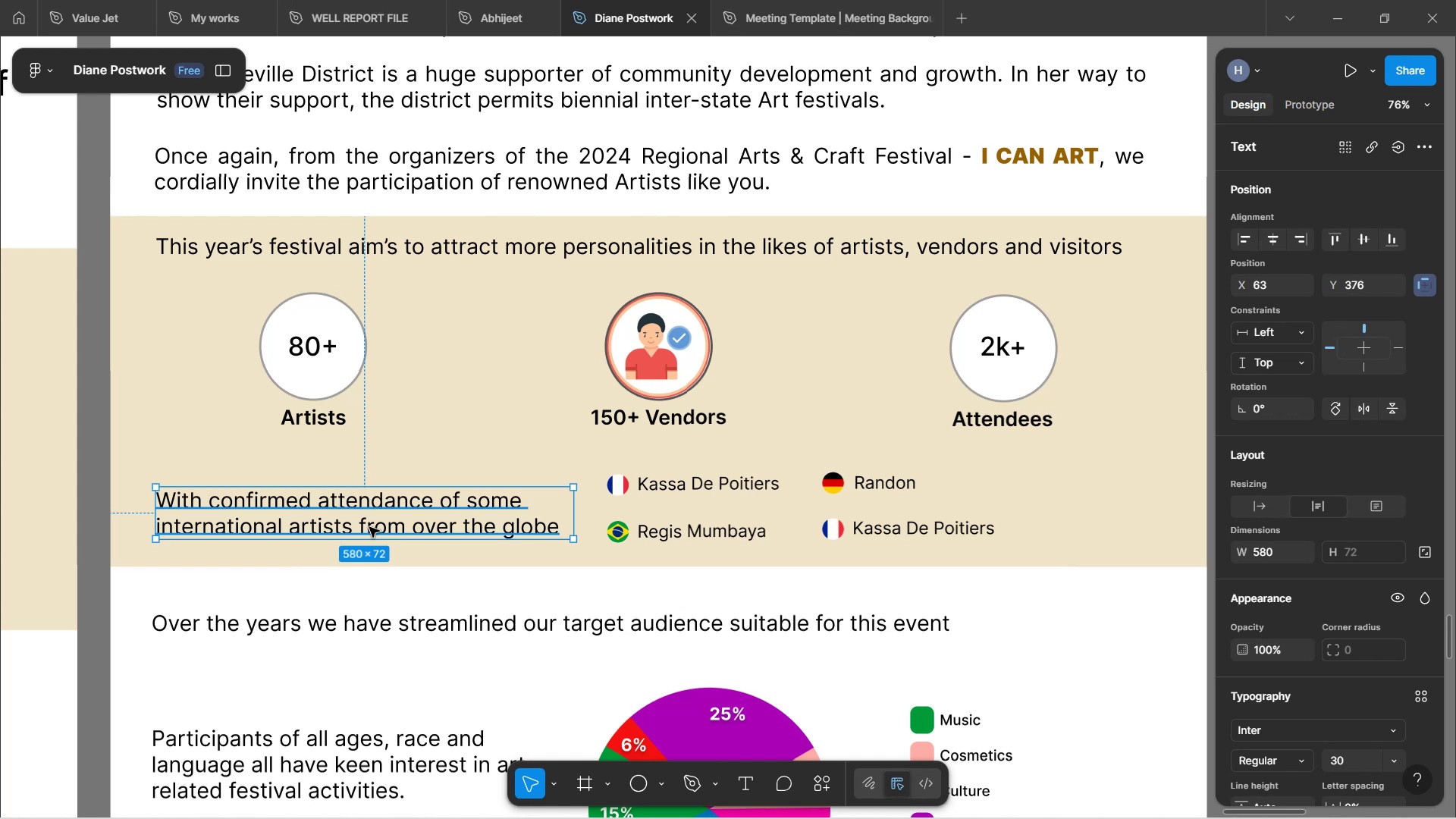 
double_click([369, 525])
 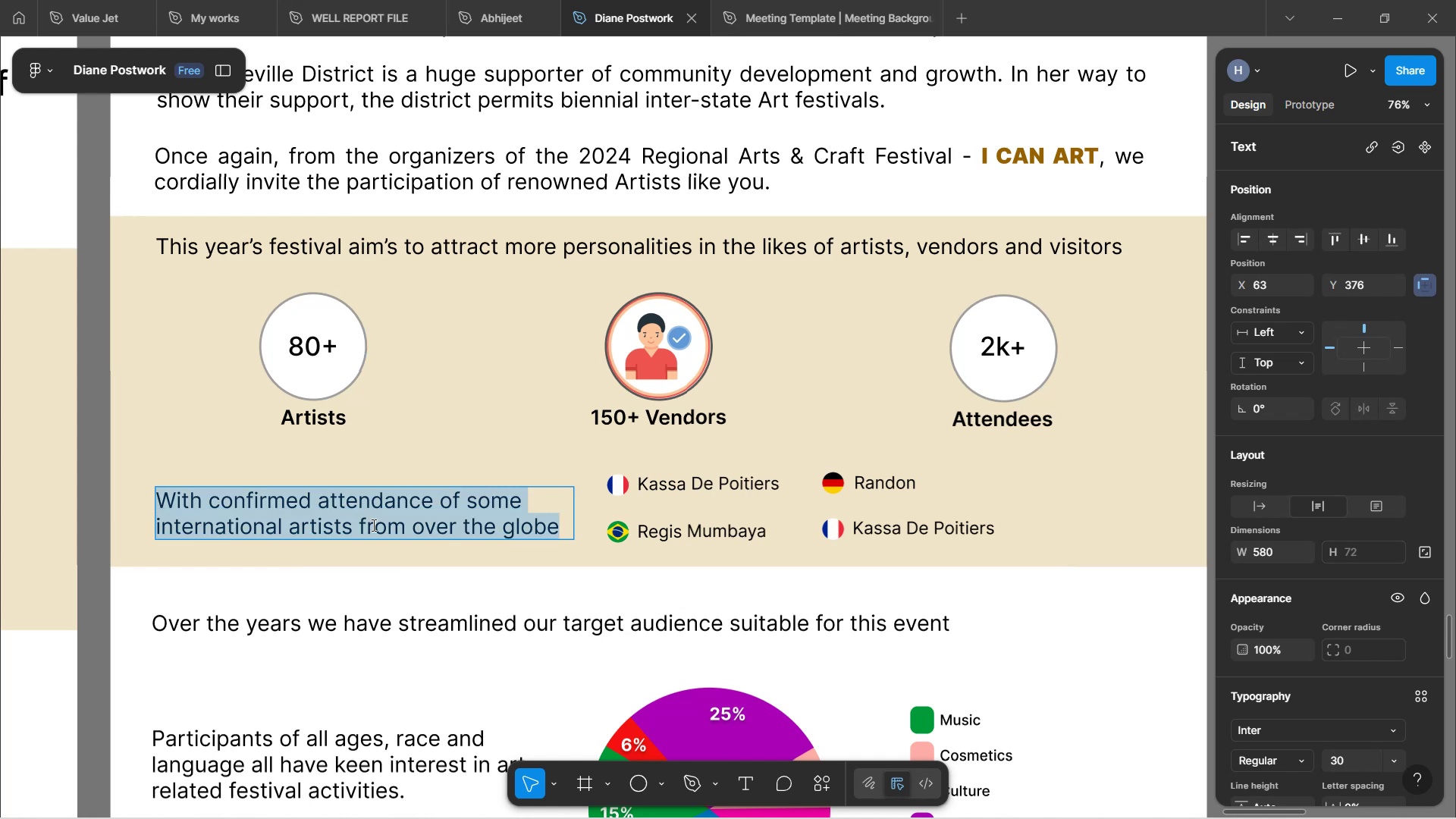 
double_click([372, 524])
 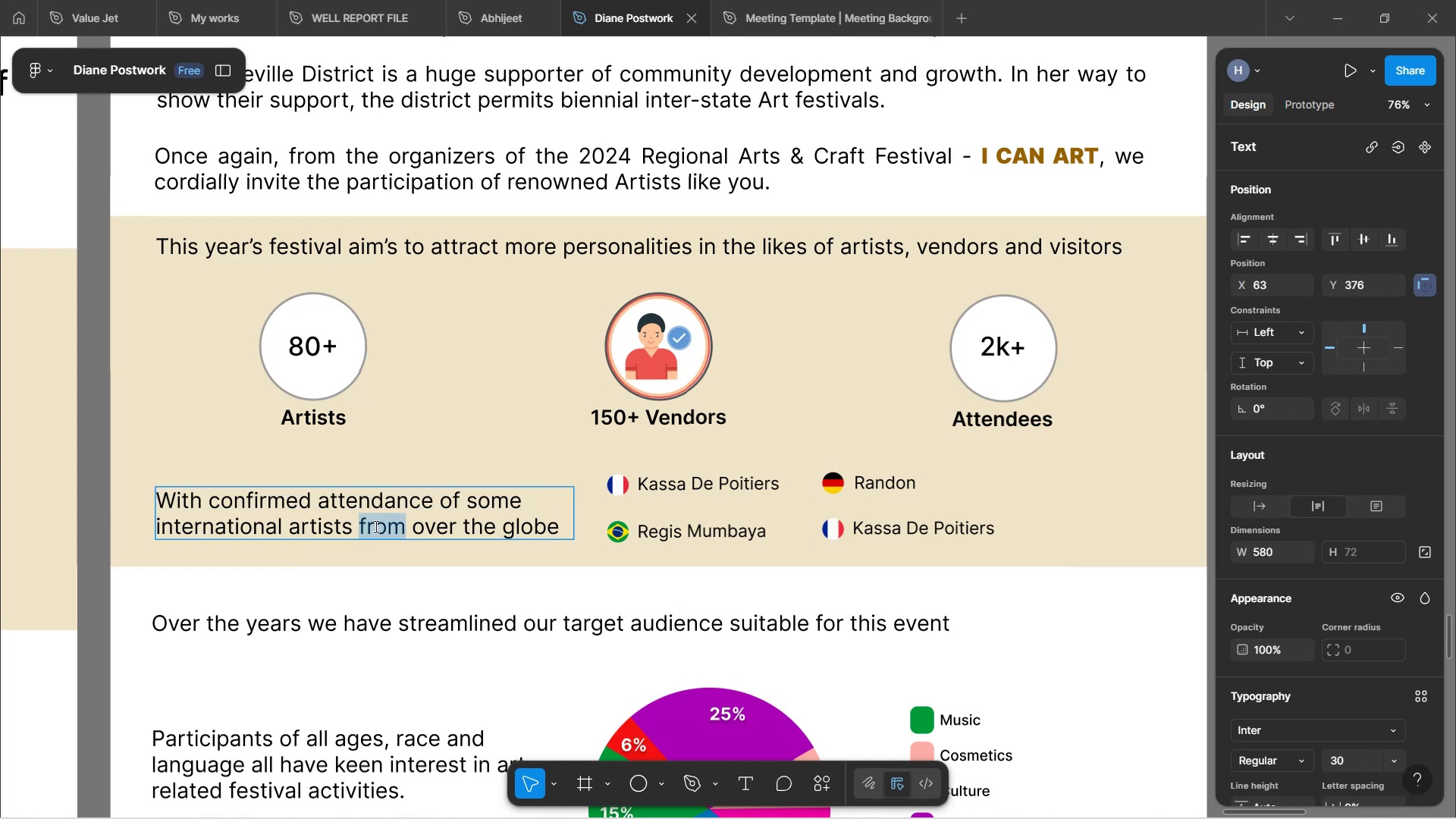 
key(Backspace)
 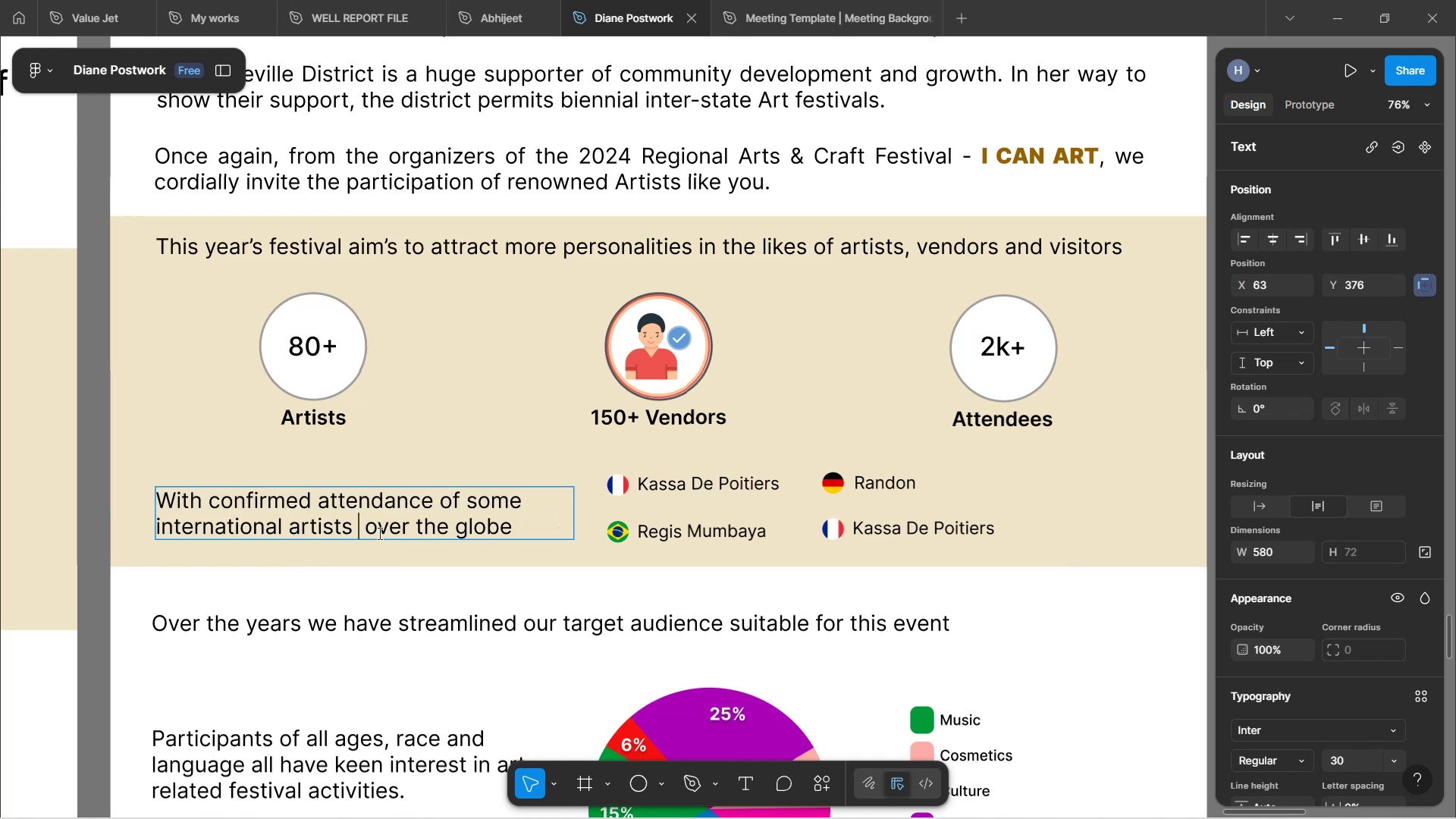 
key(Backspace)
 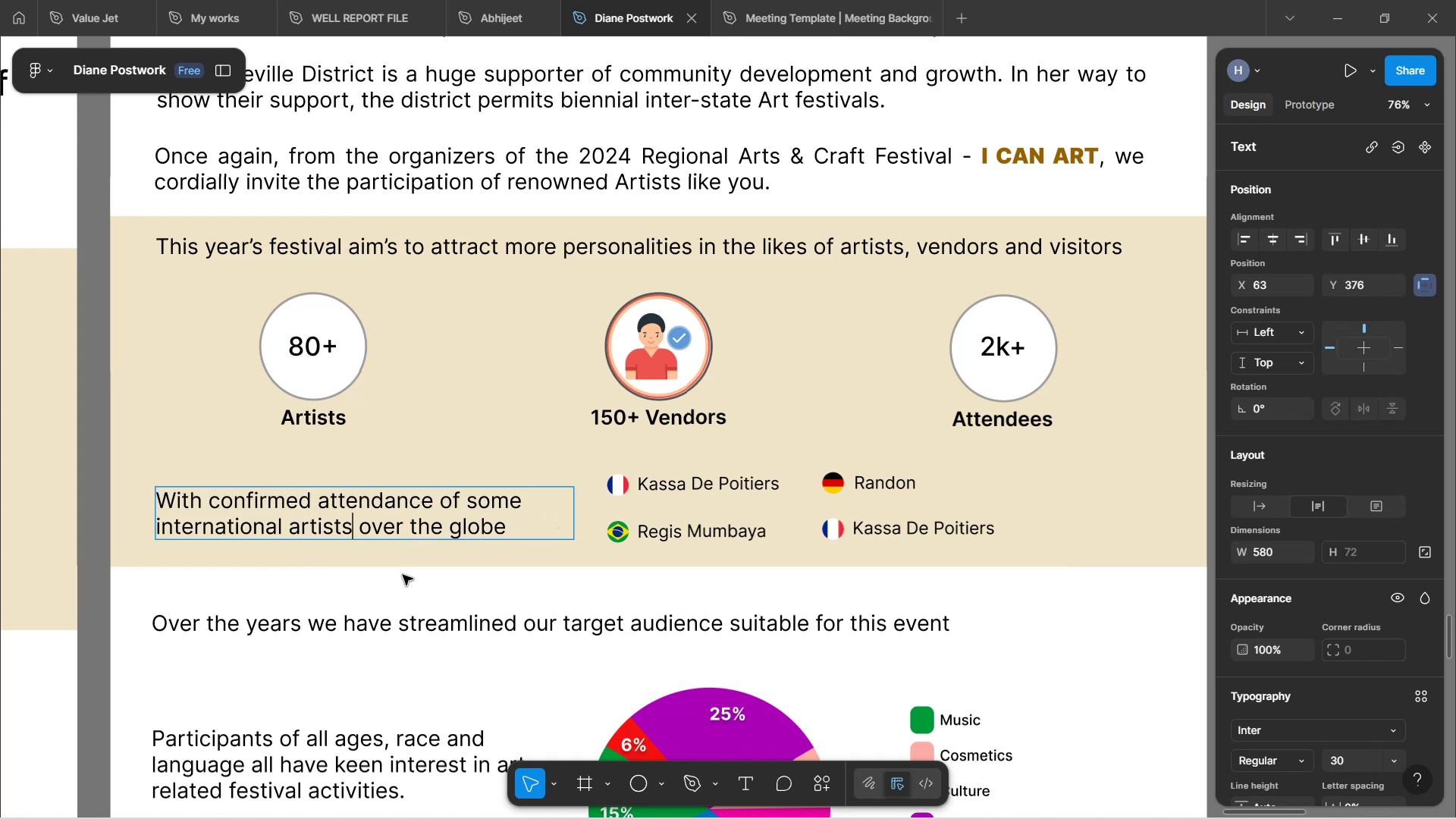 
left_click([403, 573])
 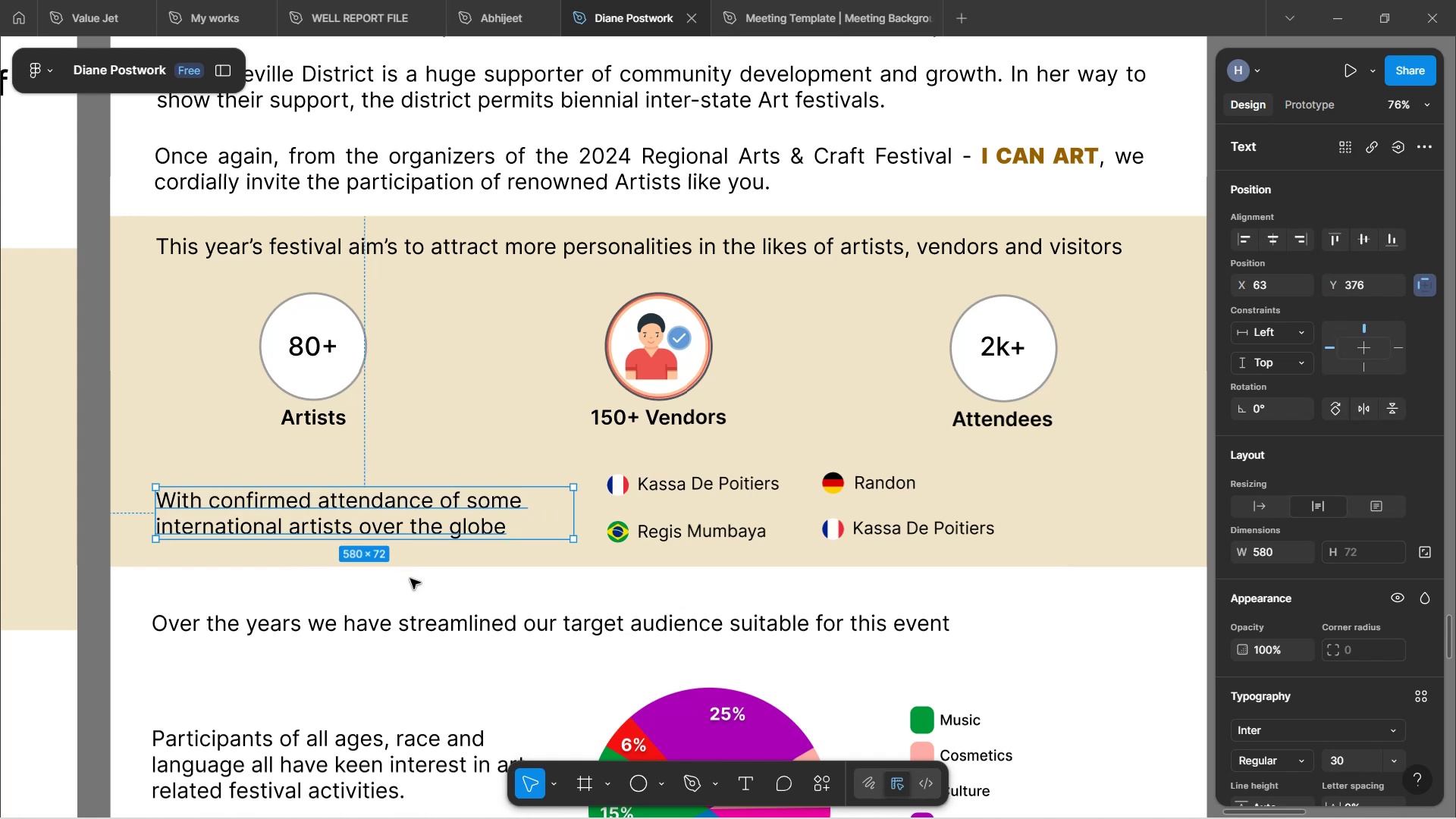 
left_click([413, 581])
 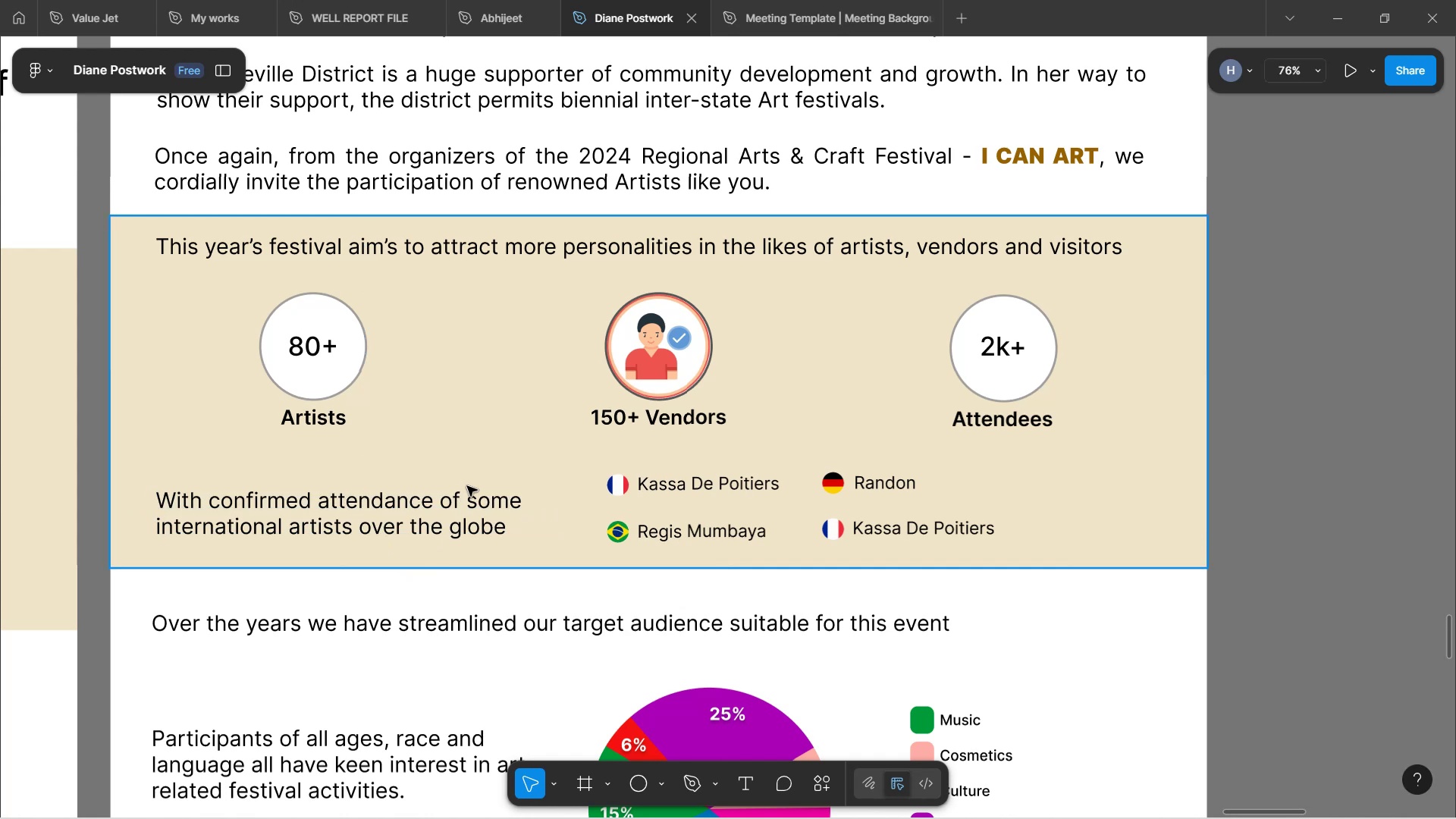 
hold_key(key=ControlLeft, duration=1.06)
scroll: coordinate [466, 468], scroll_direction: down, amount: 2.0
 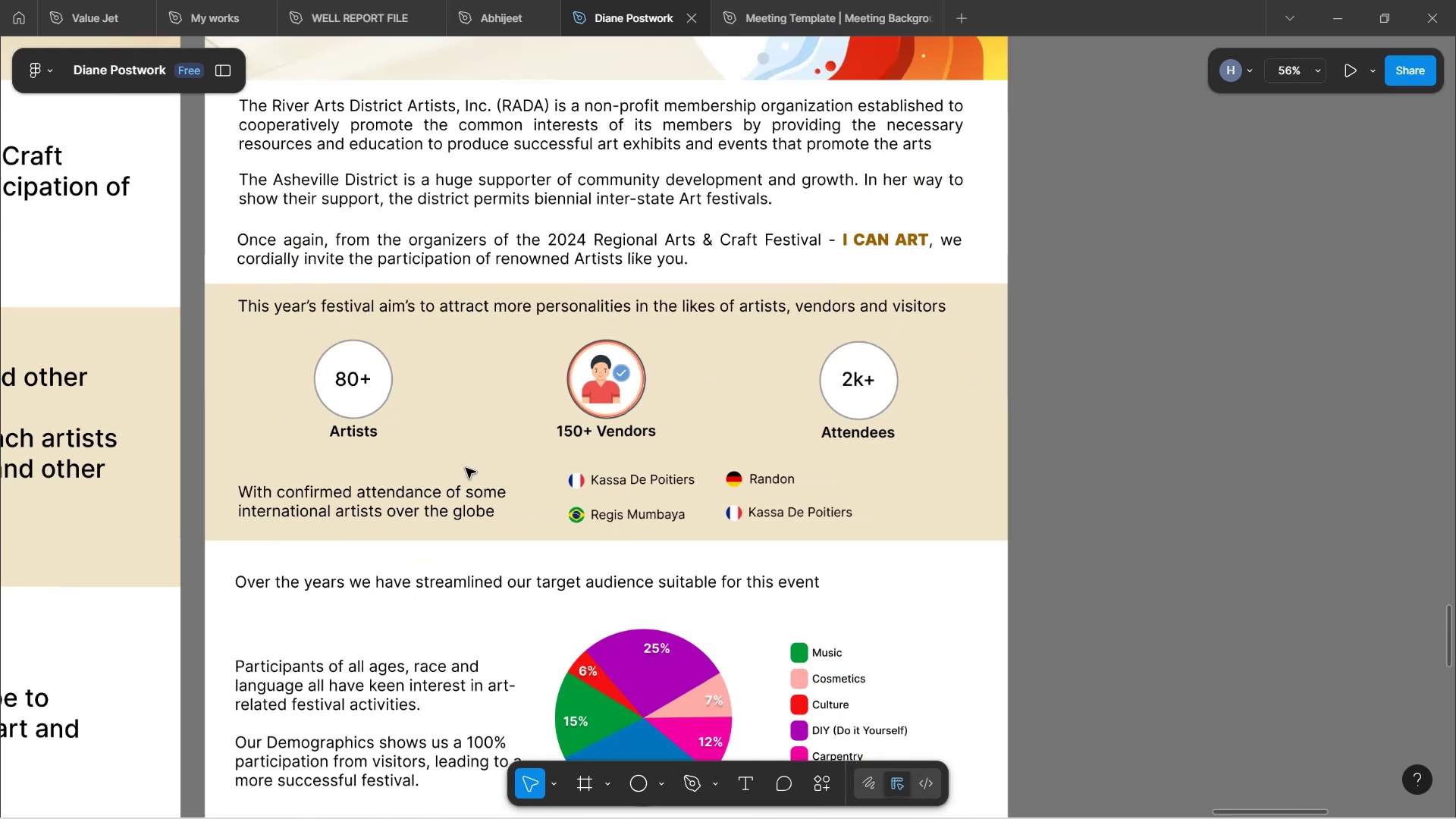 
hold_key(key=ControlLeft, duration=1.44)
scroll: coordinate [471, 462], scroll_direction: up, amount: 1.0
 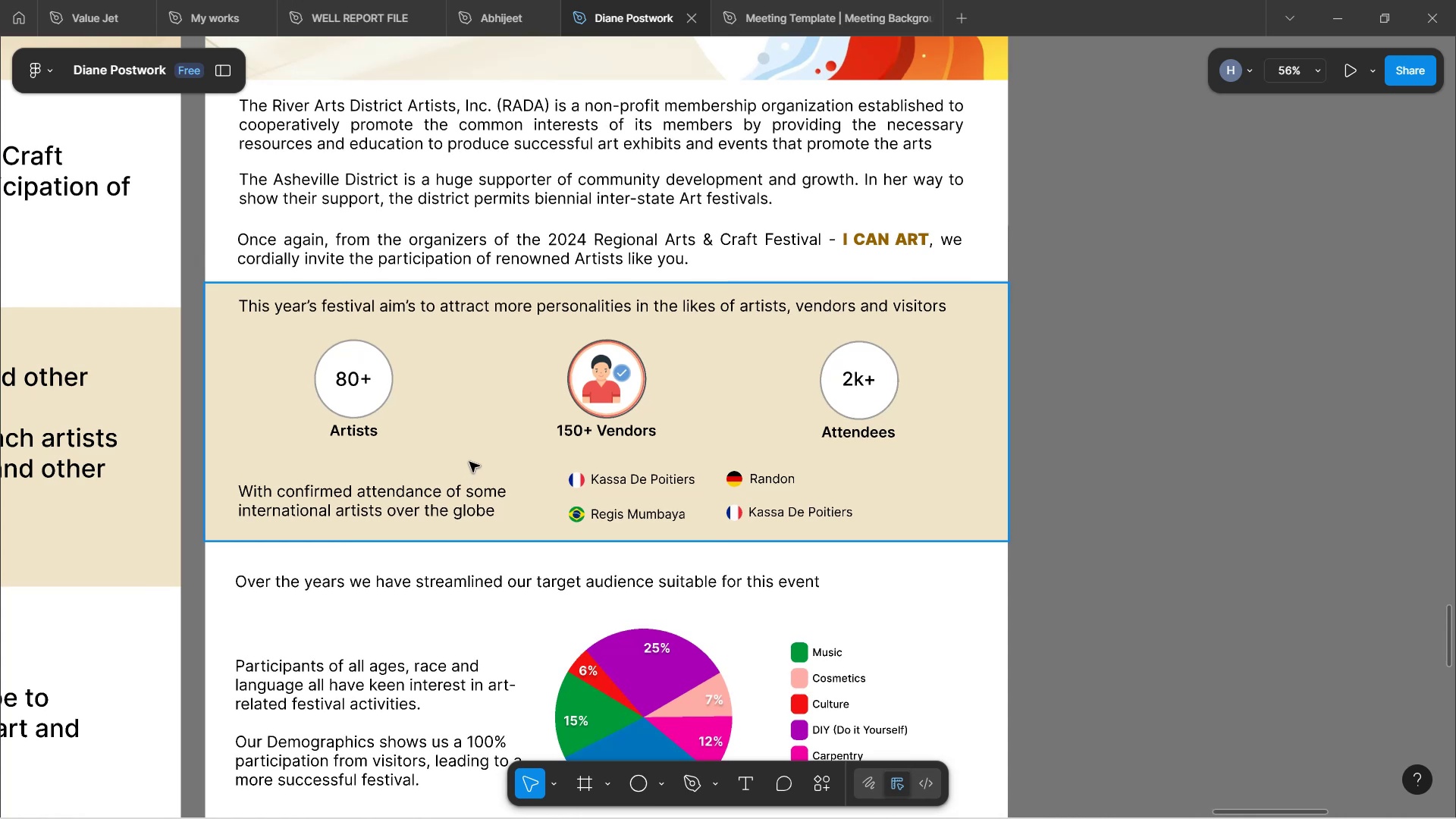 
scroll: coordinate [471, 463], scroll_direction: down, amount: 3.0
 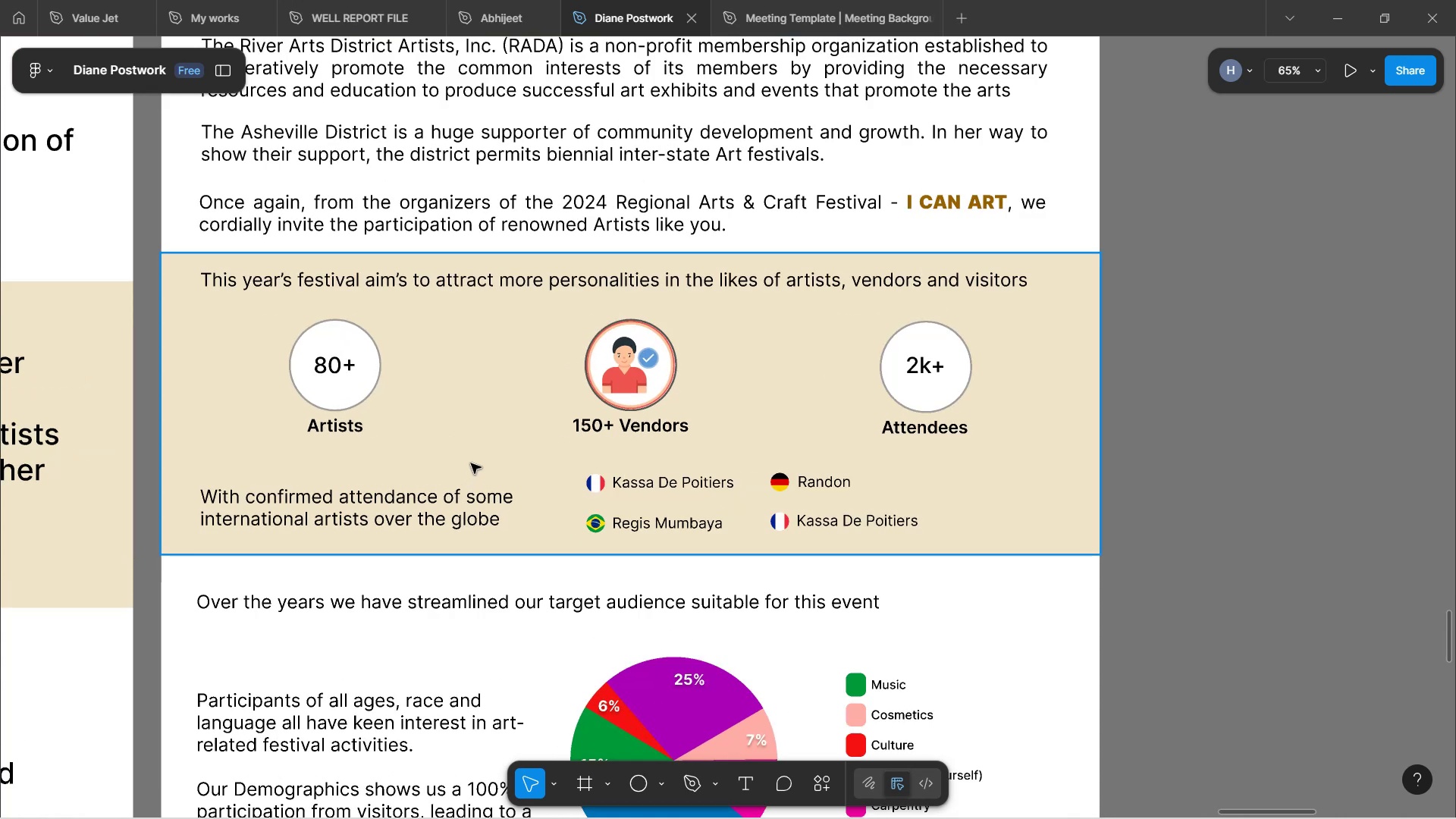 
hold_key(key=ShiftLeft, duration=0.52)
scroll: coordinate [472, 463], scroll_direction: up, amount: 2.0
 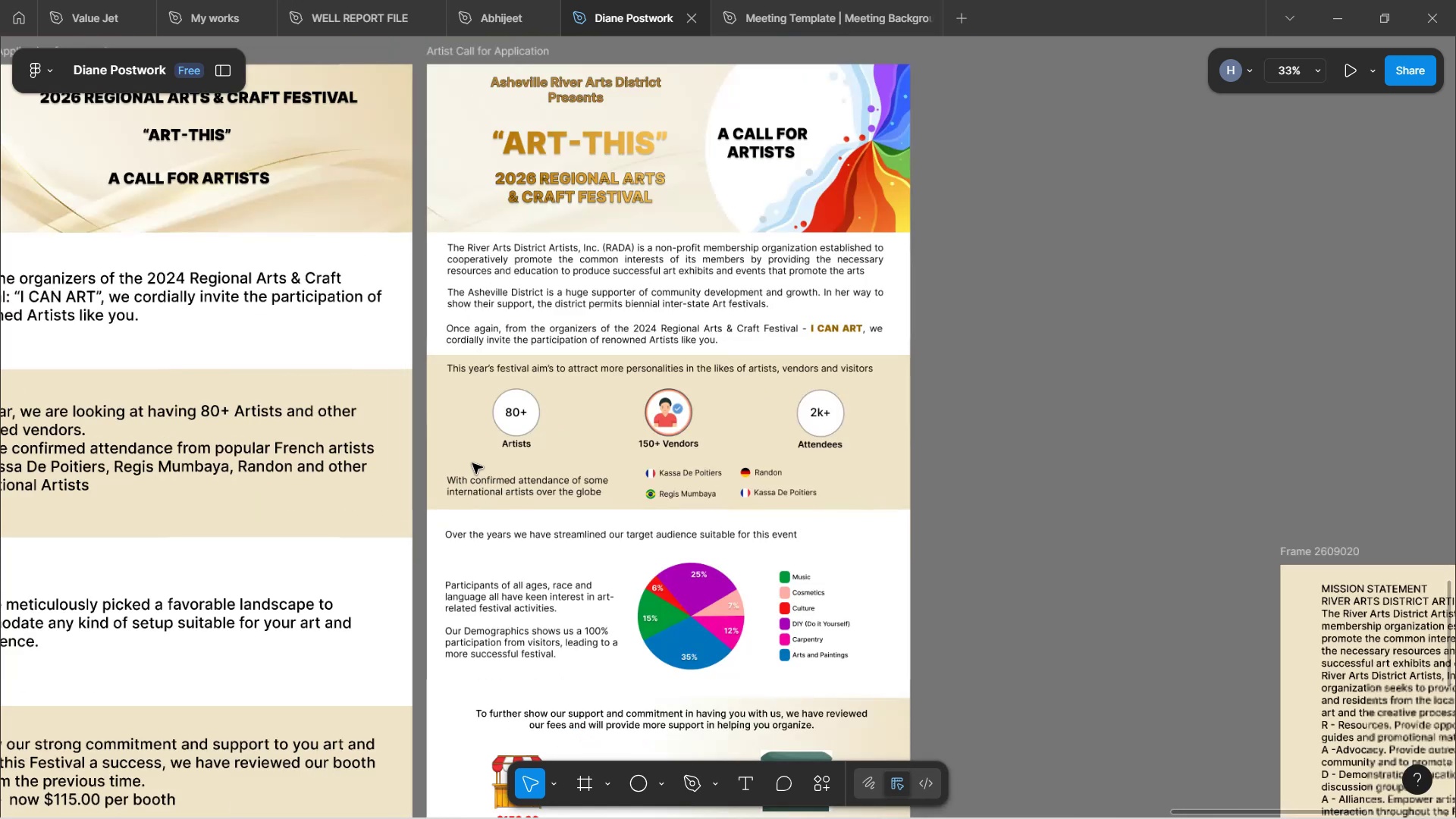 
hold_key(key=ControlLeft, duration=0.99)
 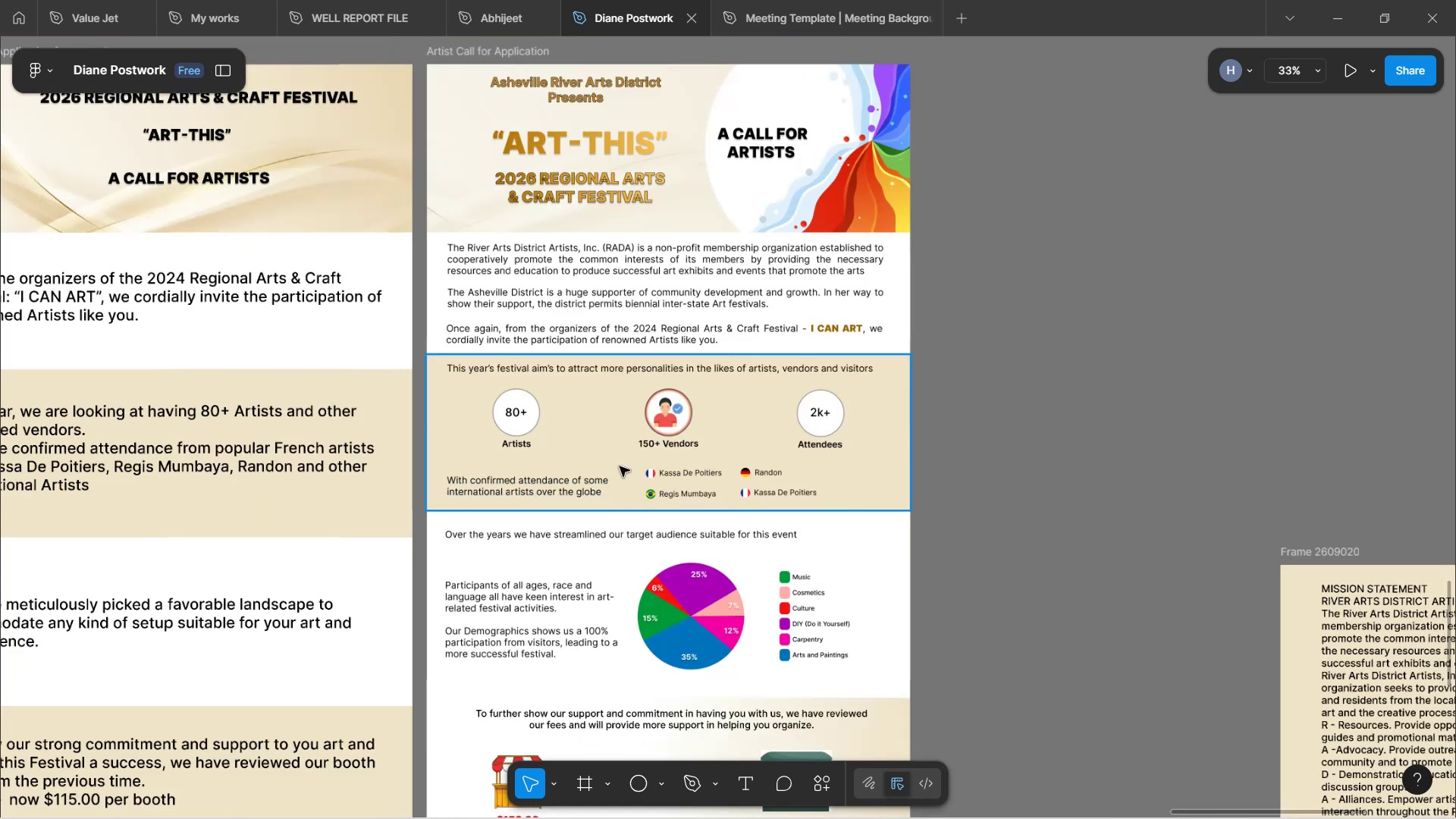 
hold_key(key=ControlLeft, duration=1.76)
scroll: coordinate [779, 517], scroll_direction: up, amount: 5.0
 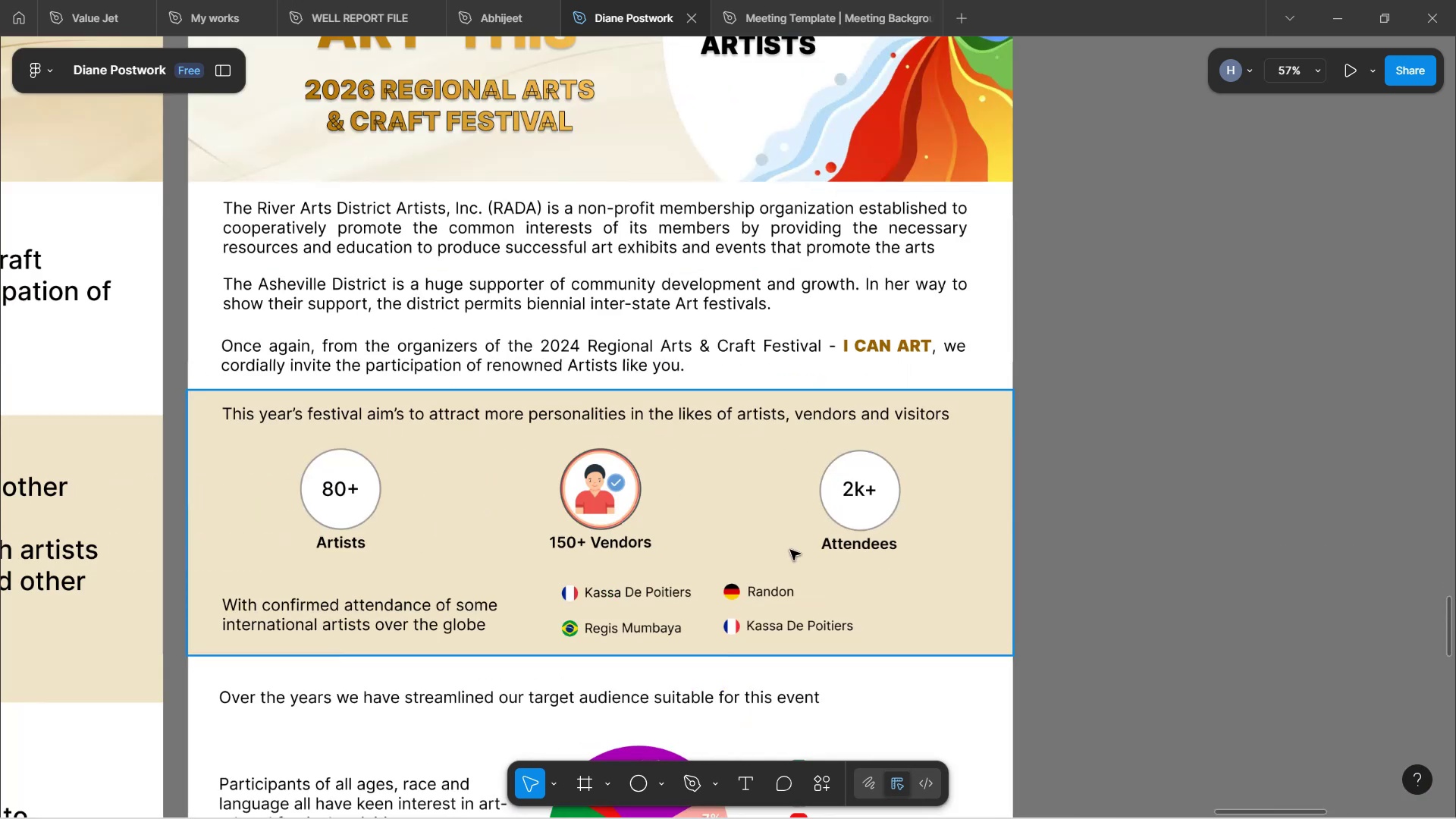 
hold_key(key=Space, duration=1.53)
 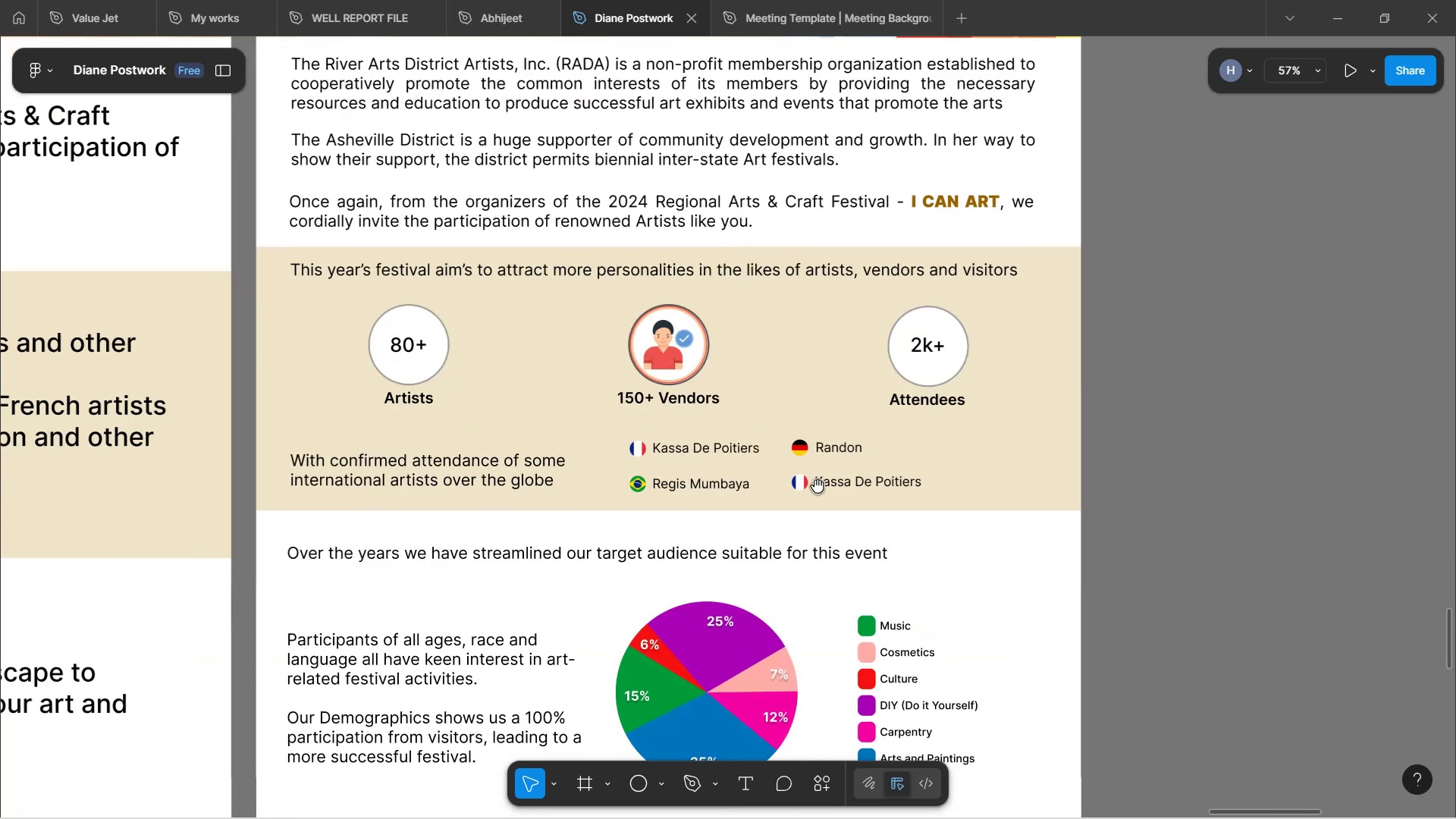 
left_click_drag(start_coordinate=[792, 563], to_coordinate=[861, 419])
 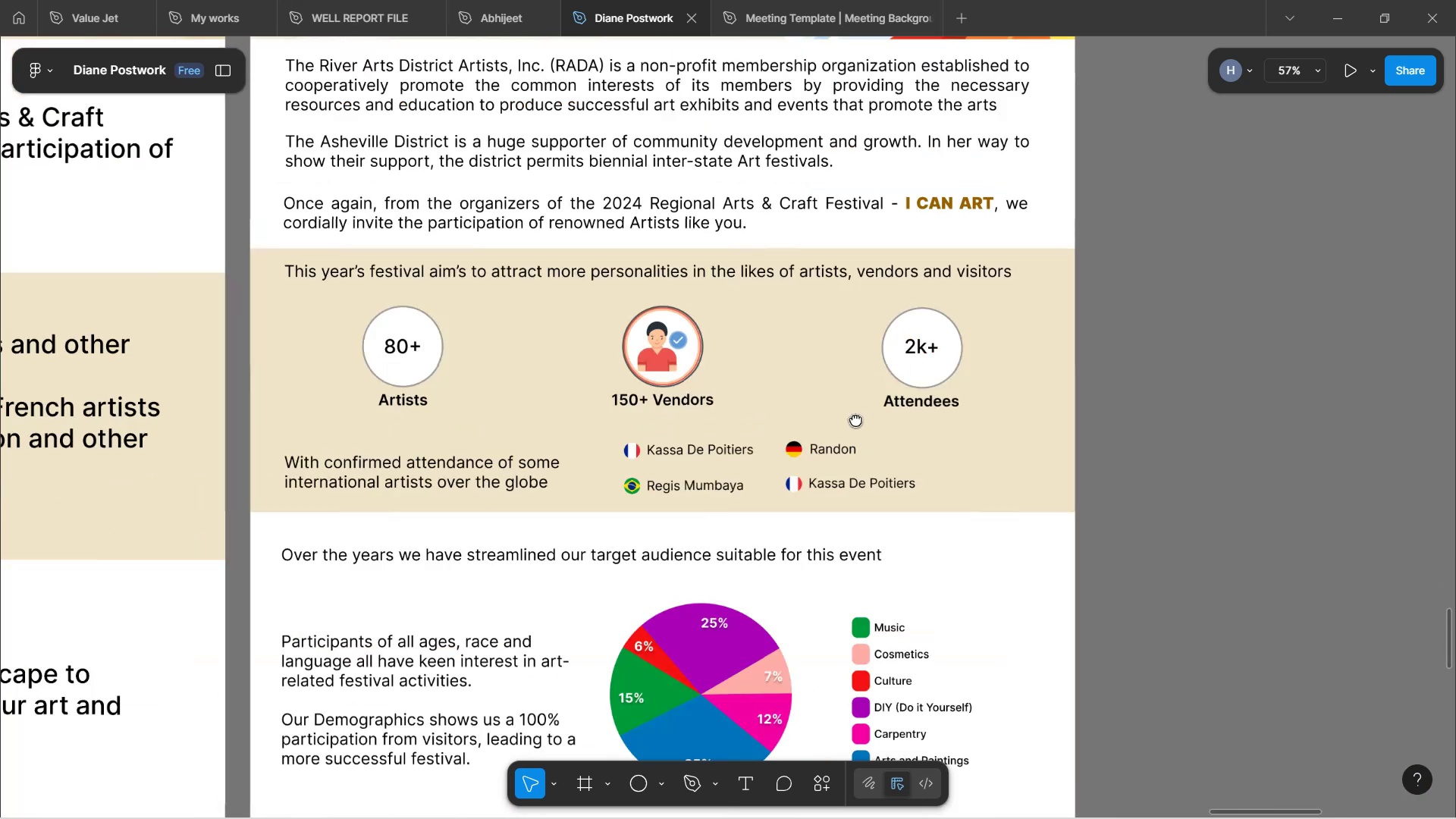 
hold_key(key=Space, duration=0.67)
 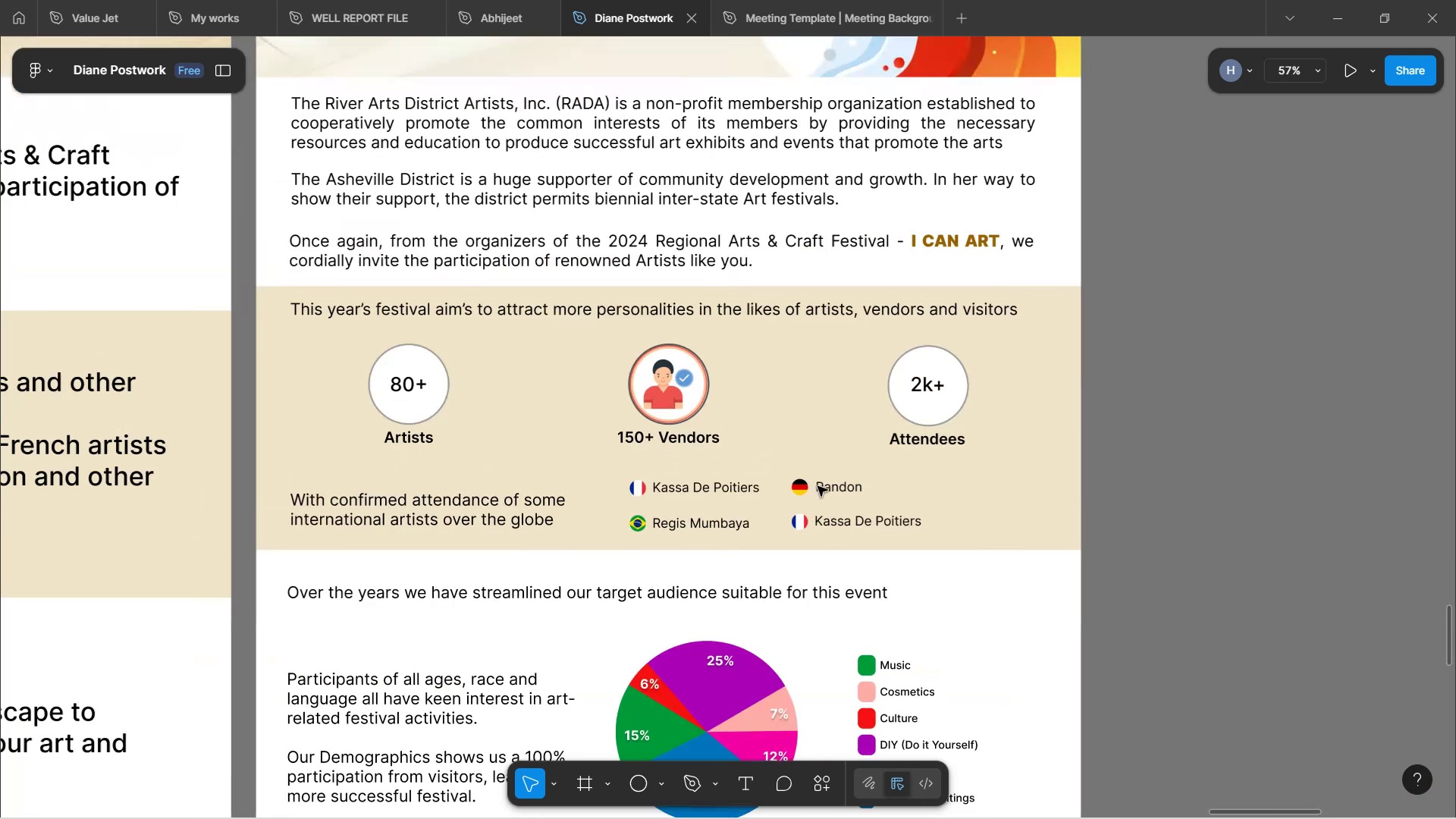 
scroll: coordinate [817, 486], scroll_direction: up, amount: 1.0
 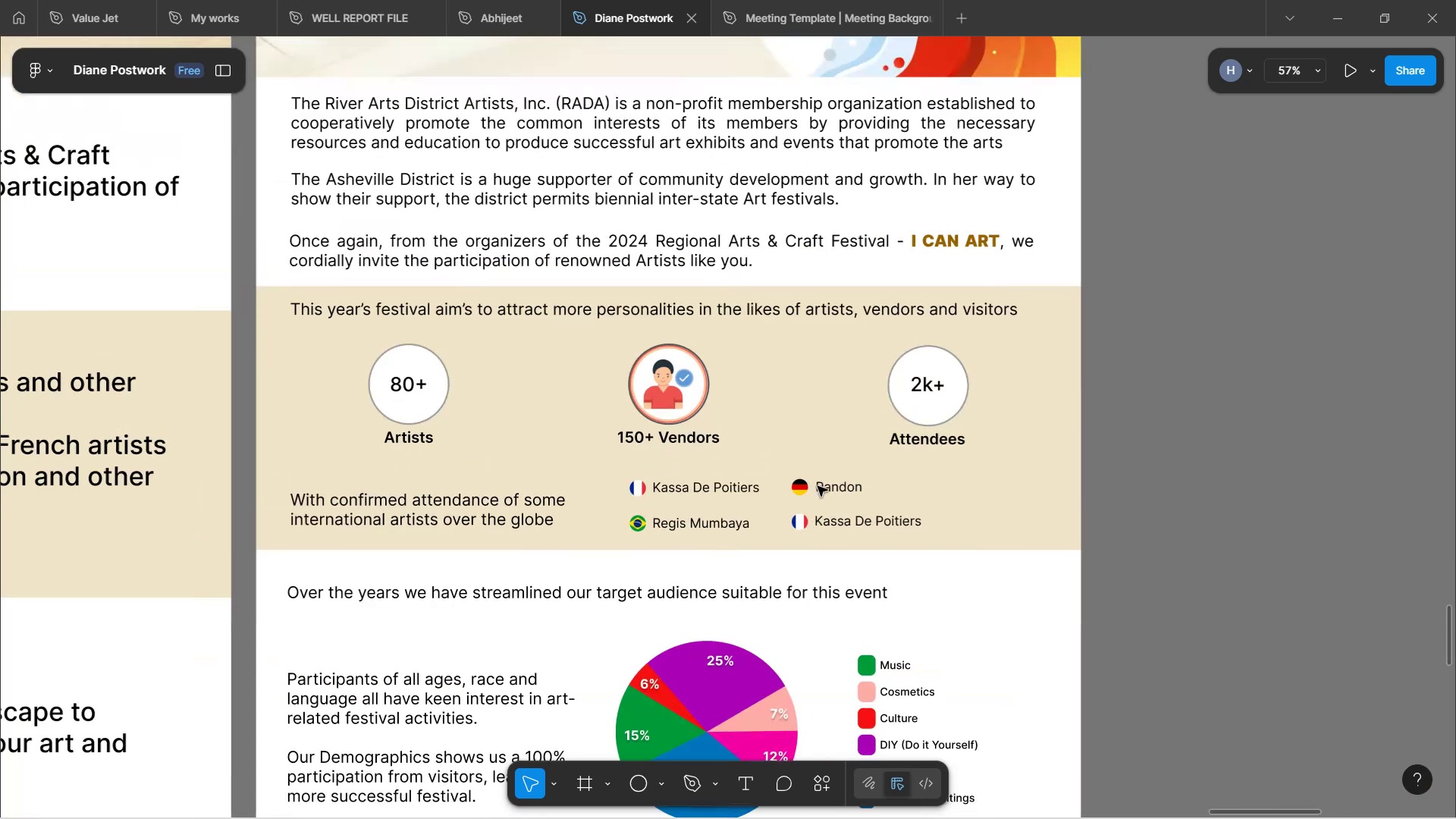 
hold_key(key=ControlLeft, duration=1.57)
scroll: coordinate [818, 486], scroll_direction: up, amount: 1.0
 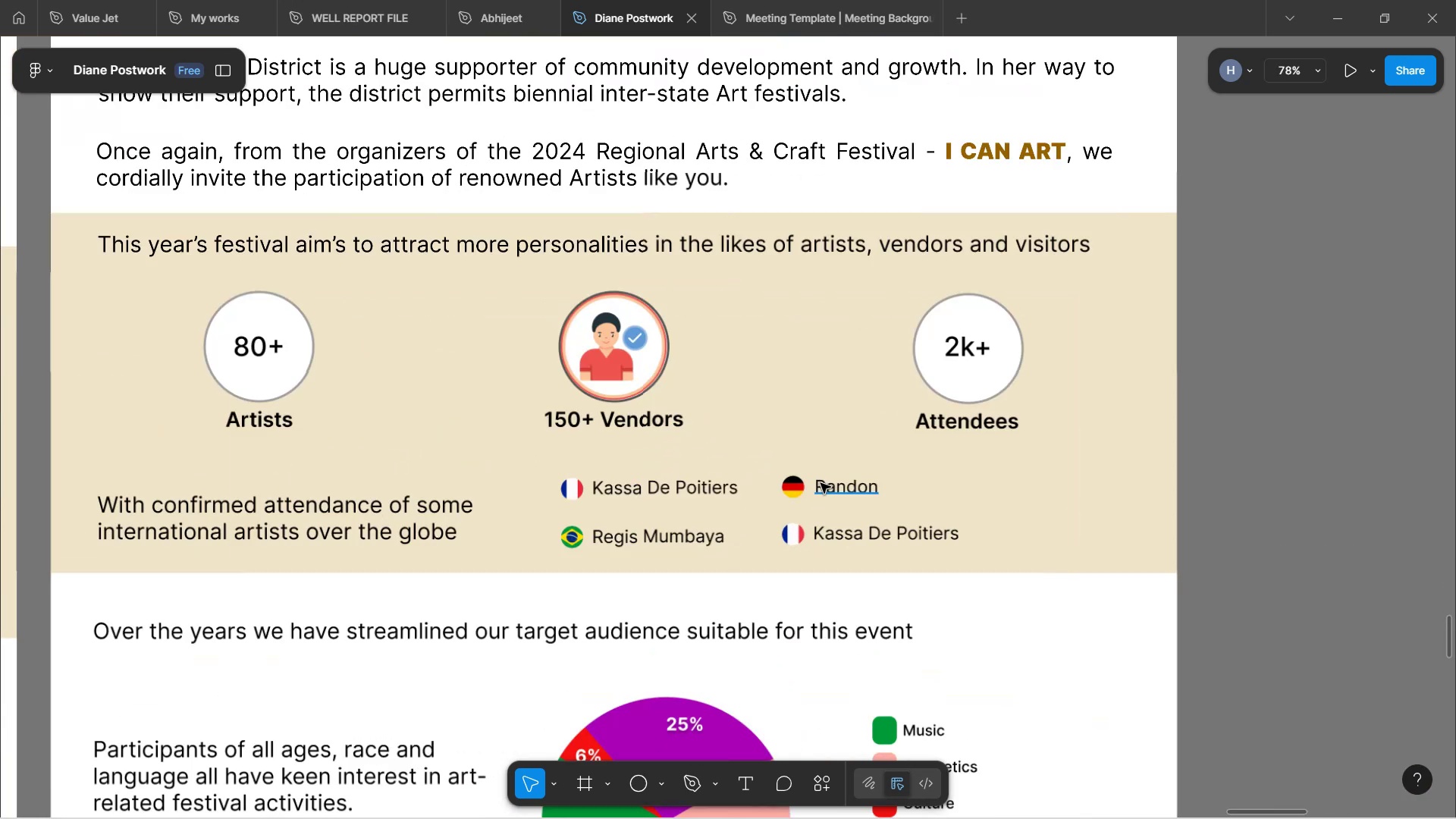 
hold_key(key=ControlLeft, duration=1.69)
 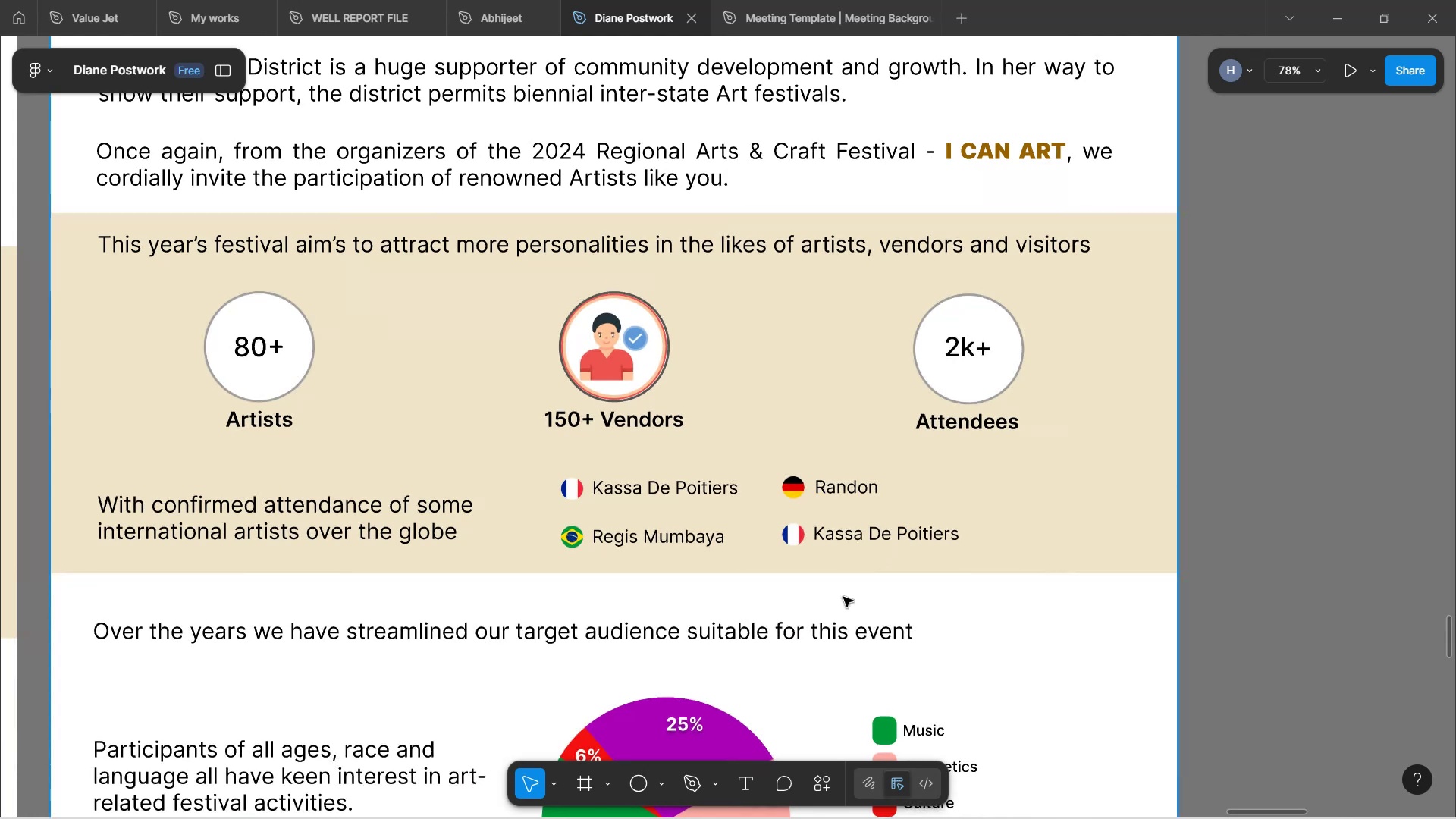 
hold_key(key=ControlLeft, duration=0.52)
 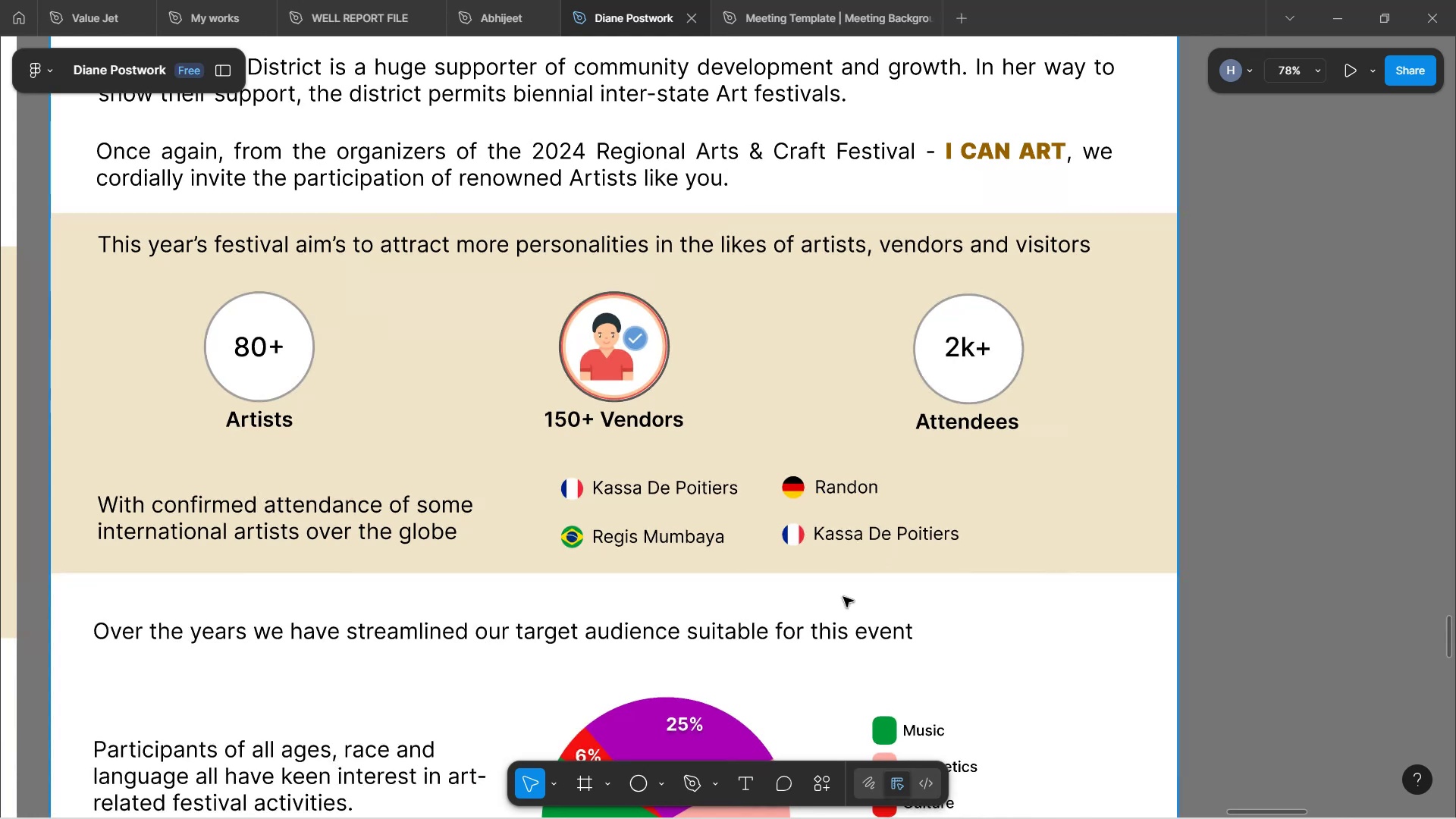 
key(Space)
 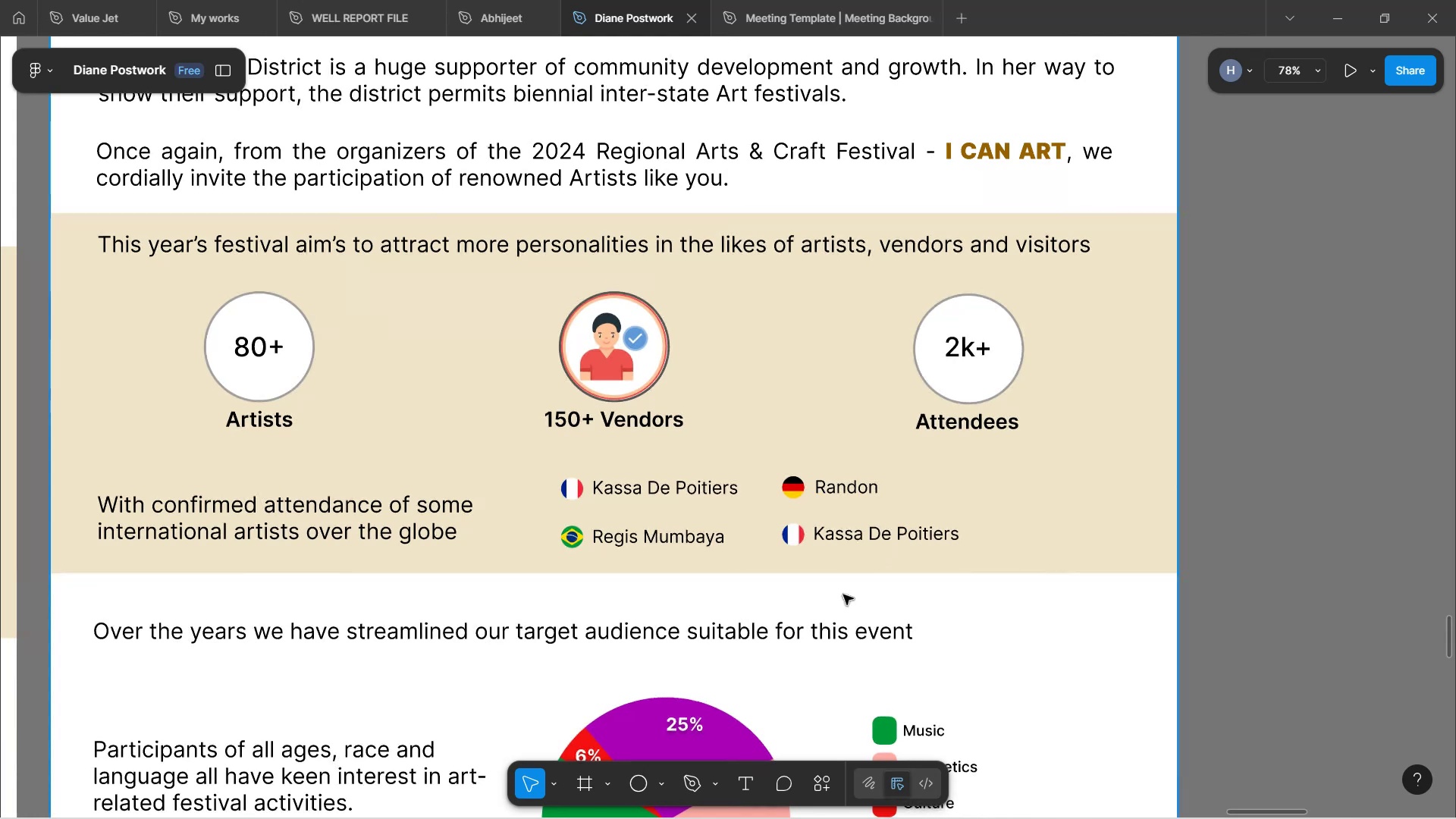 
key(Space)
 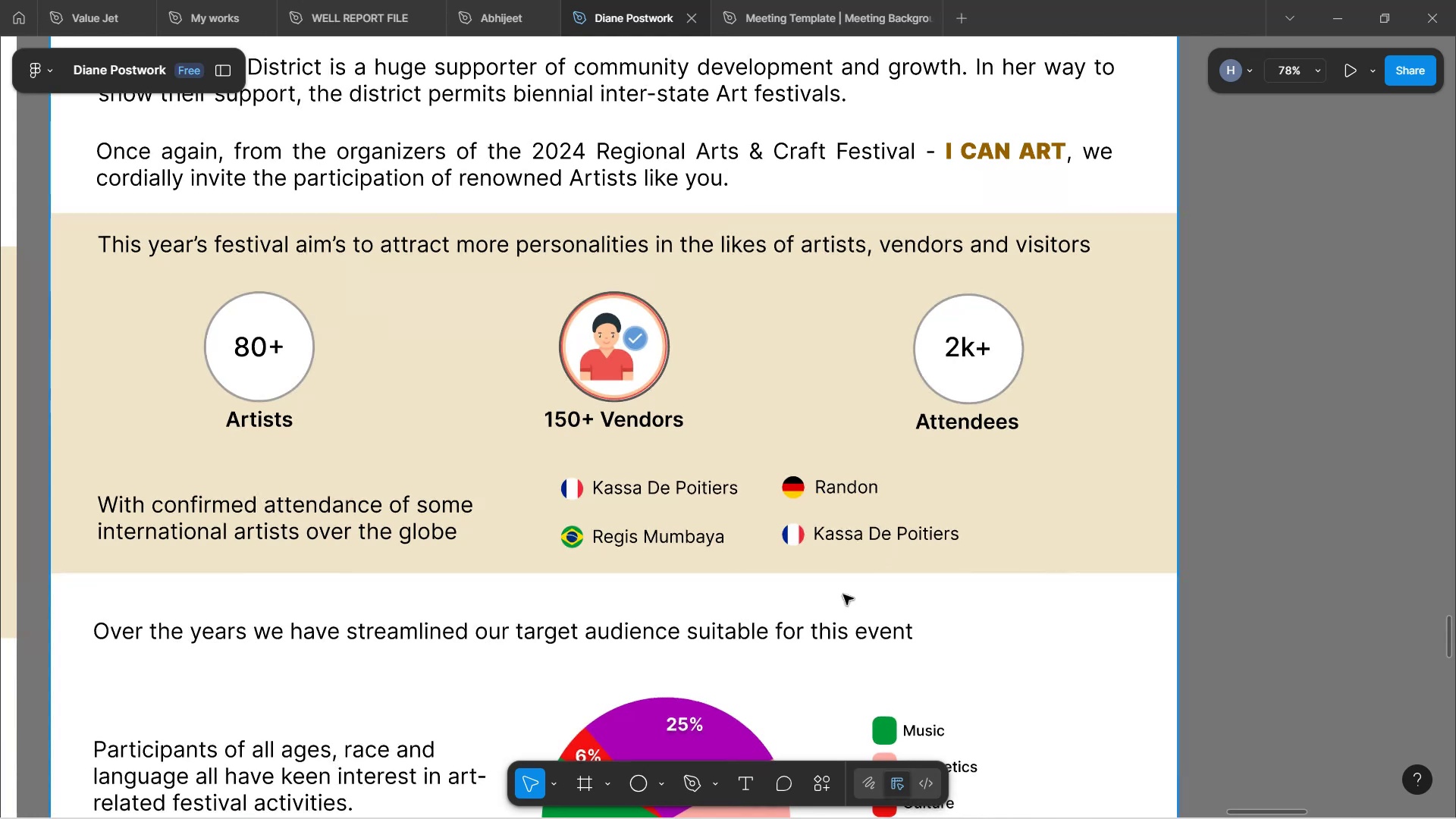 
key(Space)
 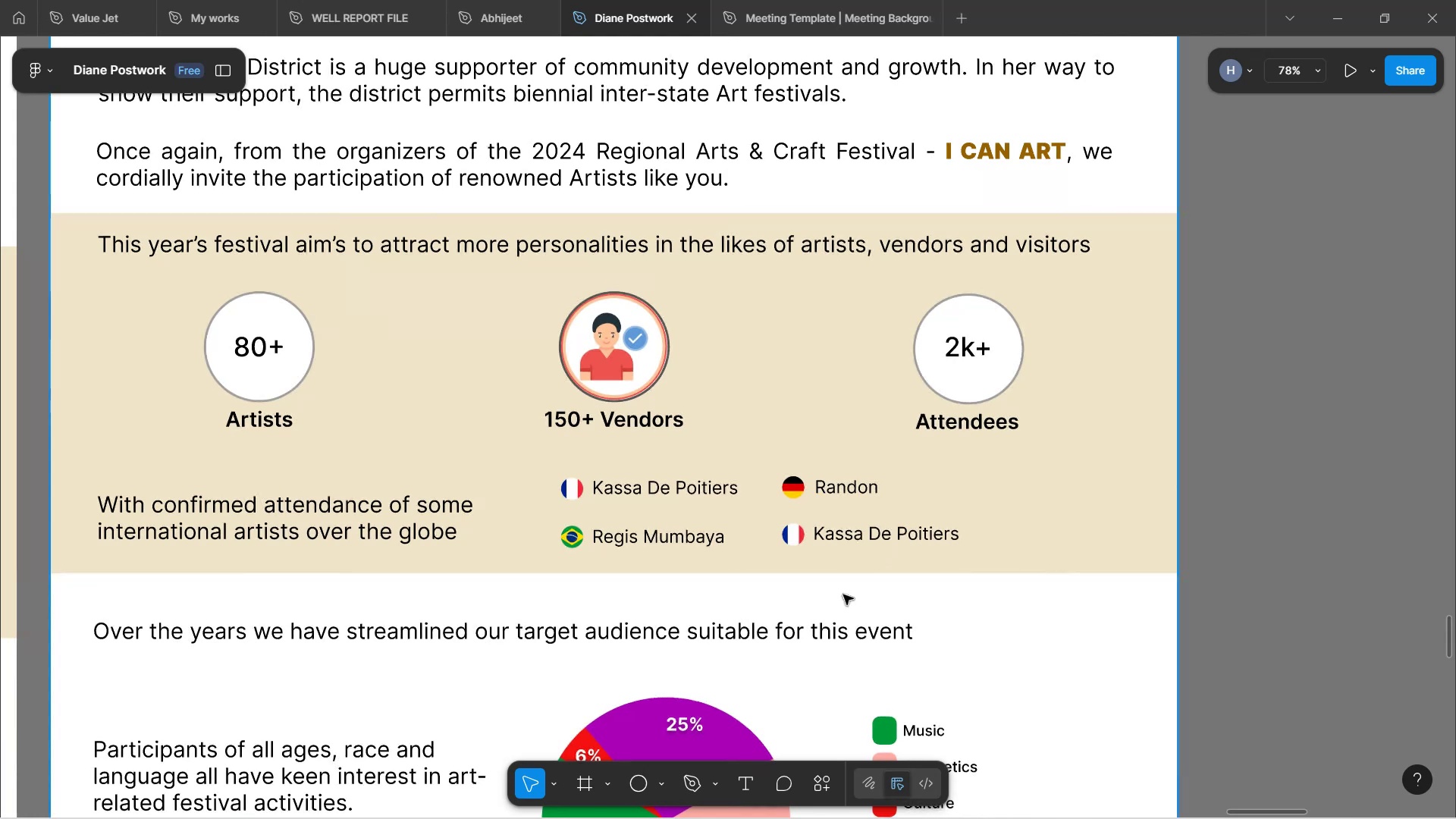 
key(Space)
 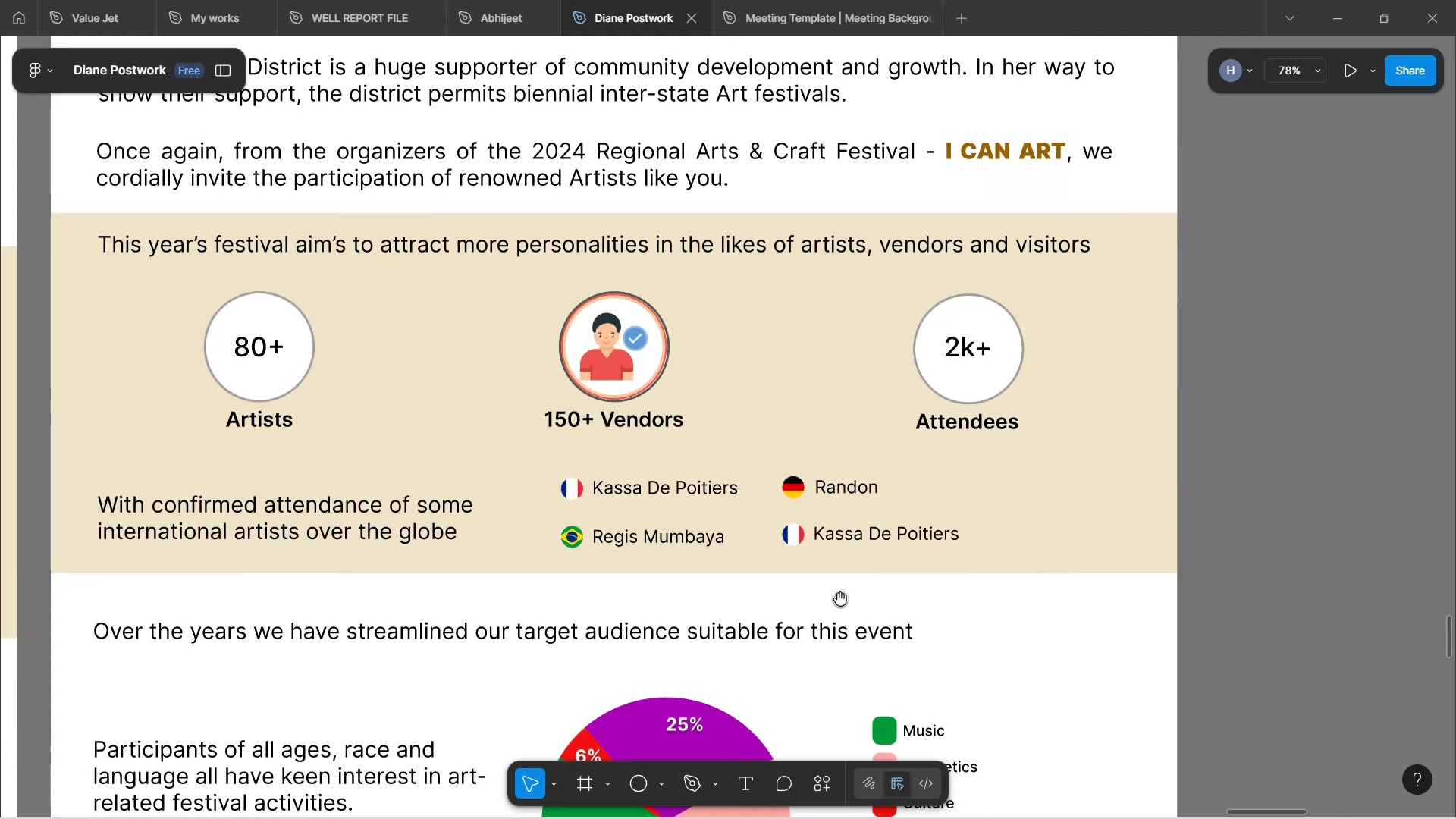 
key(Space)
 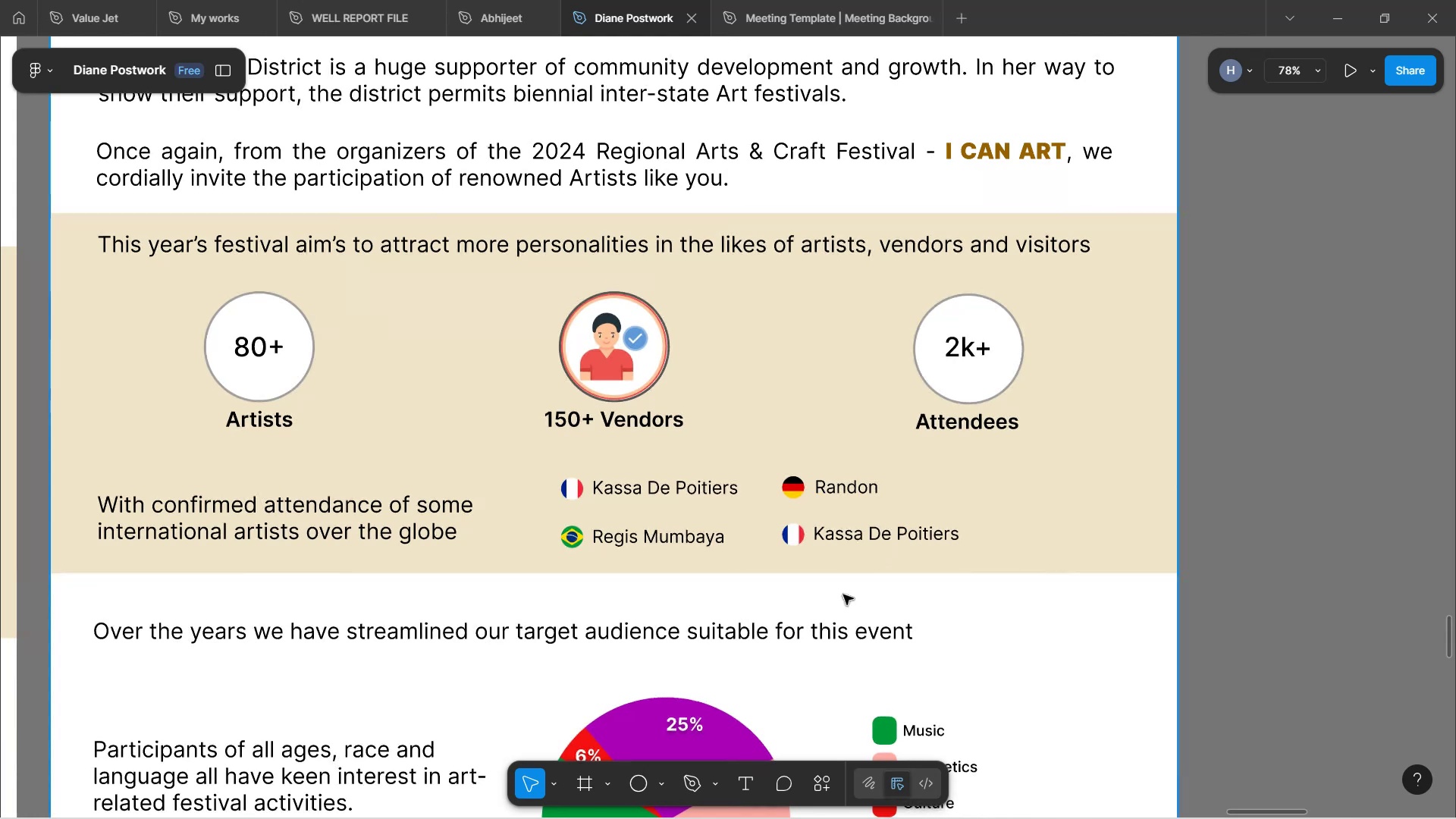 
key(Space)
 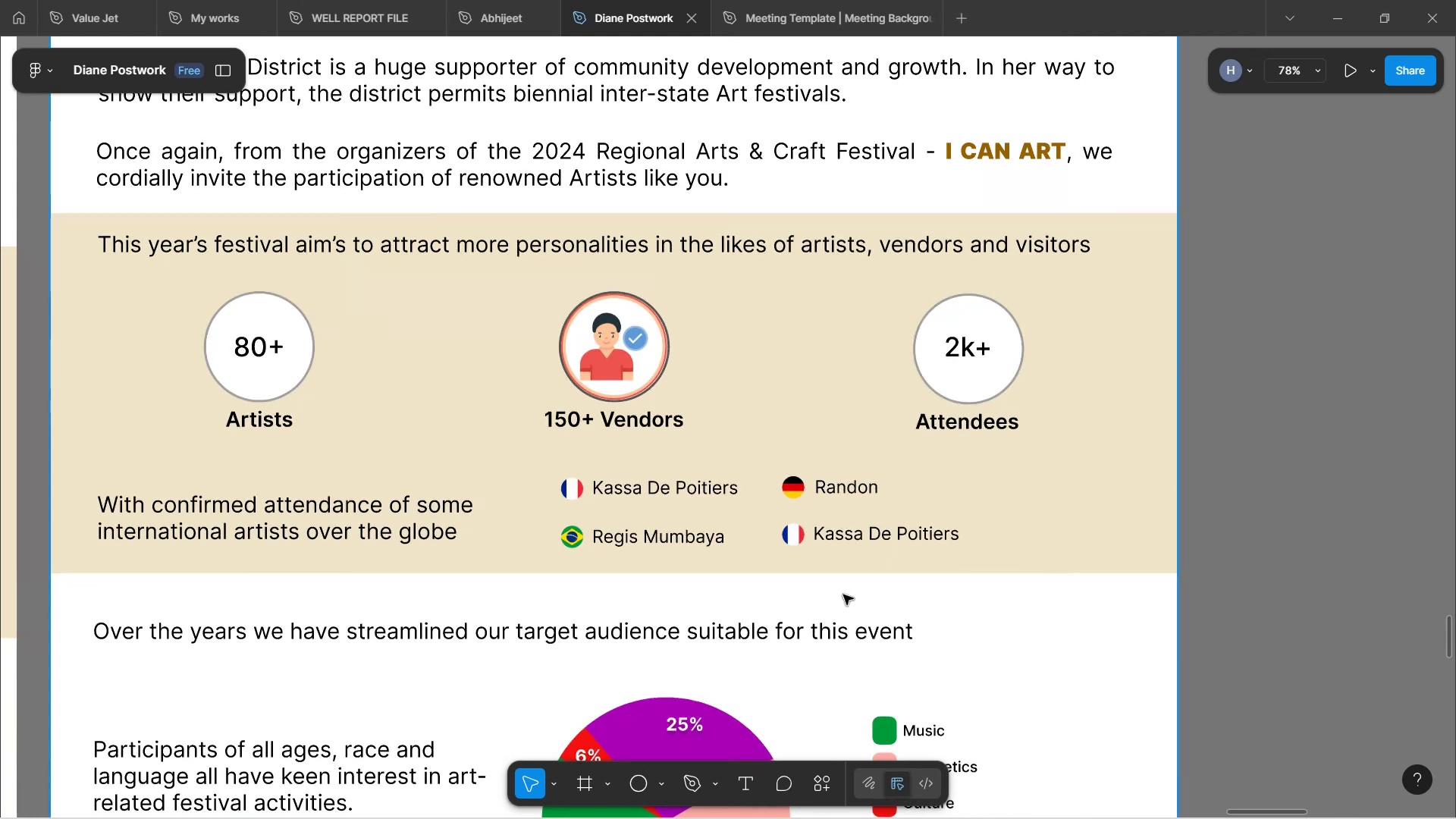 
key(Space)
 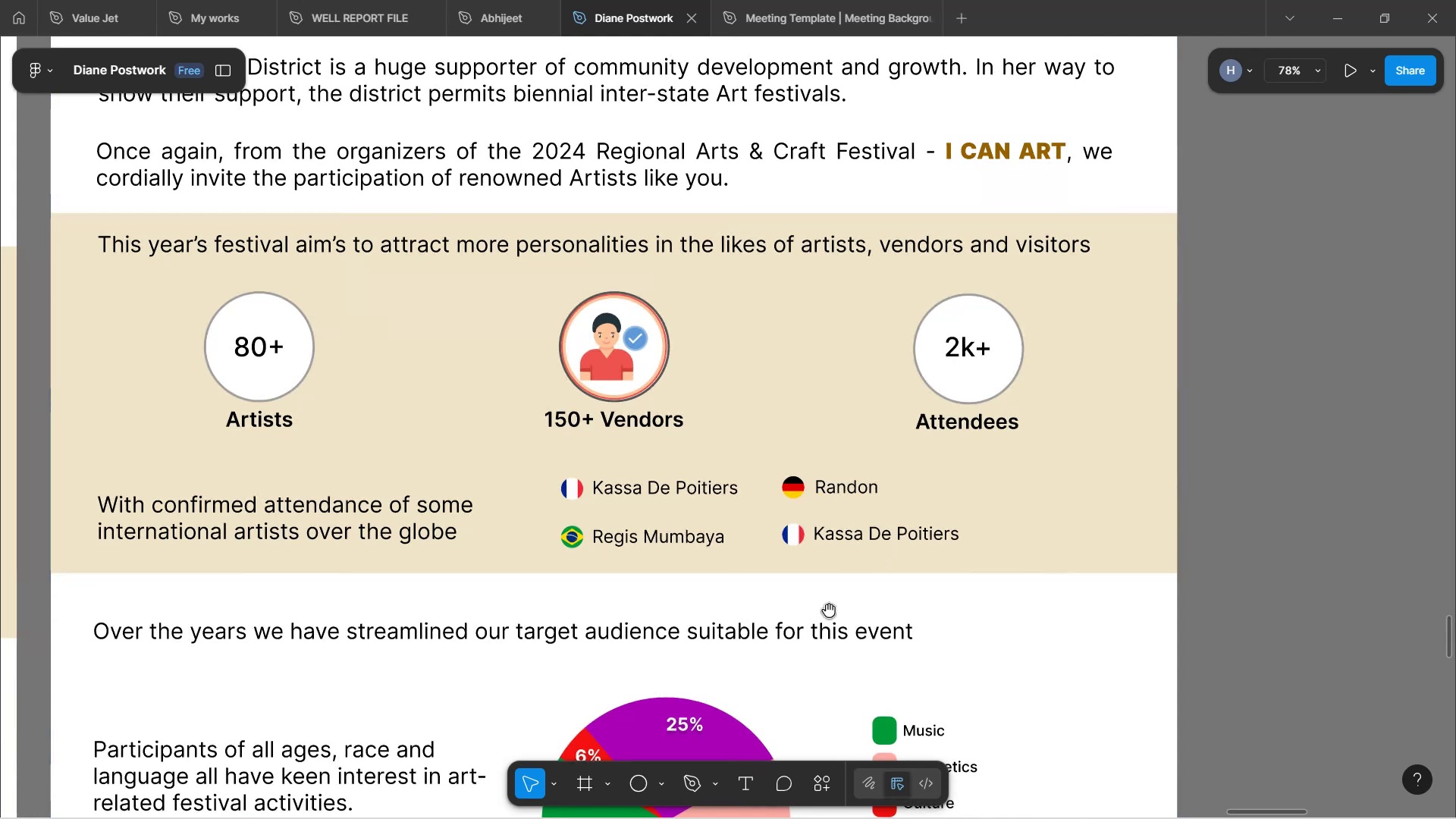 
key(Space)
 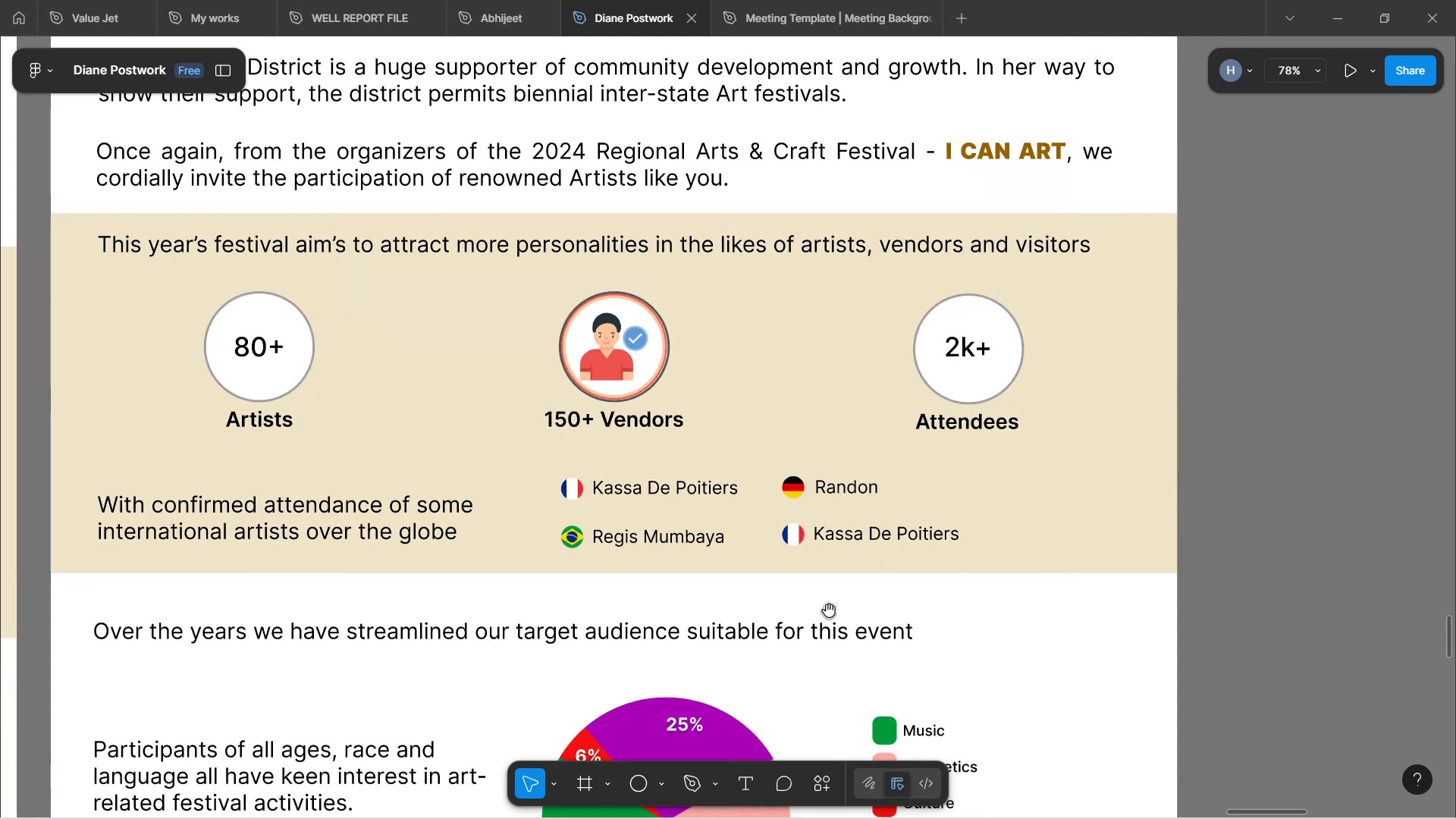 
key(Space)
 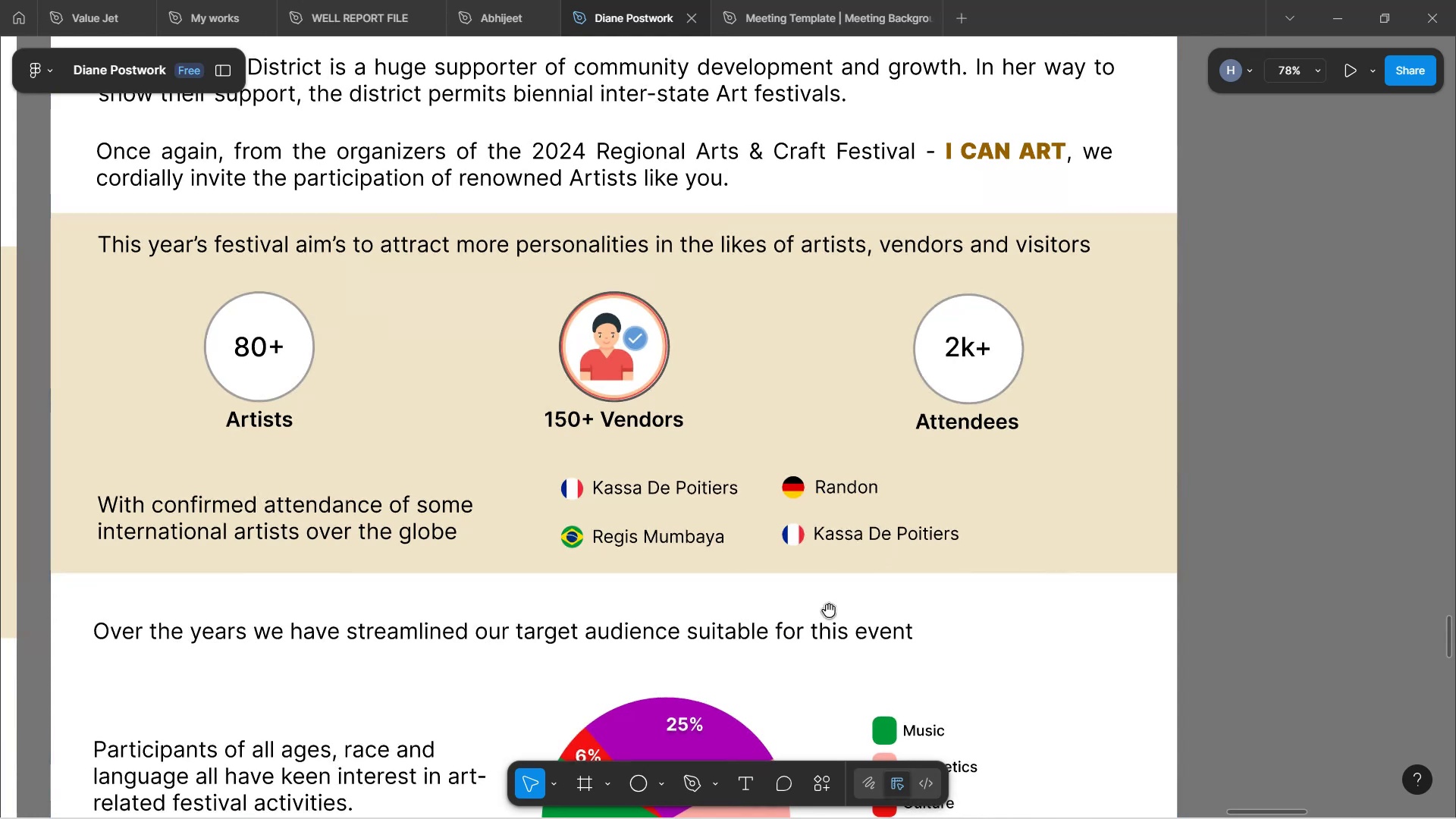 
key(Space)
 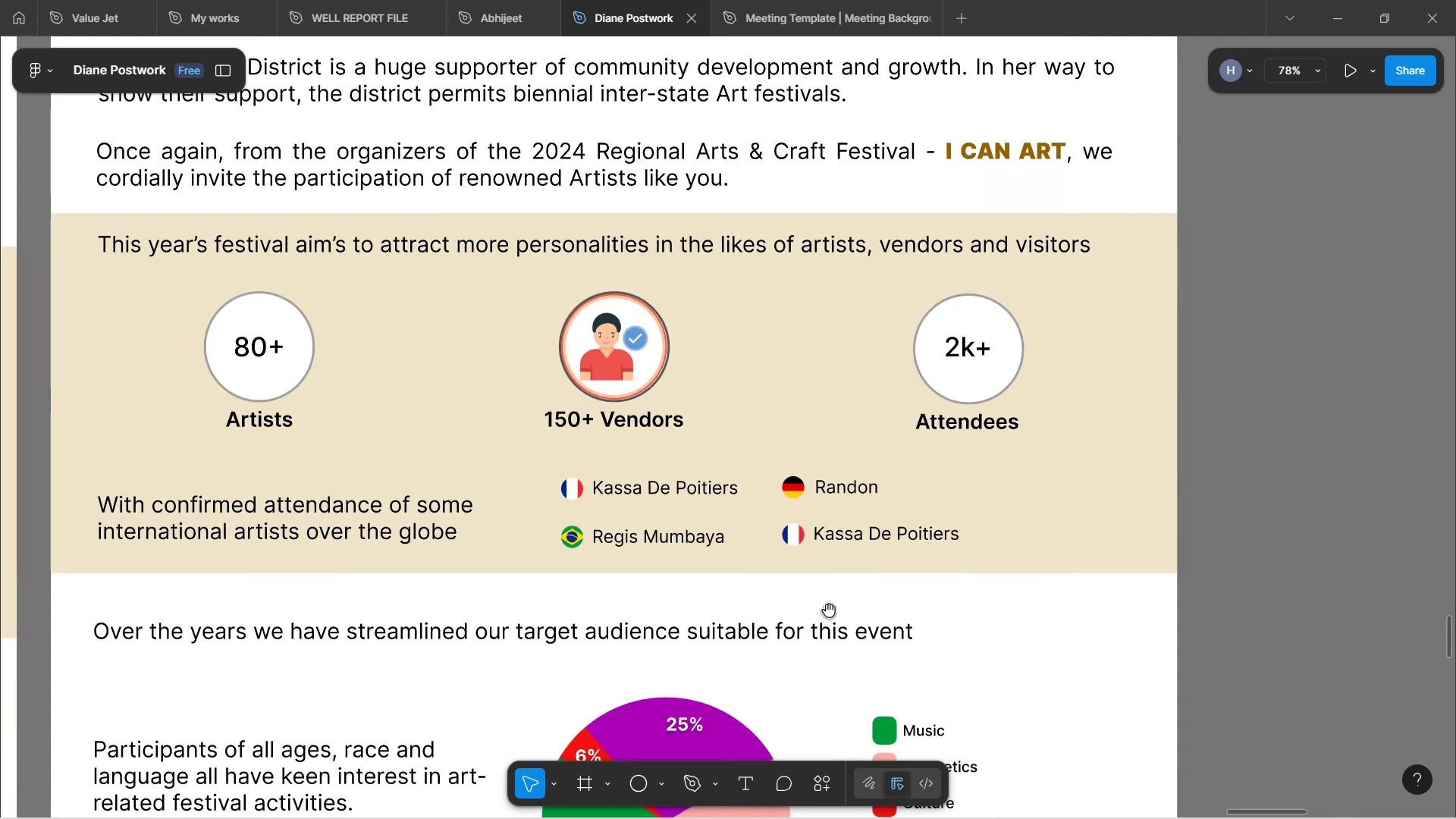 
hold_key(key=Space, duration=1.65)
 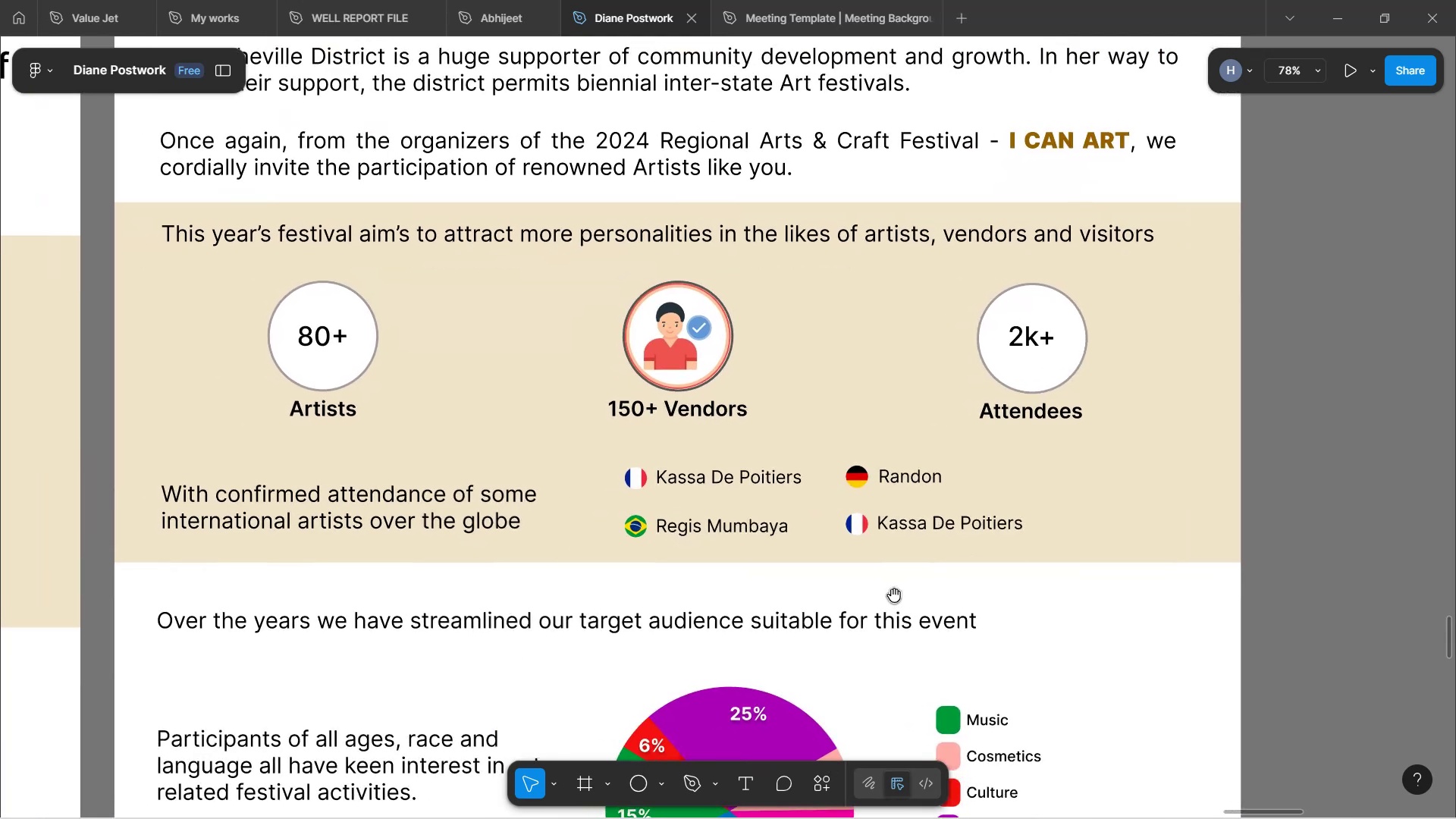 
left_click_drag(start_coordinate=[829, 604], to_coordinate=[893, 594])
 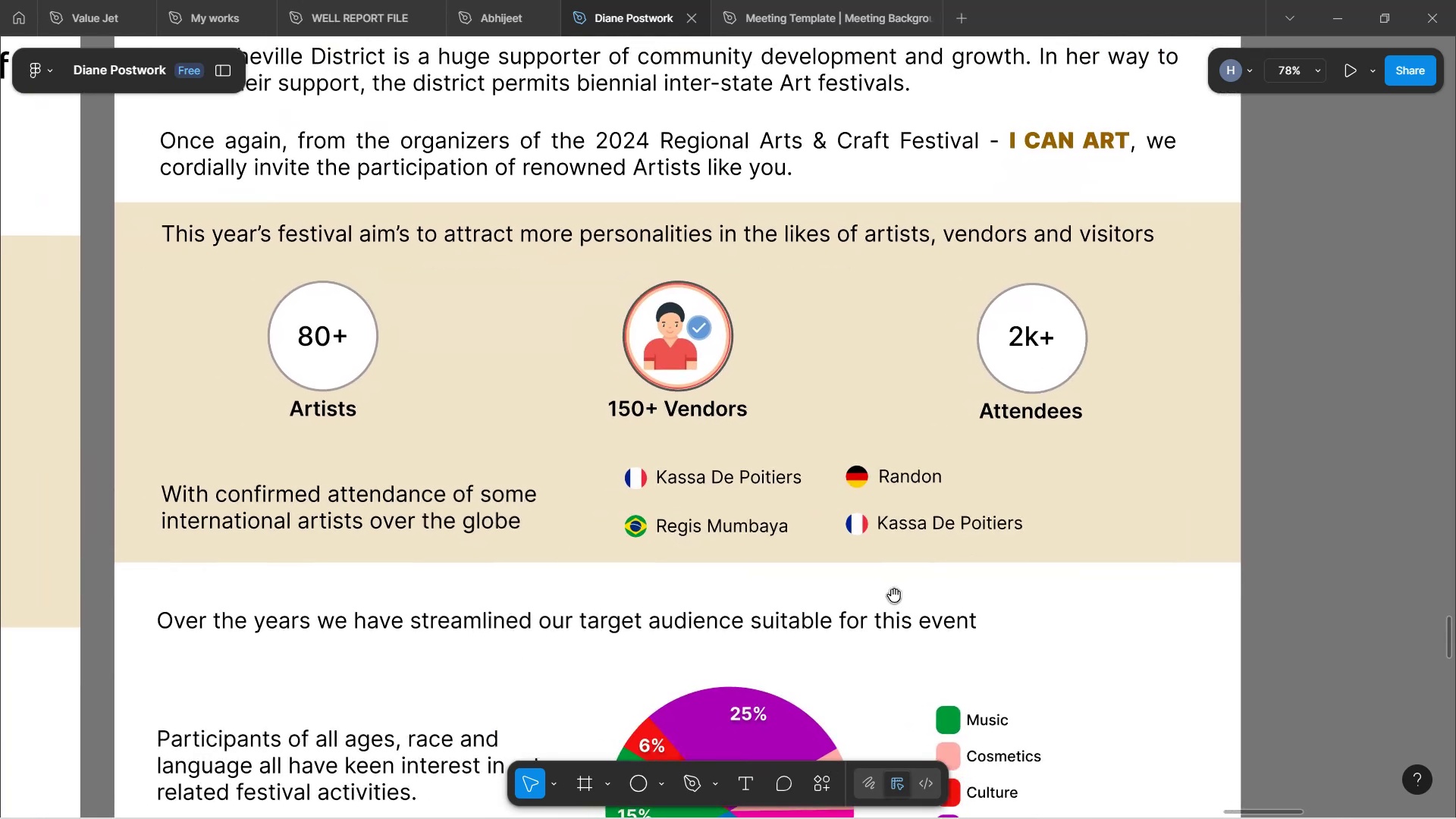 
hold_key(key=Space, duration=0.36)
 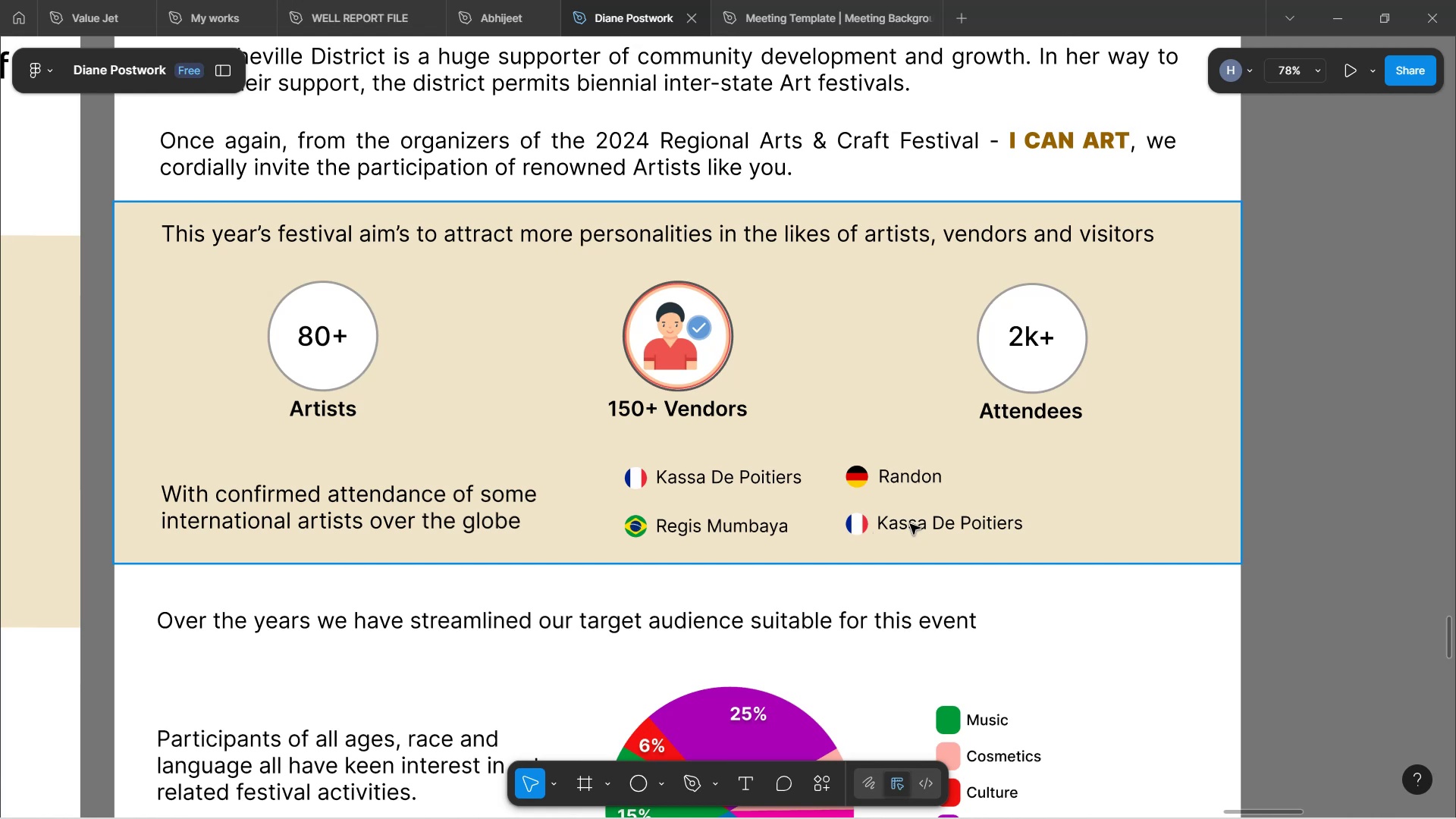 
wait(11.5)
 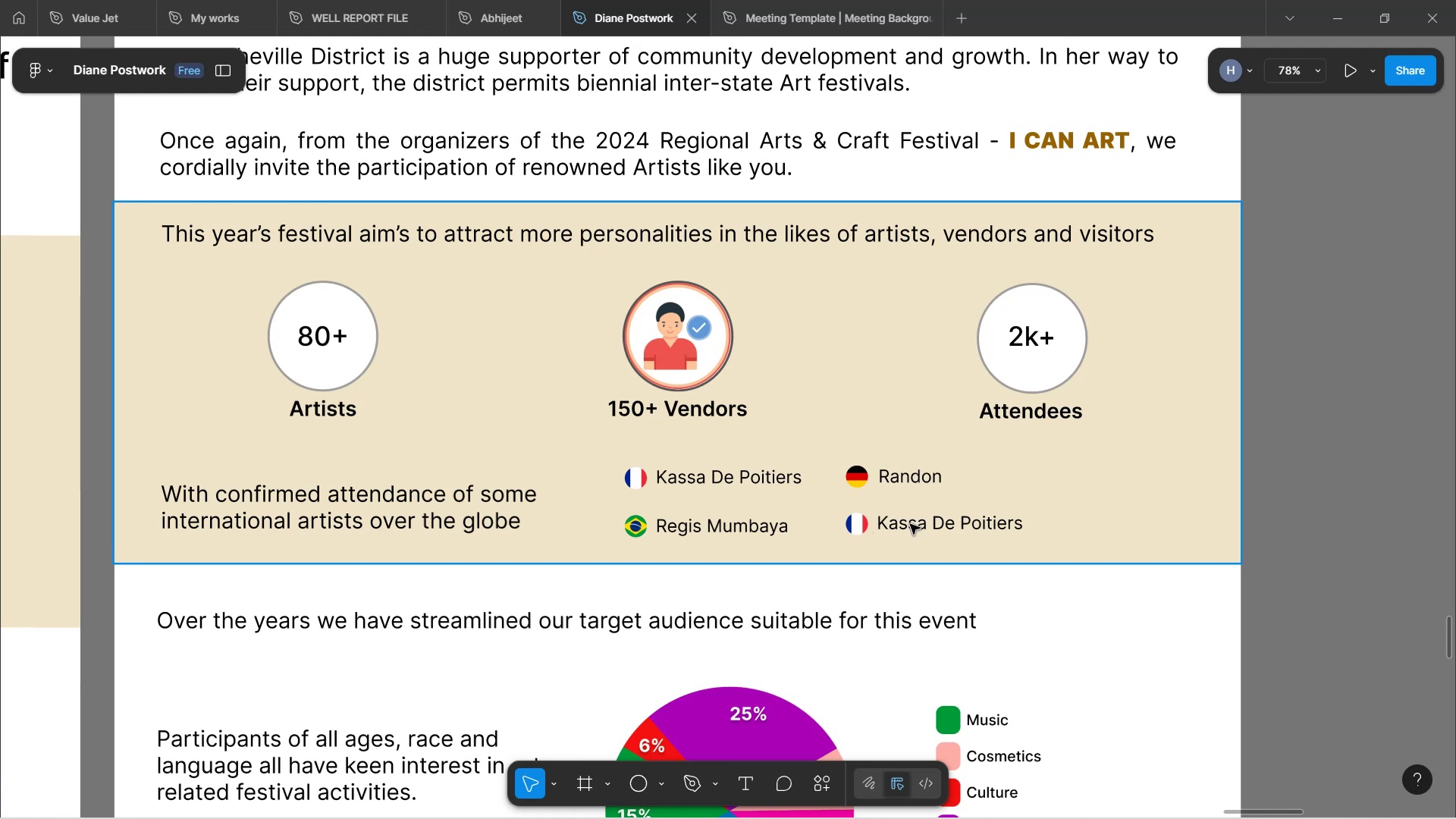 
scroll: coordinate [1013, 453], scroll_direction: down, amount: 3.0
 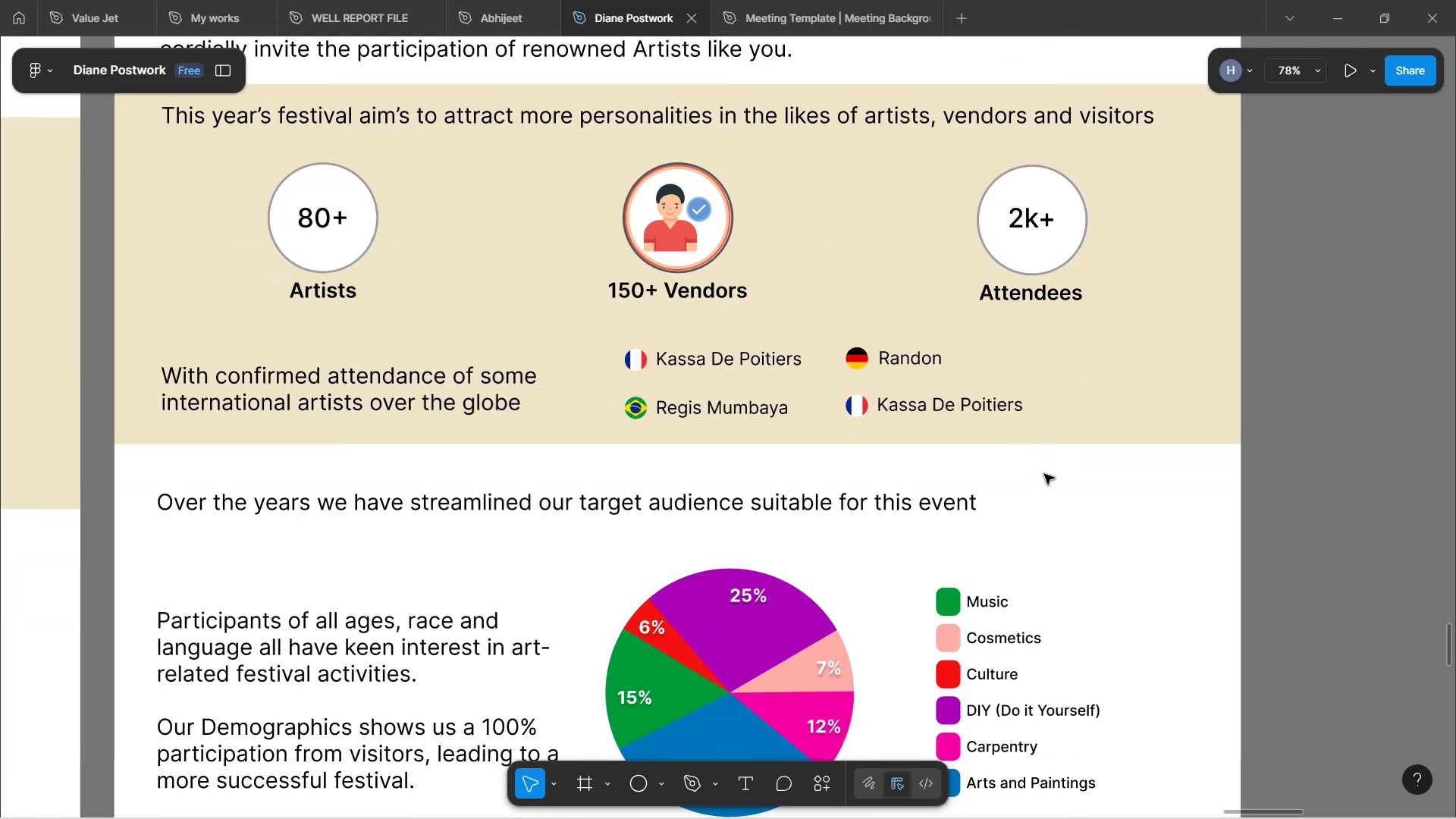 
wait(5.5)
 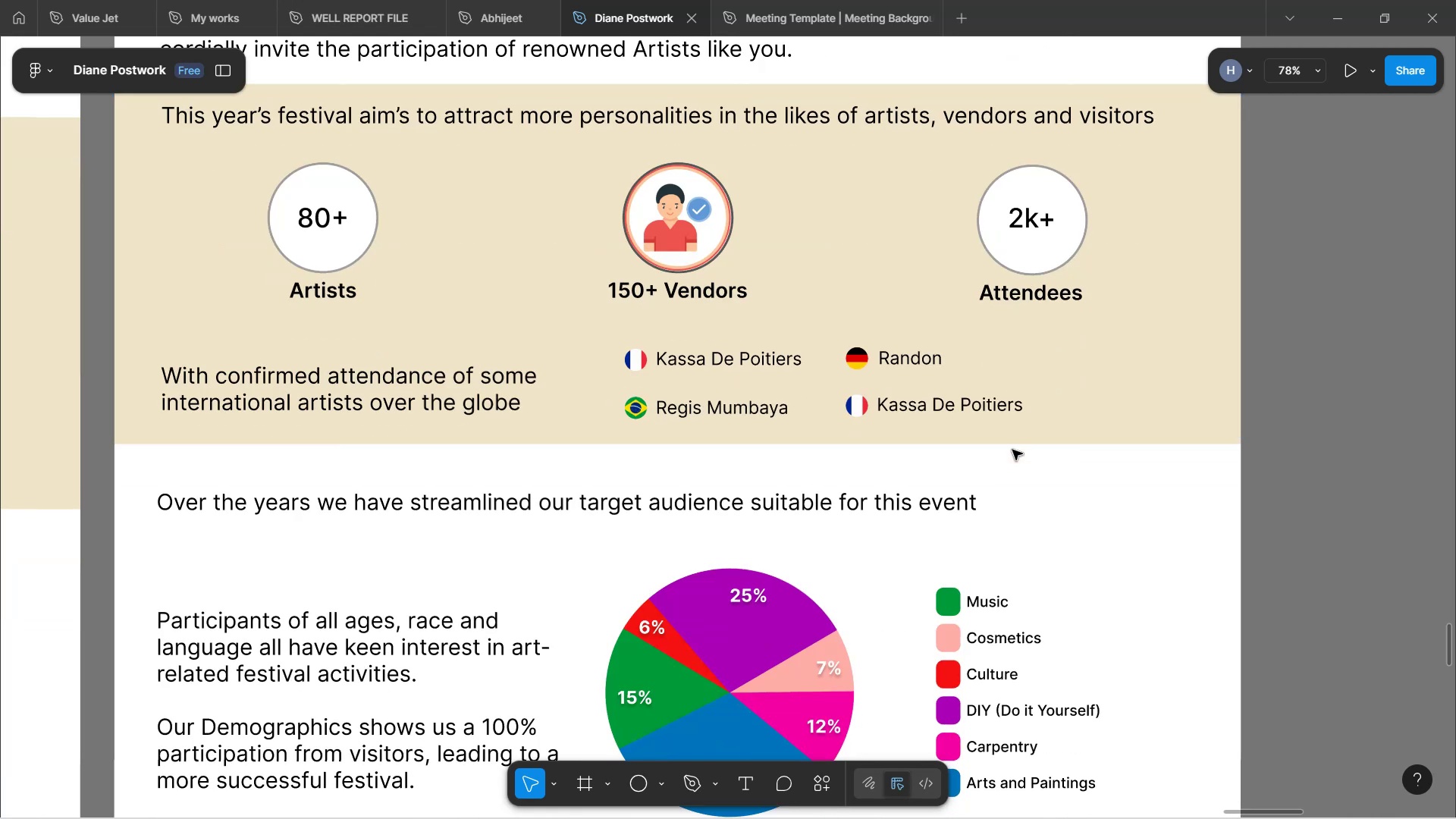 
scroll: coordinate [1061, 432], scroll_direction: down, amount: 3.0
 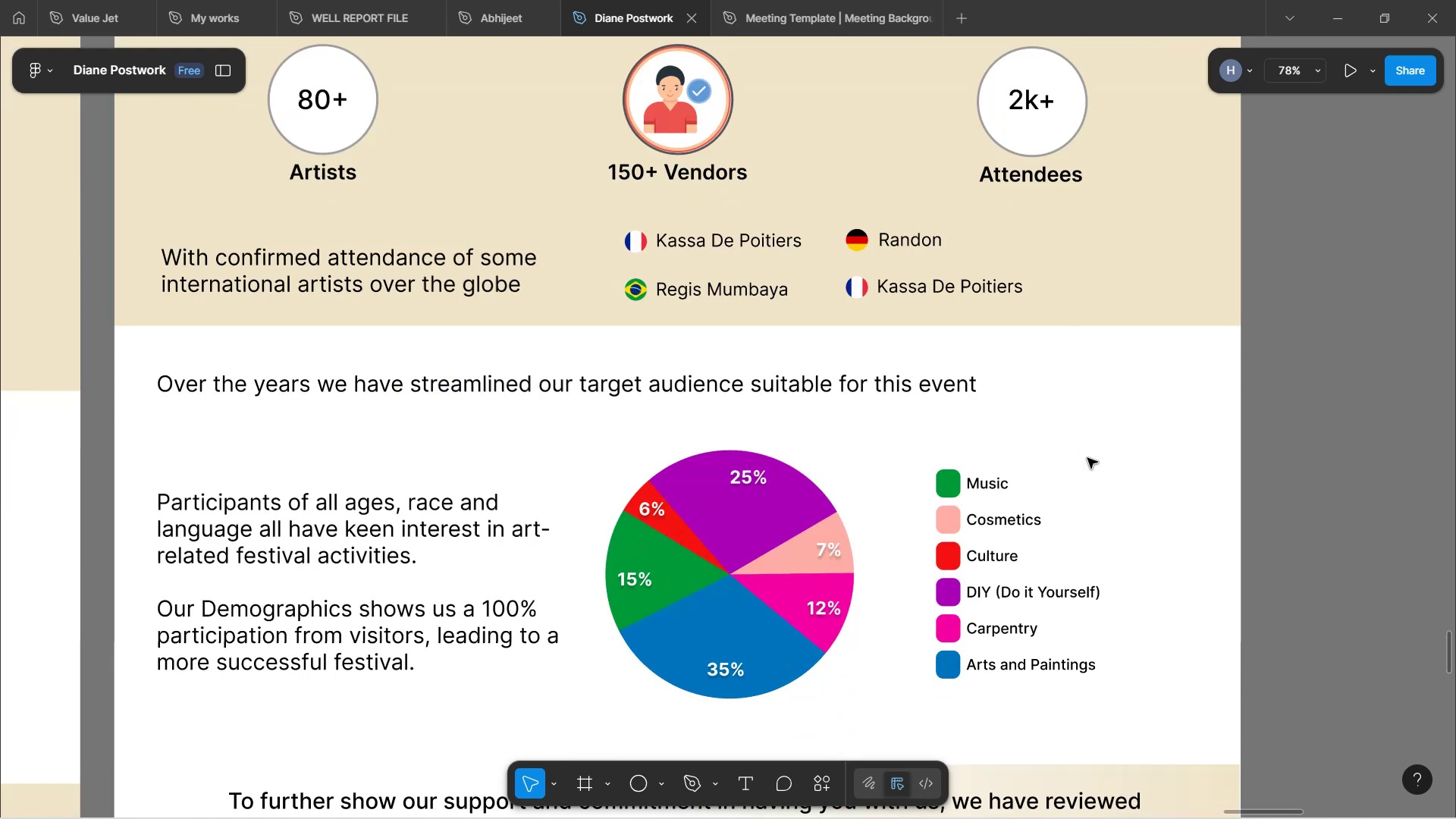 
scroll: coordinate [1163, 377], scroll_direction: up, amount: 5.0
 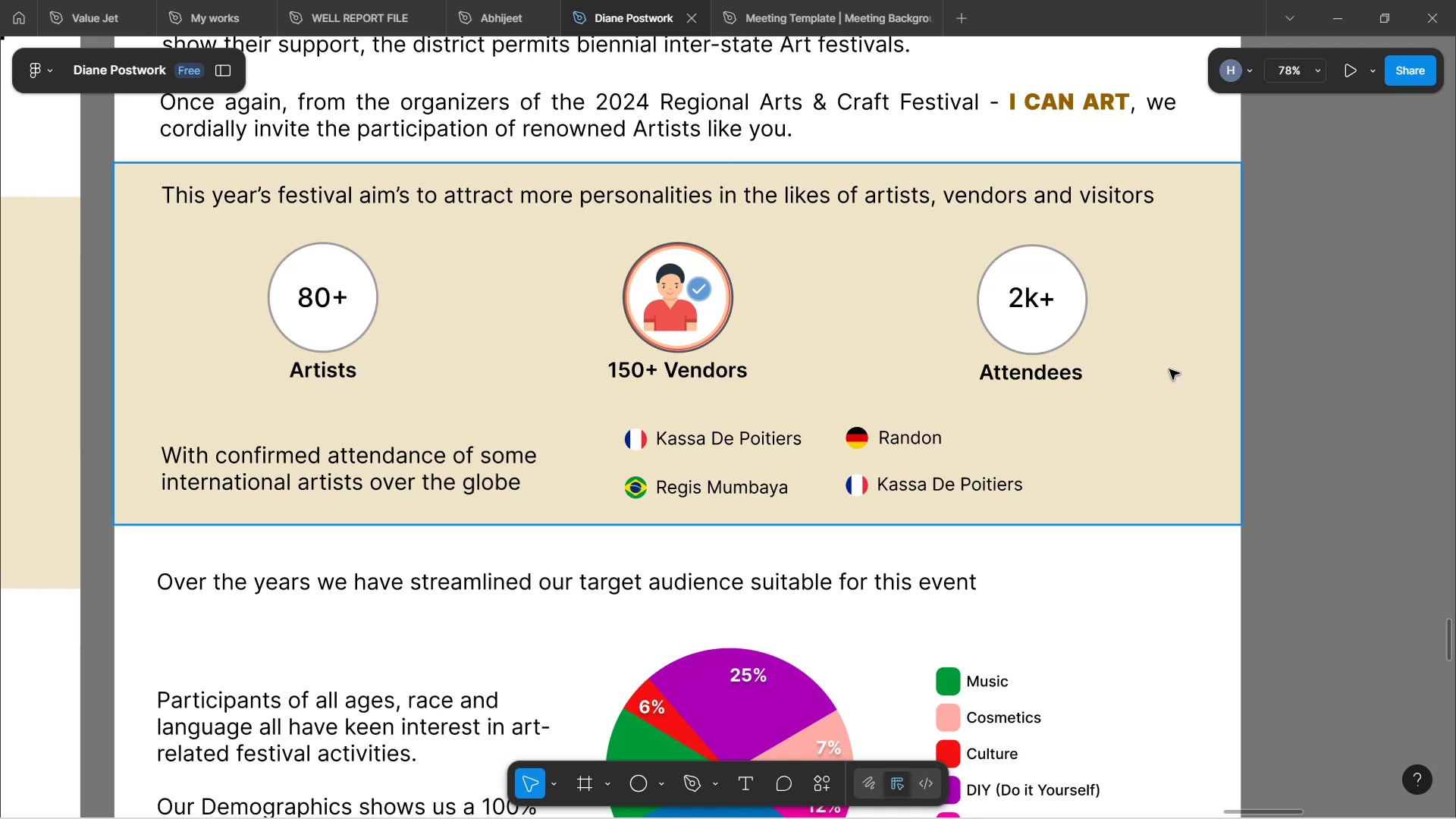 
wait(12.55)
 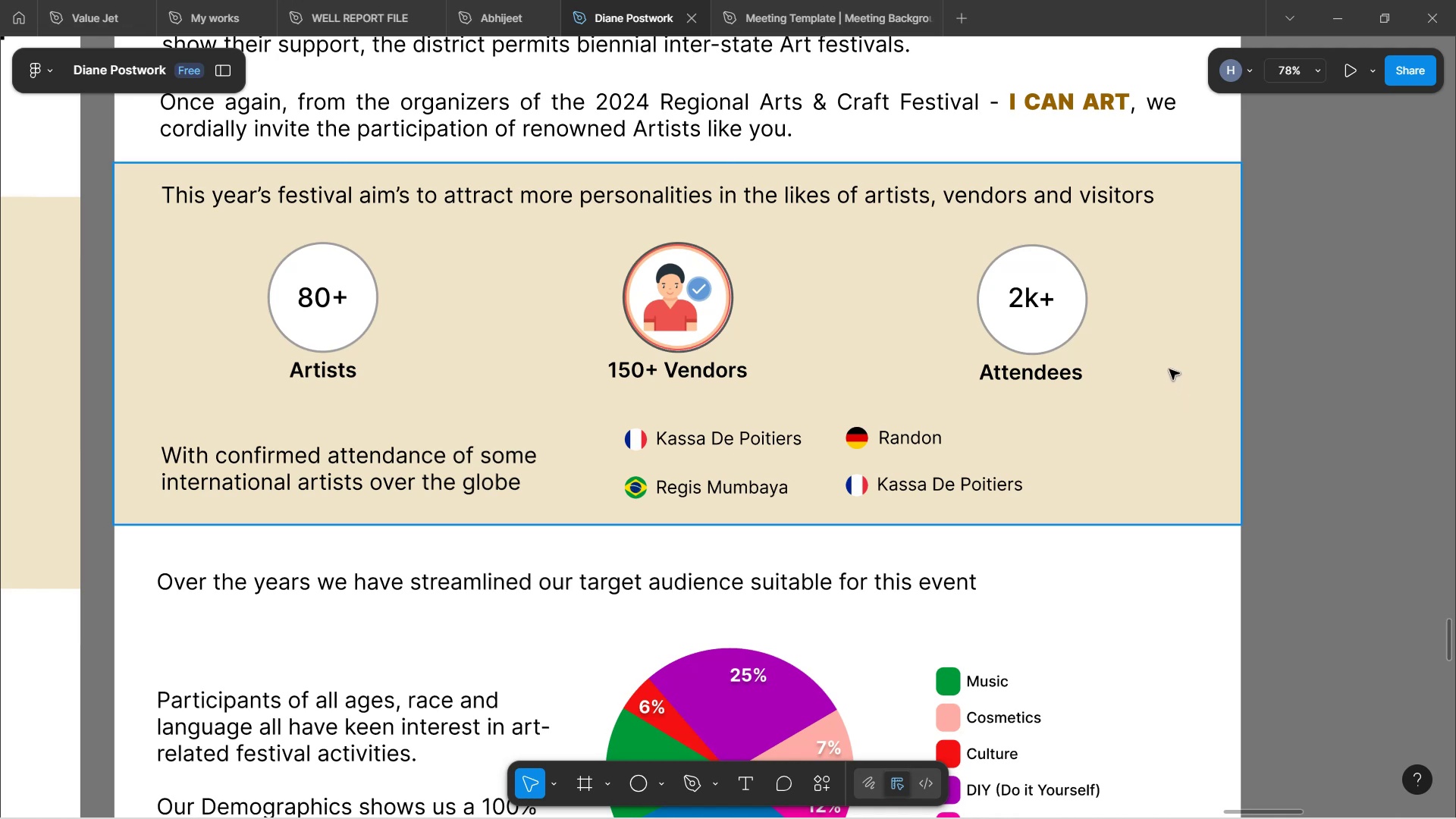 
scroll: coordinate [1169, 485], scroll_direction: down, amount: 5.0
 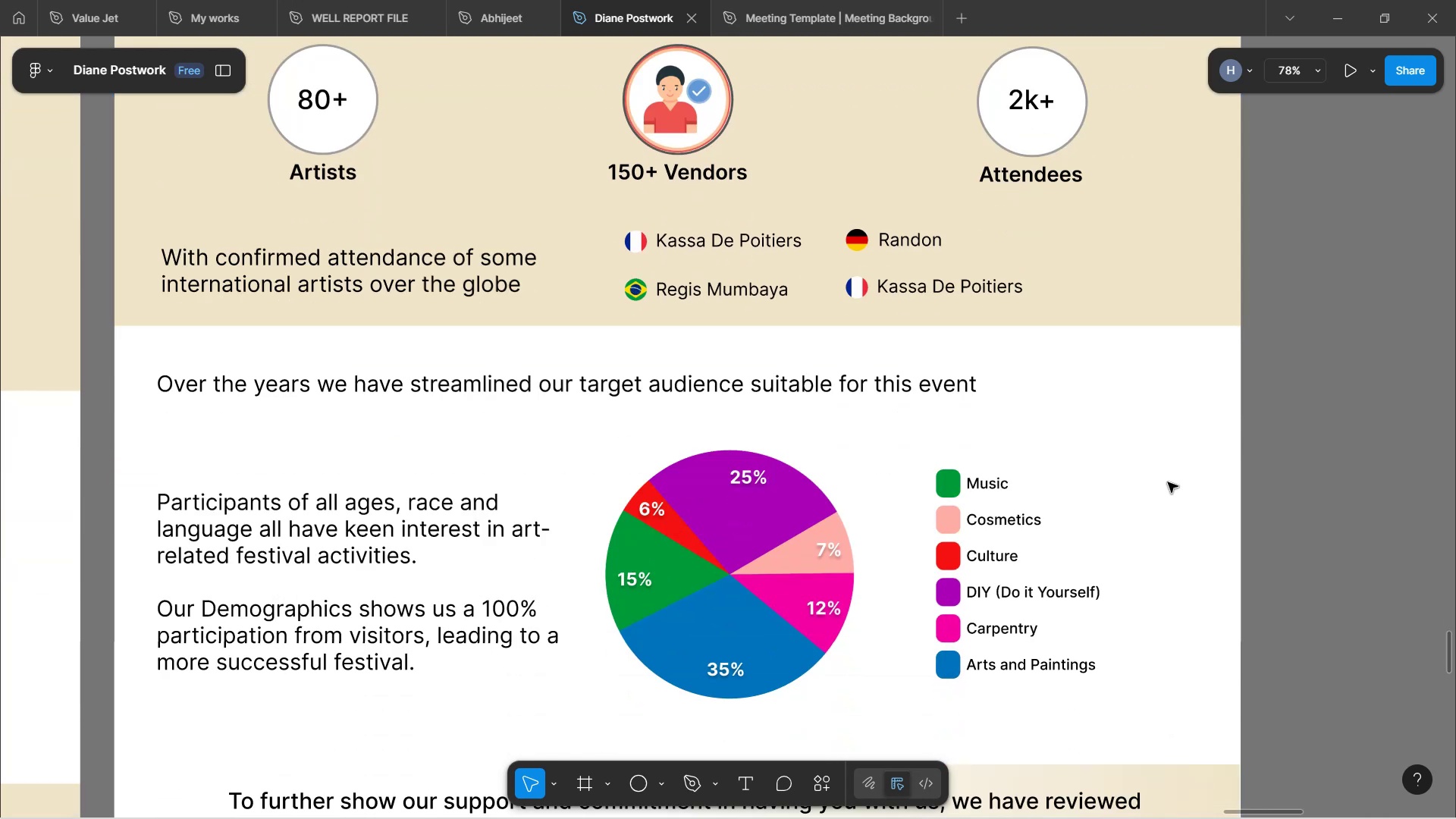 
wait(6.25)
 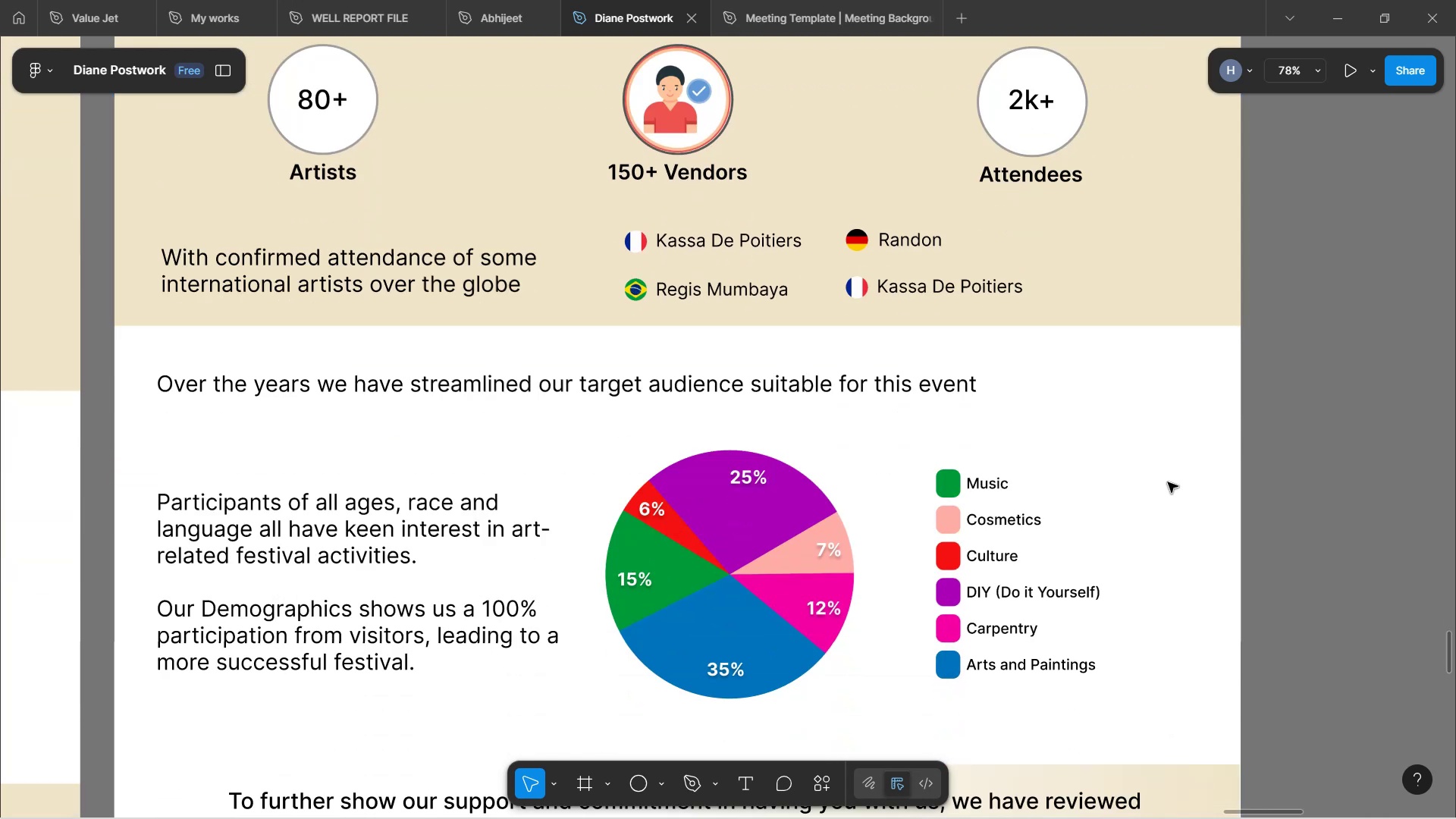 
scroll: coordinate [1202, 522], scroll_direction: down, amount: 2.0
 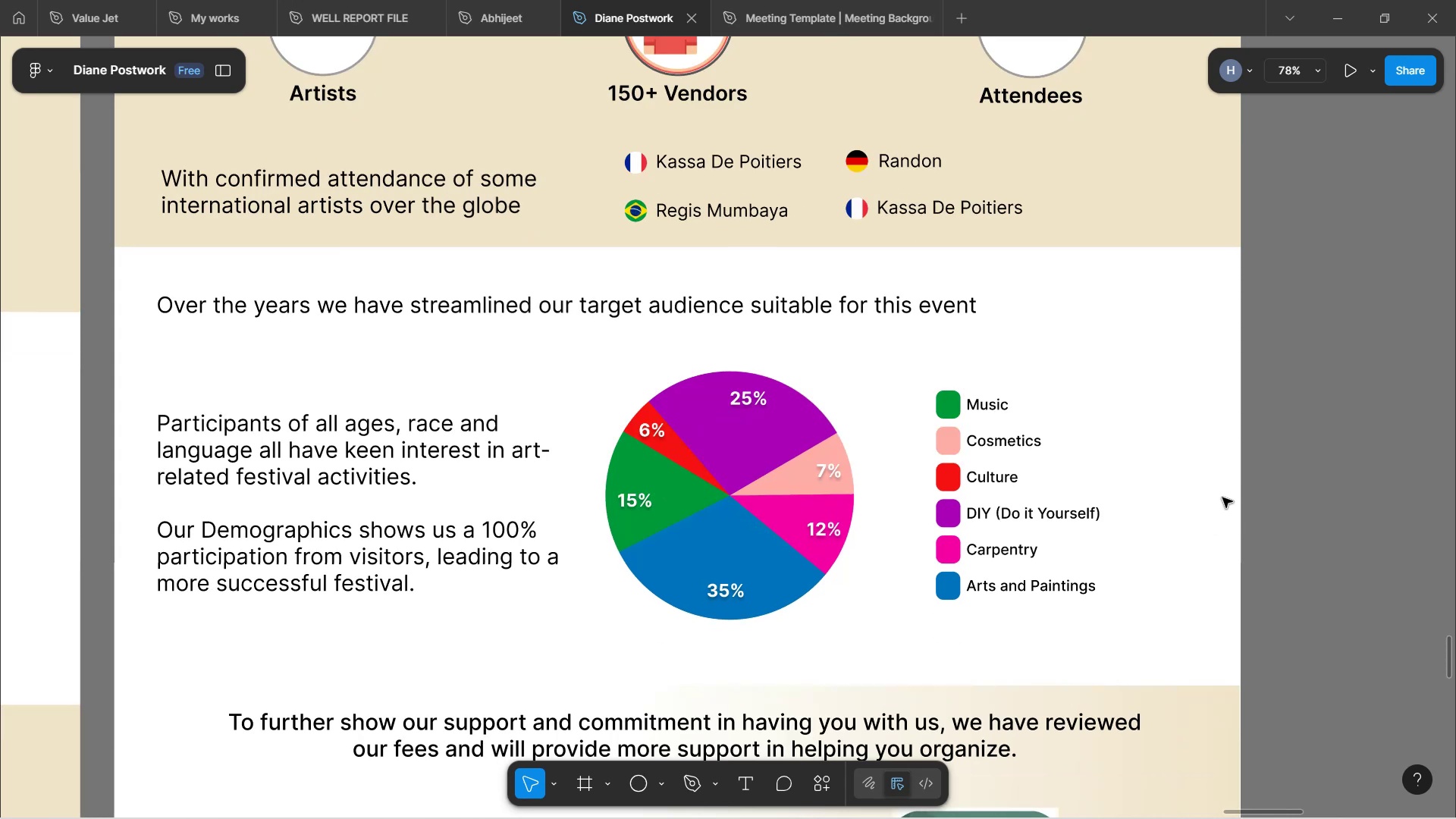 
wait(7.68)
 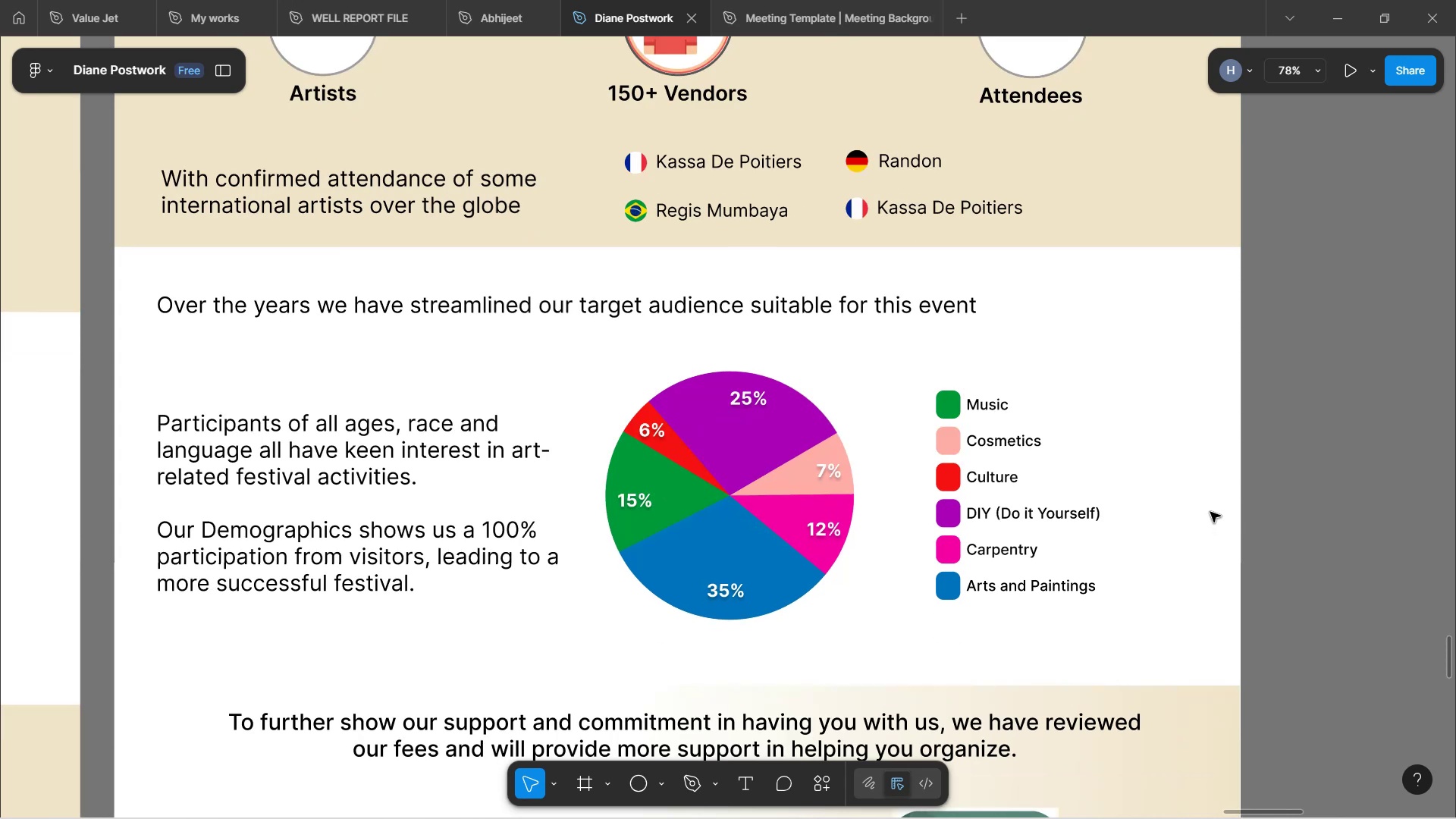 
double_click([955, 595])
 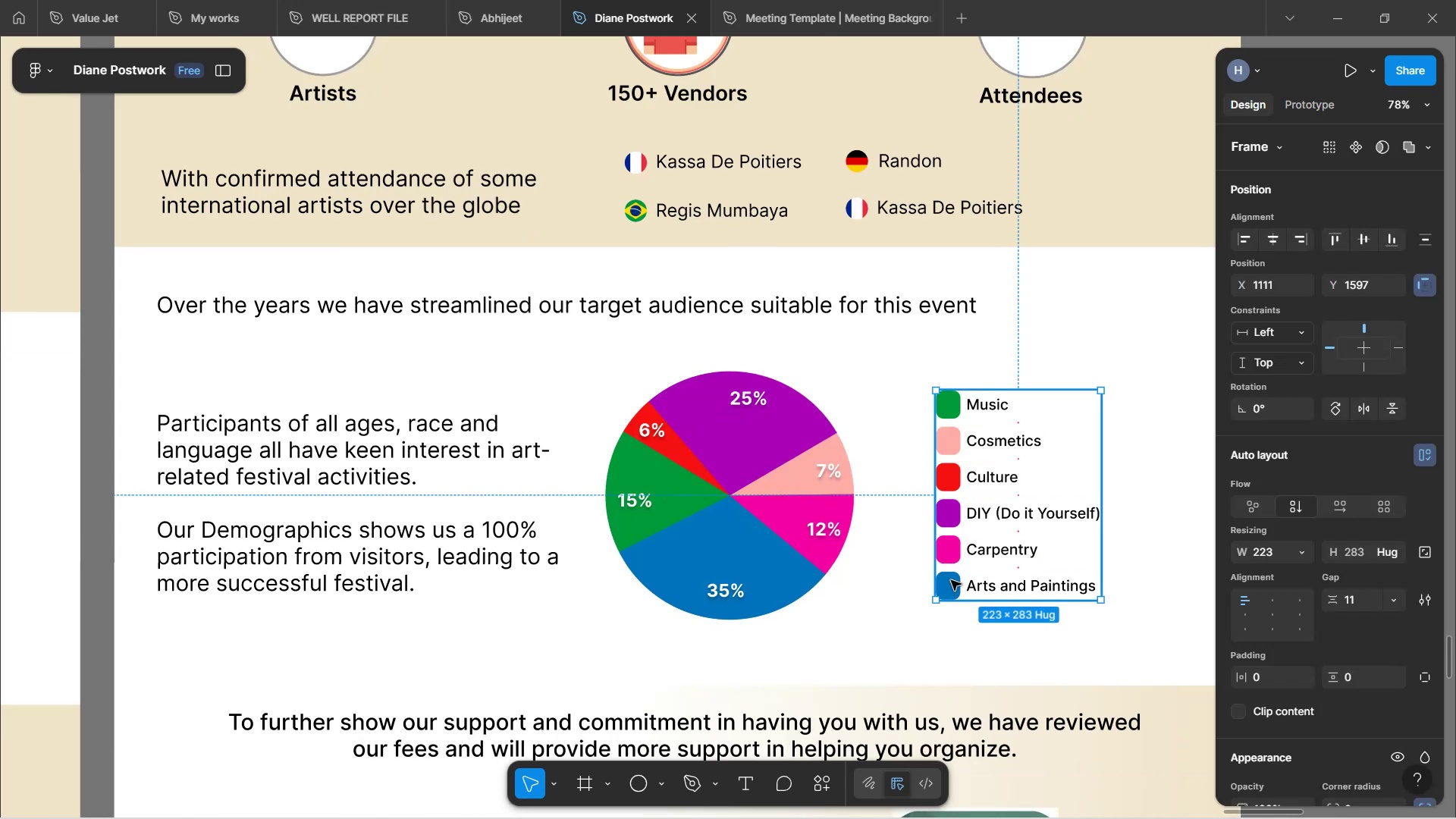 
left_click([951, 580])
 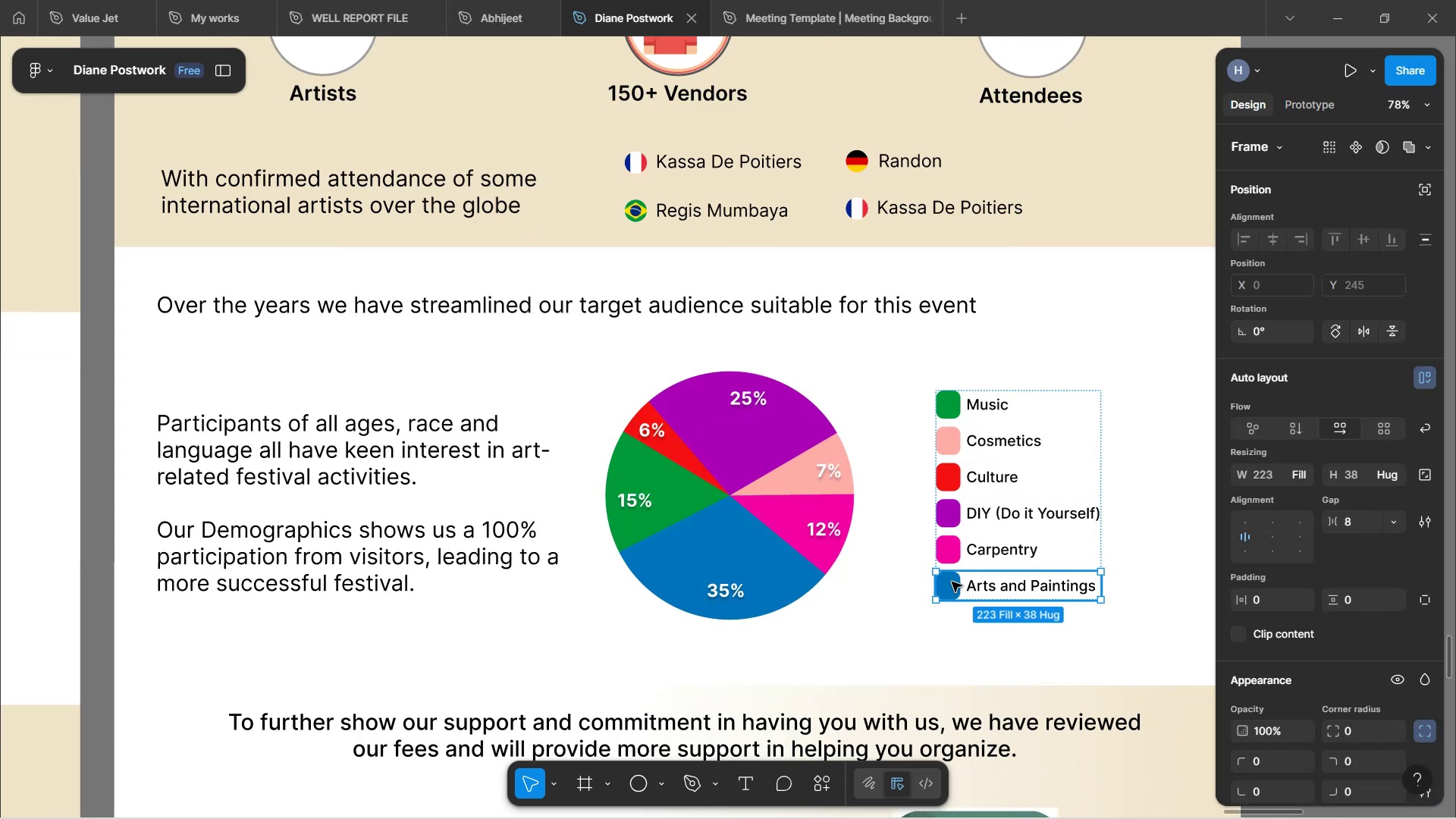 
double_click([952, 580])
 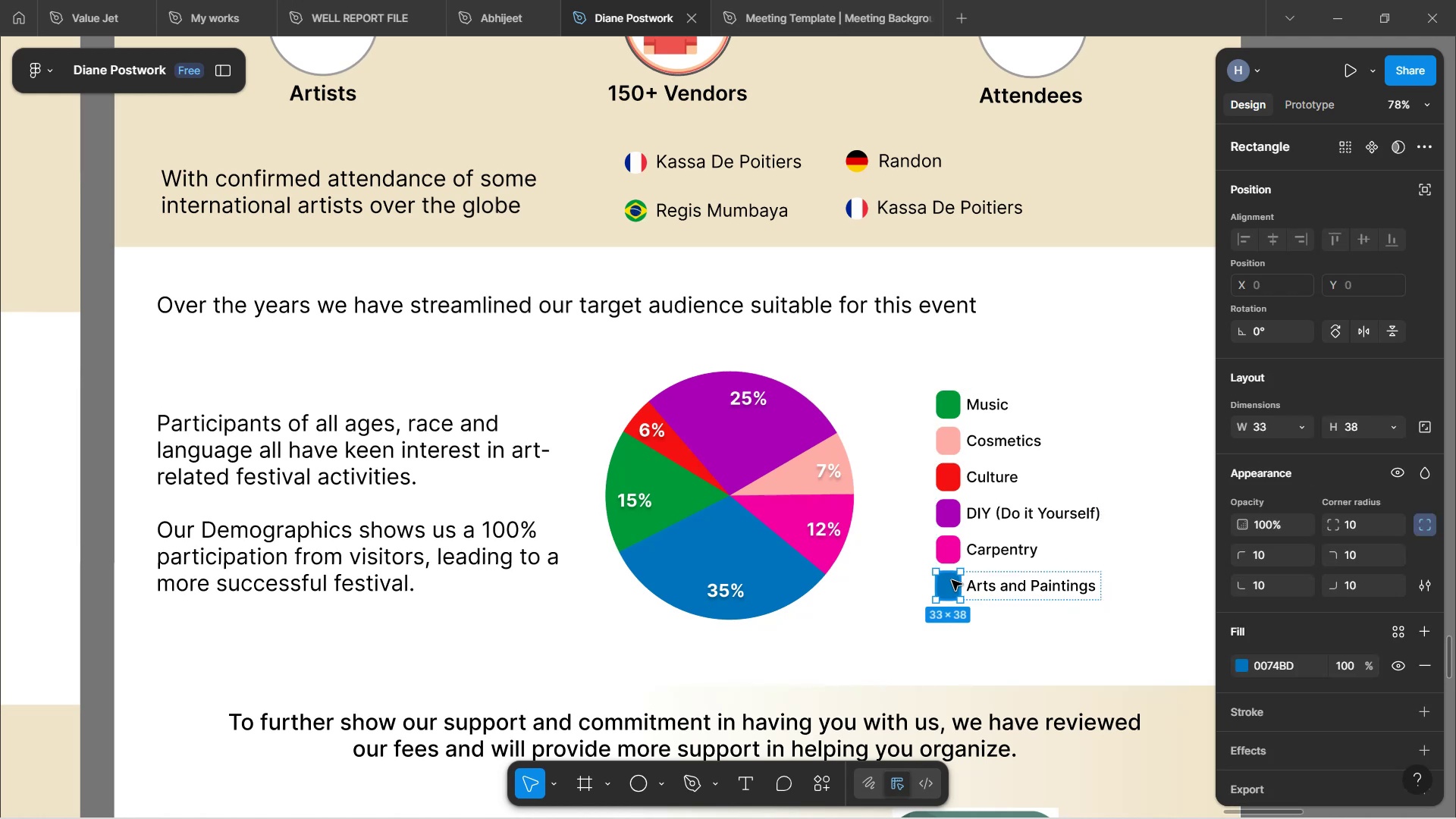 
right_click([952, 580])
 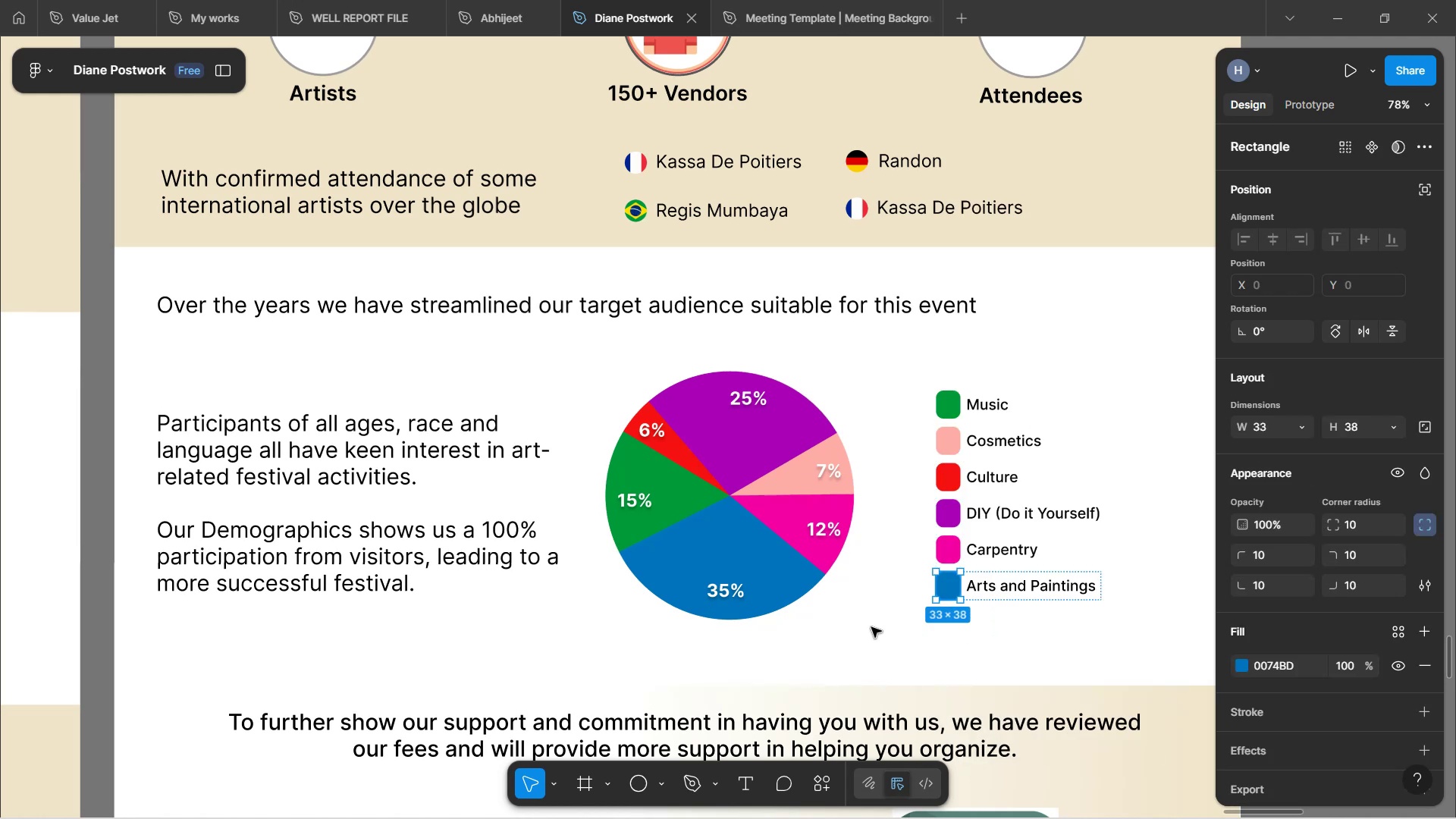 
wait(6.22)
 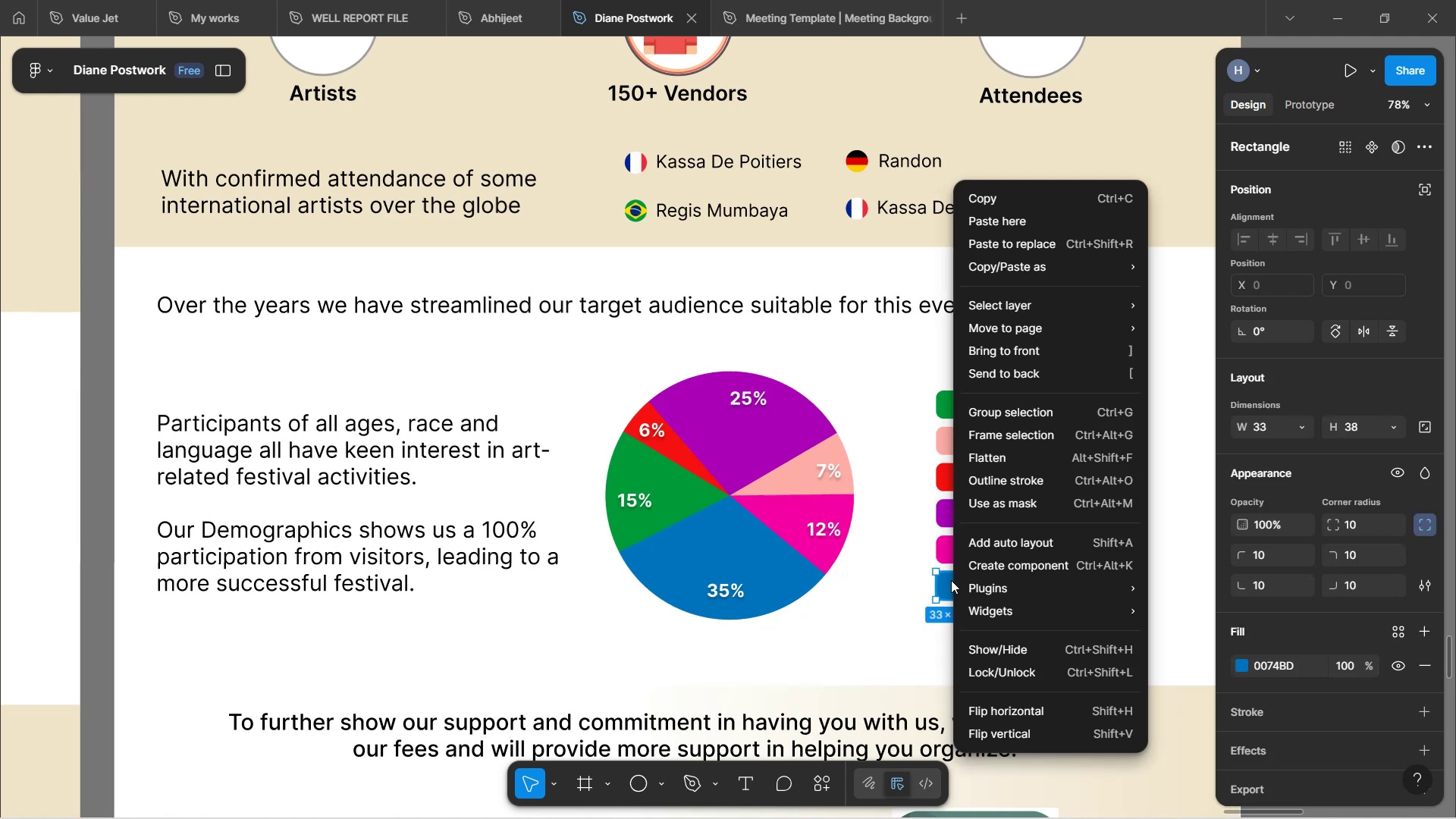 
left_click([645, 783])
 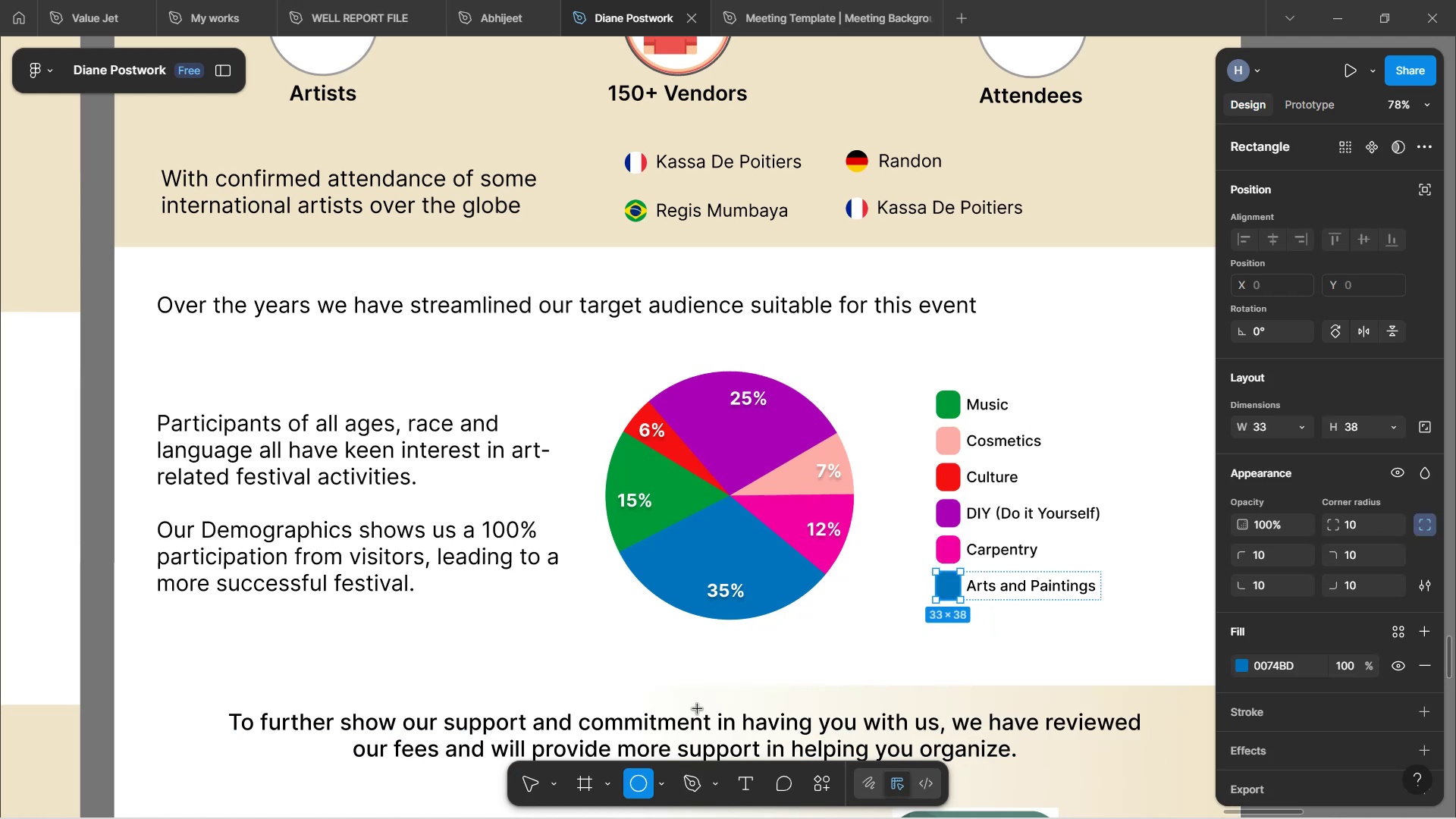 
hold_key(key=ShiftLeft, duration=1.52)
left_click_drag(start_coordinate=[783, 639], to_coordinate=[792, 662])
 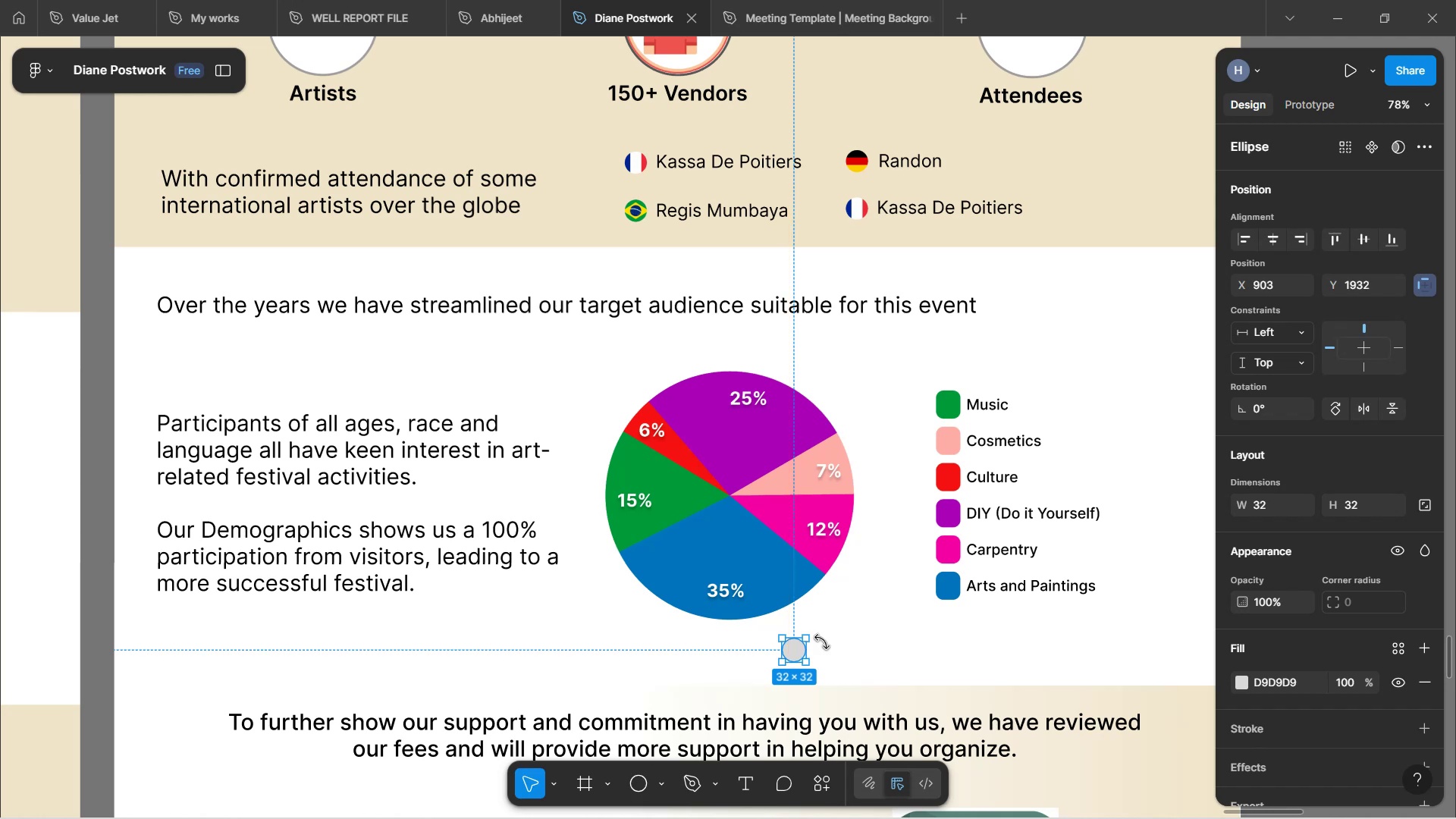 
hold_key(key=ShiftLeft, duration=1.03)
 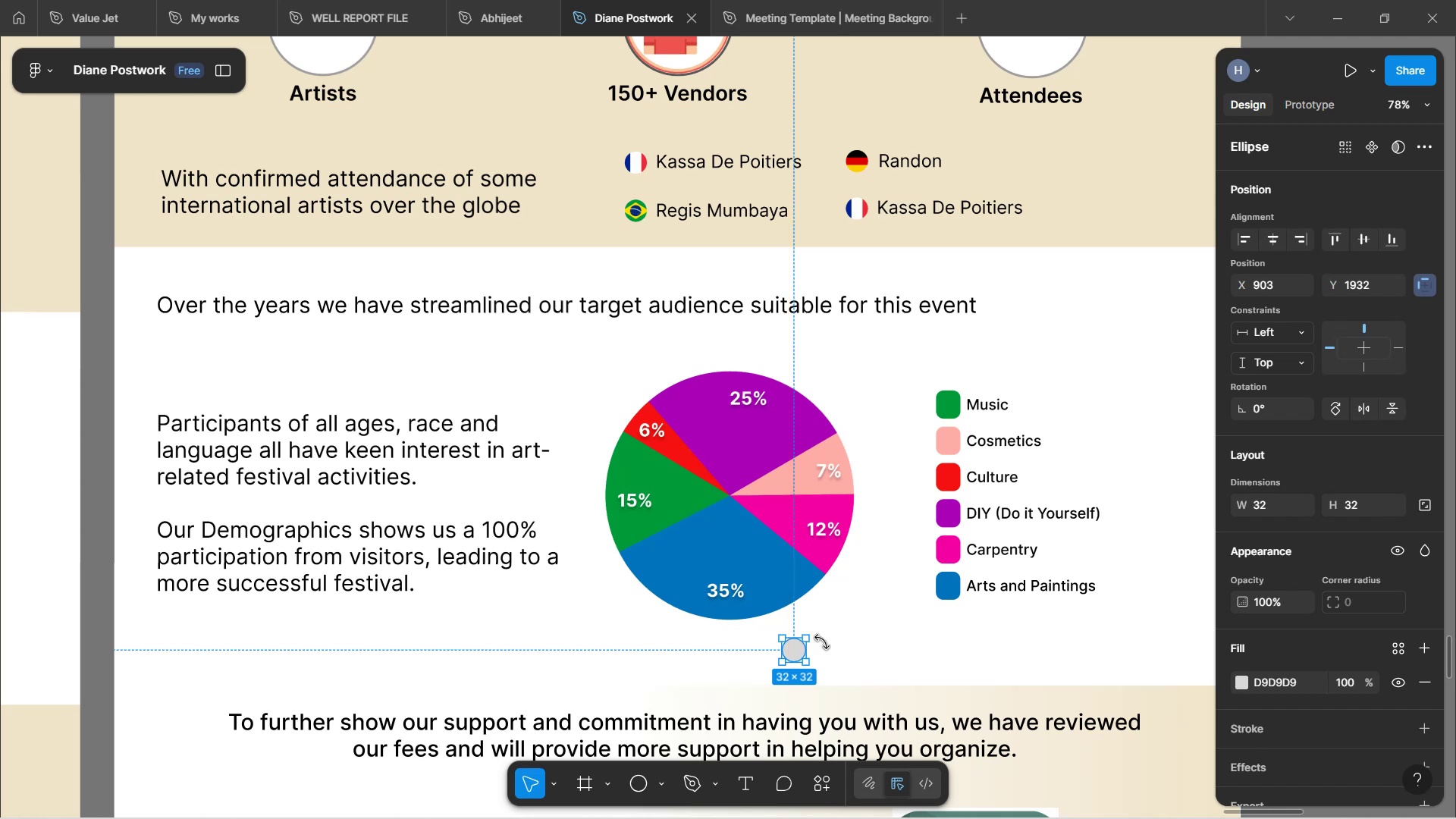 
left_click([822, 639])
 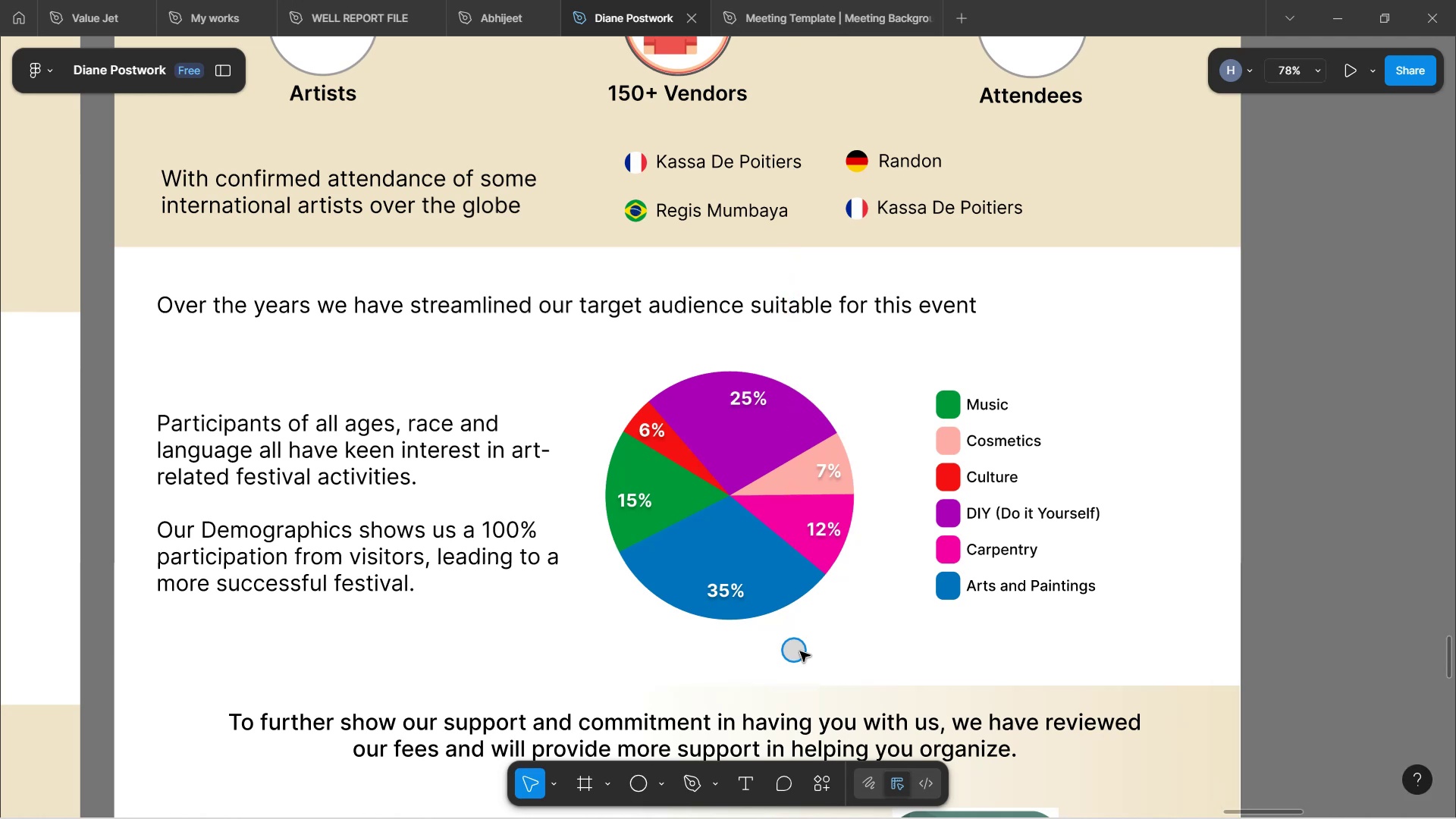 
left_click([800, 651])
 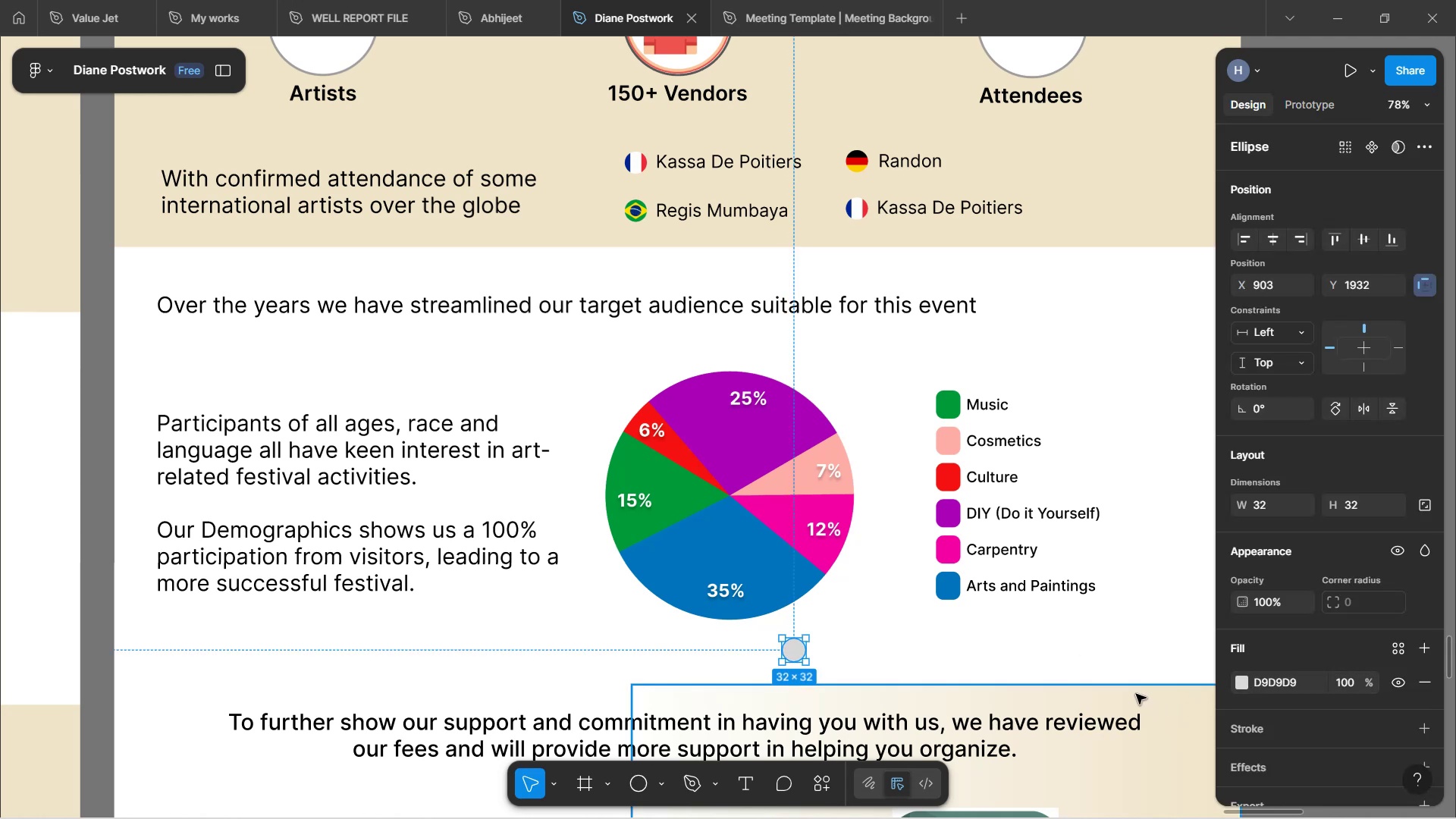 
wait(6.38)
 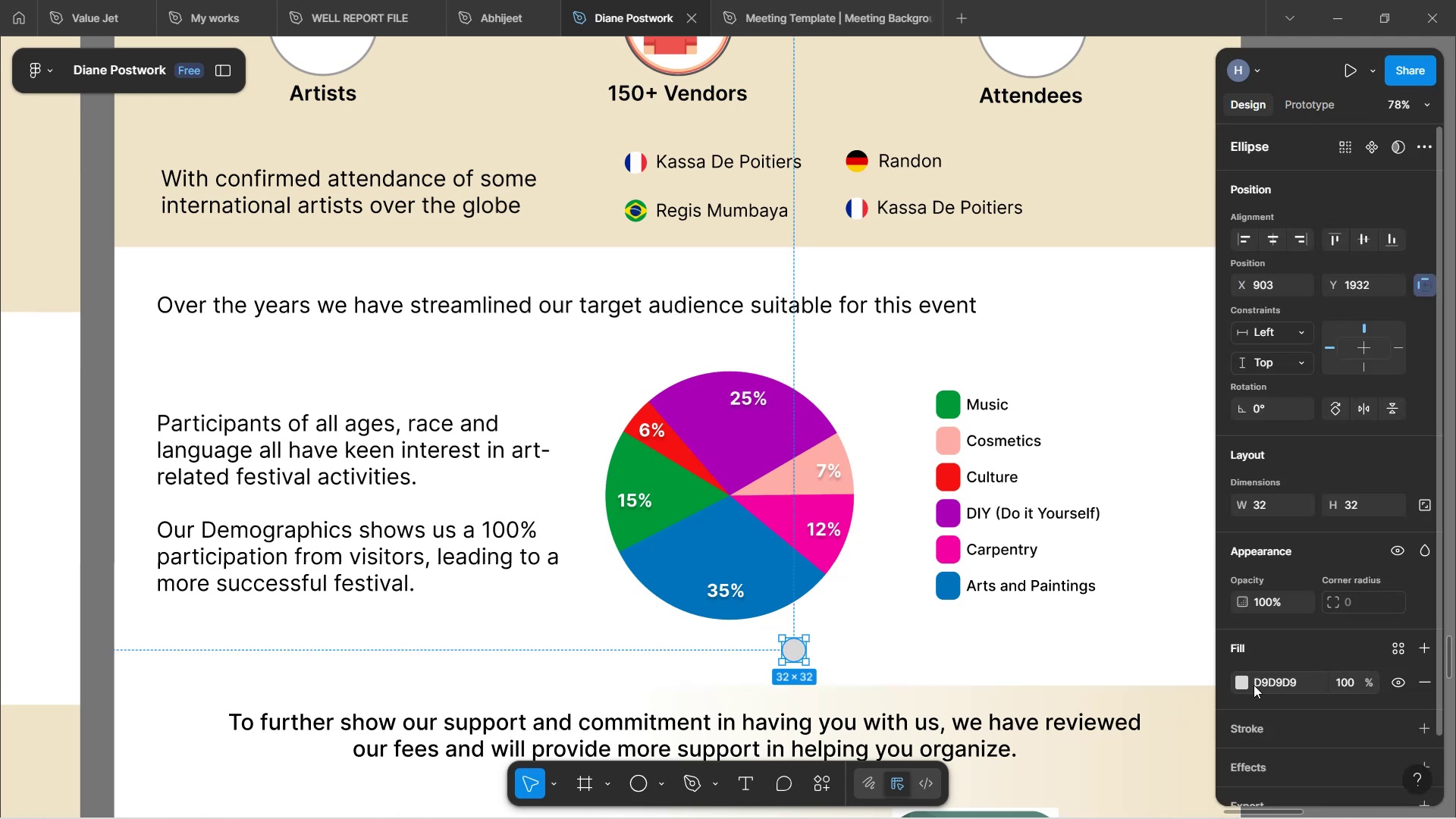 
left_click([1239, 682])
 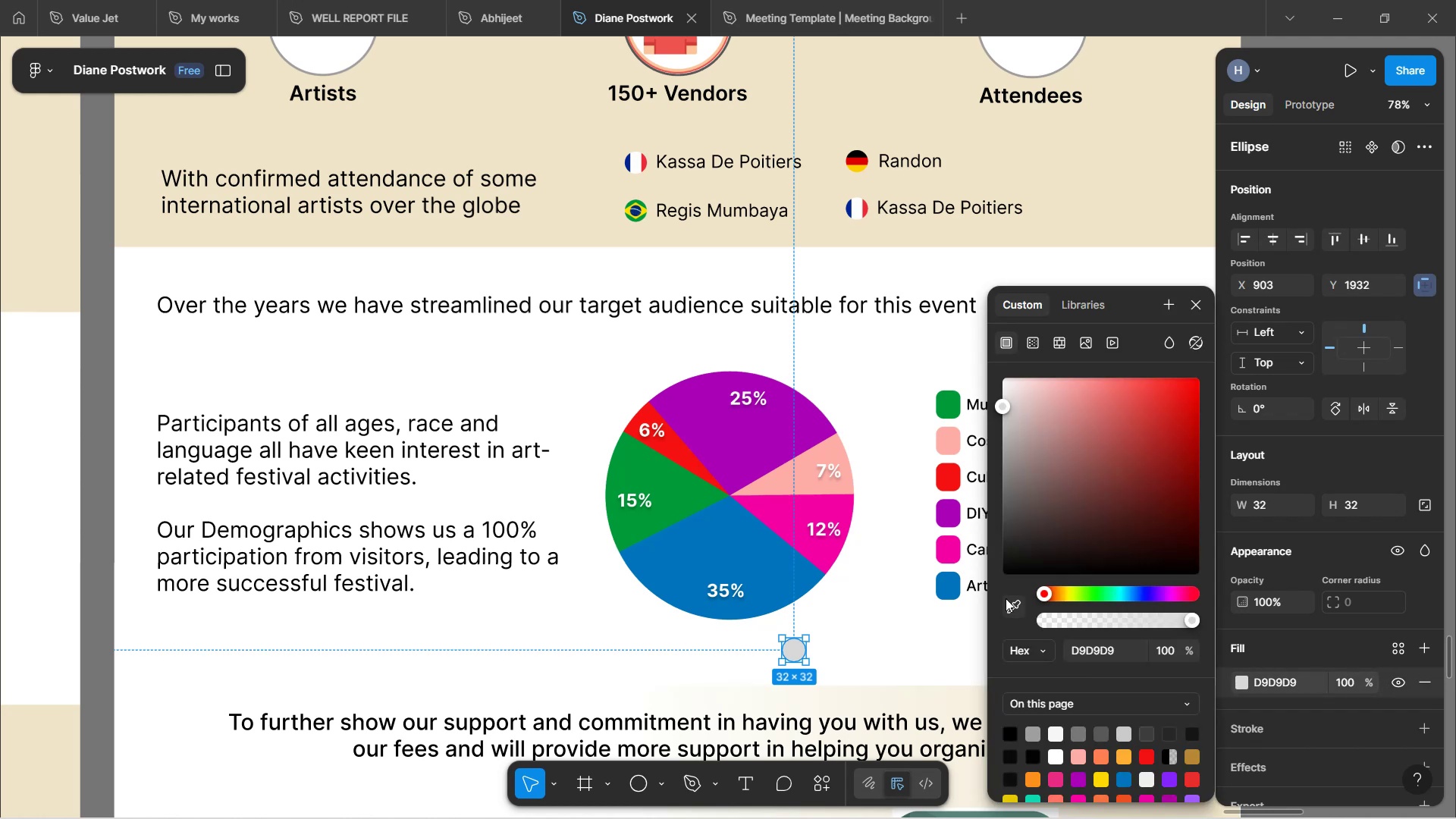 
left_click([1011, 601])
 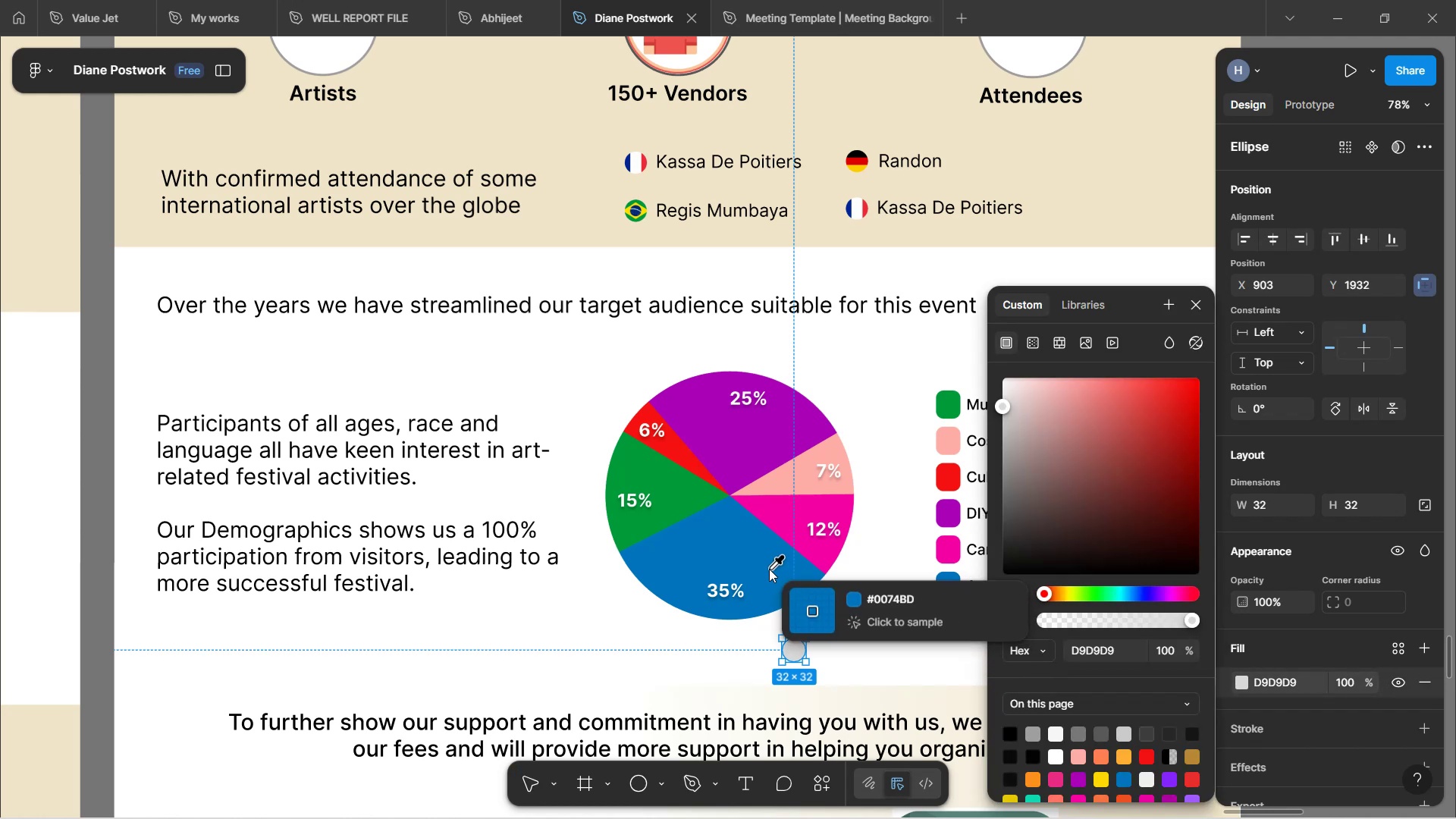 
left_click([767, 566])
 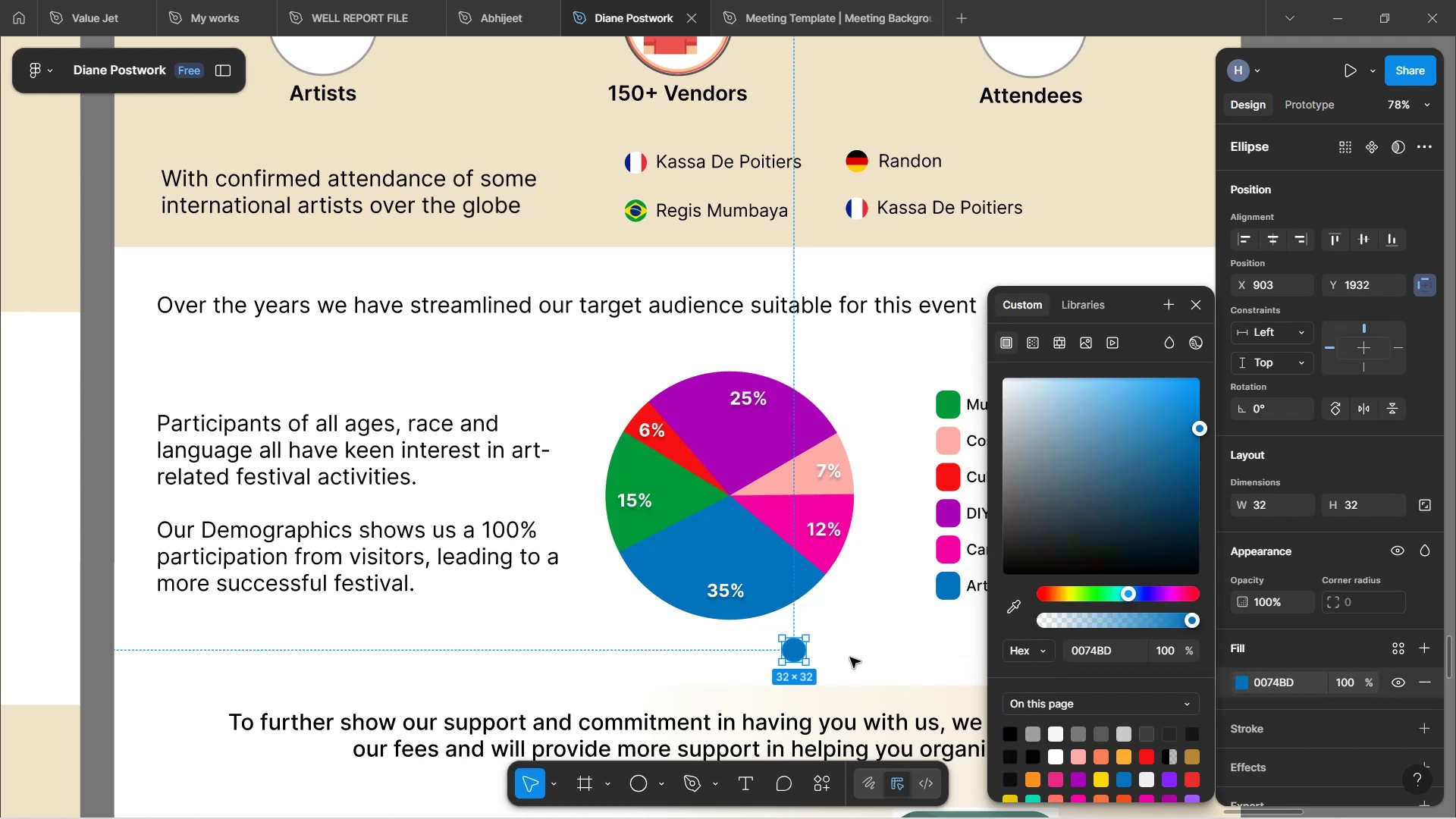 
left_click([853, 654])
 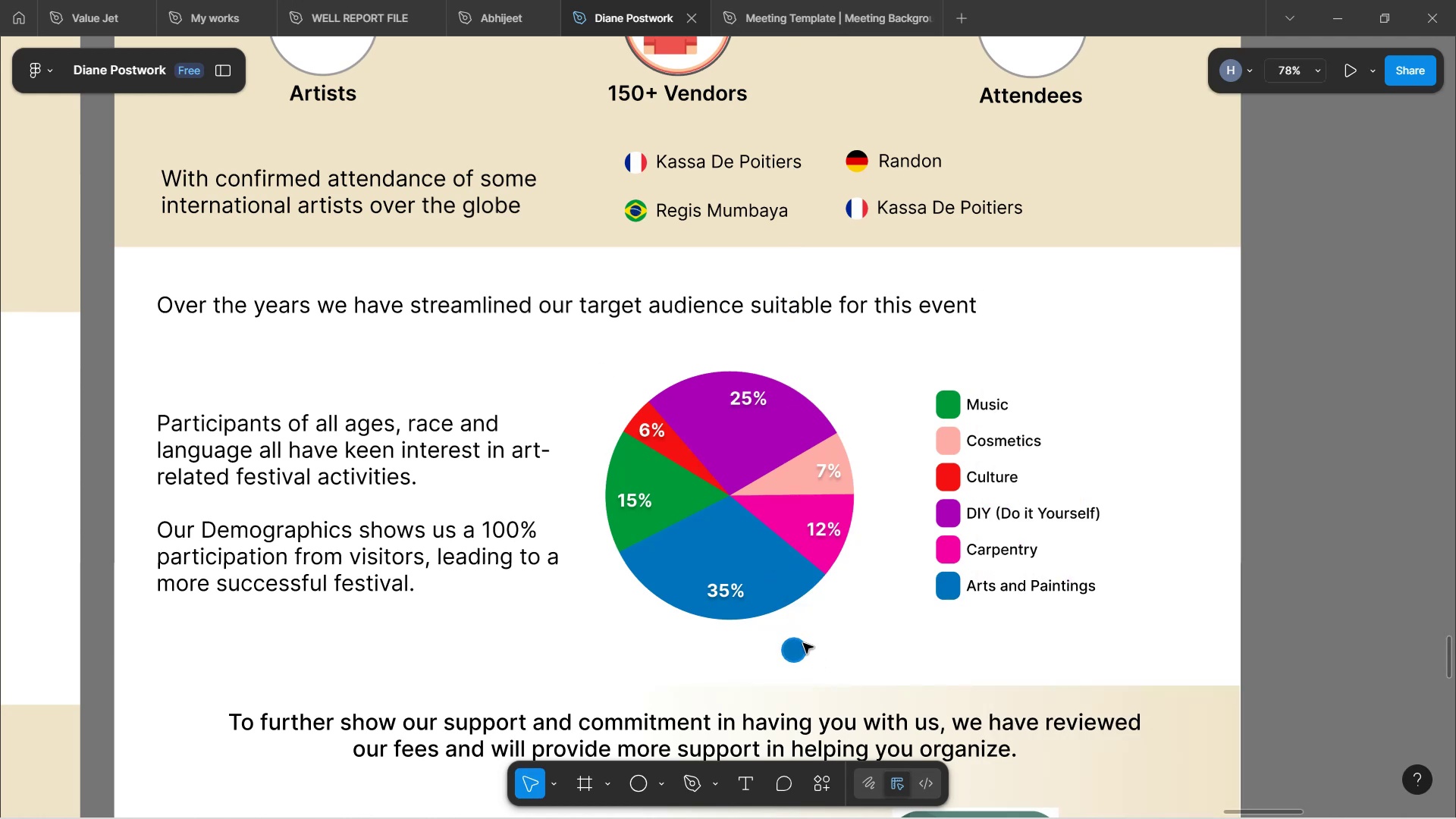 
left_click([803, 641])
 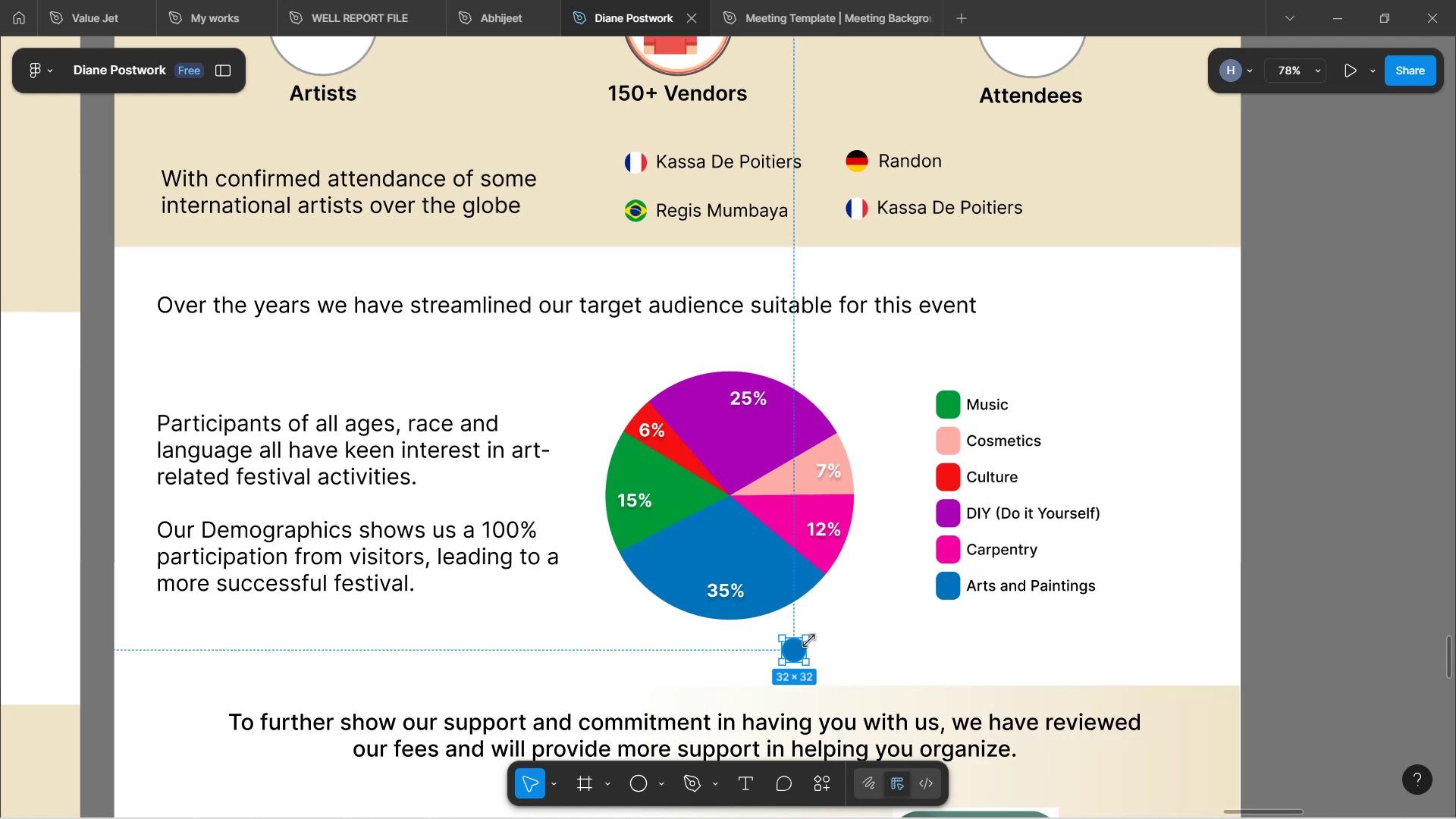 
key(Control+C)
 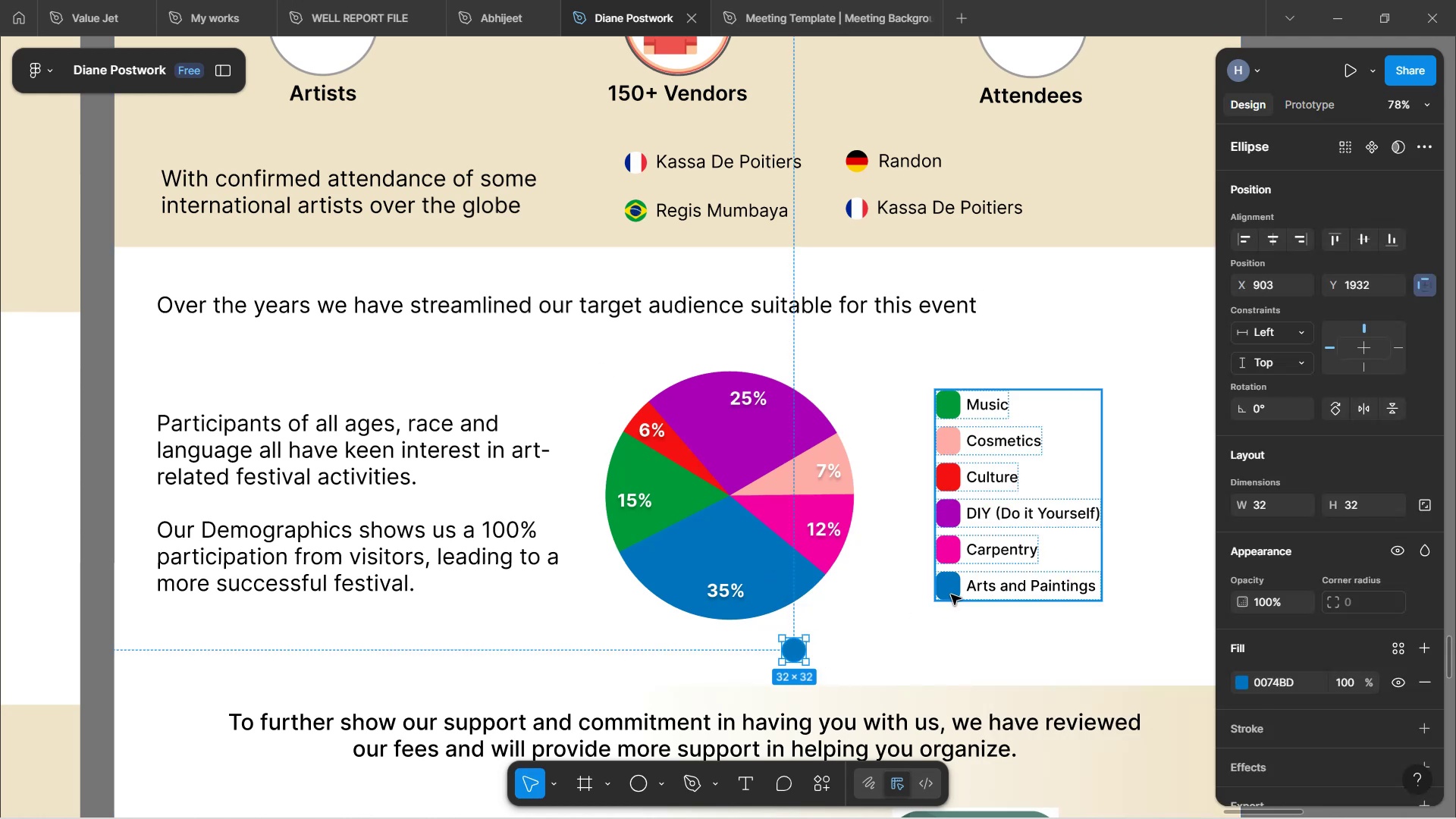 
double_click([951, 594])
 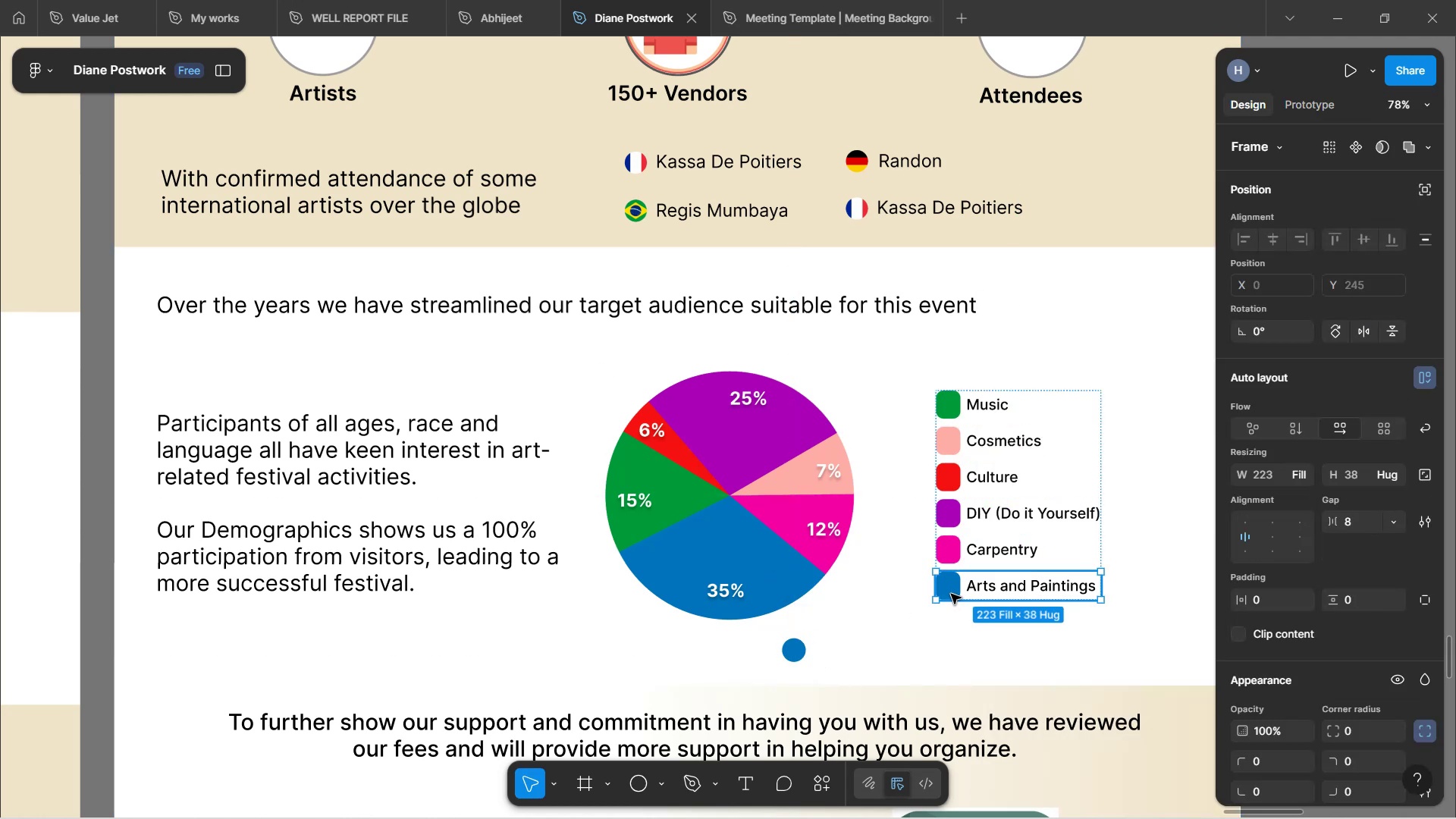 
double_click([949, 594])
 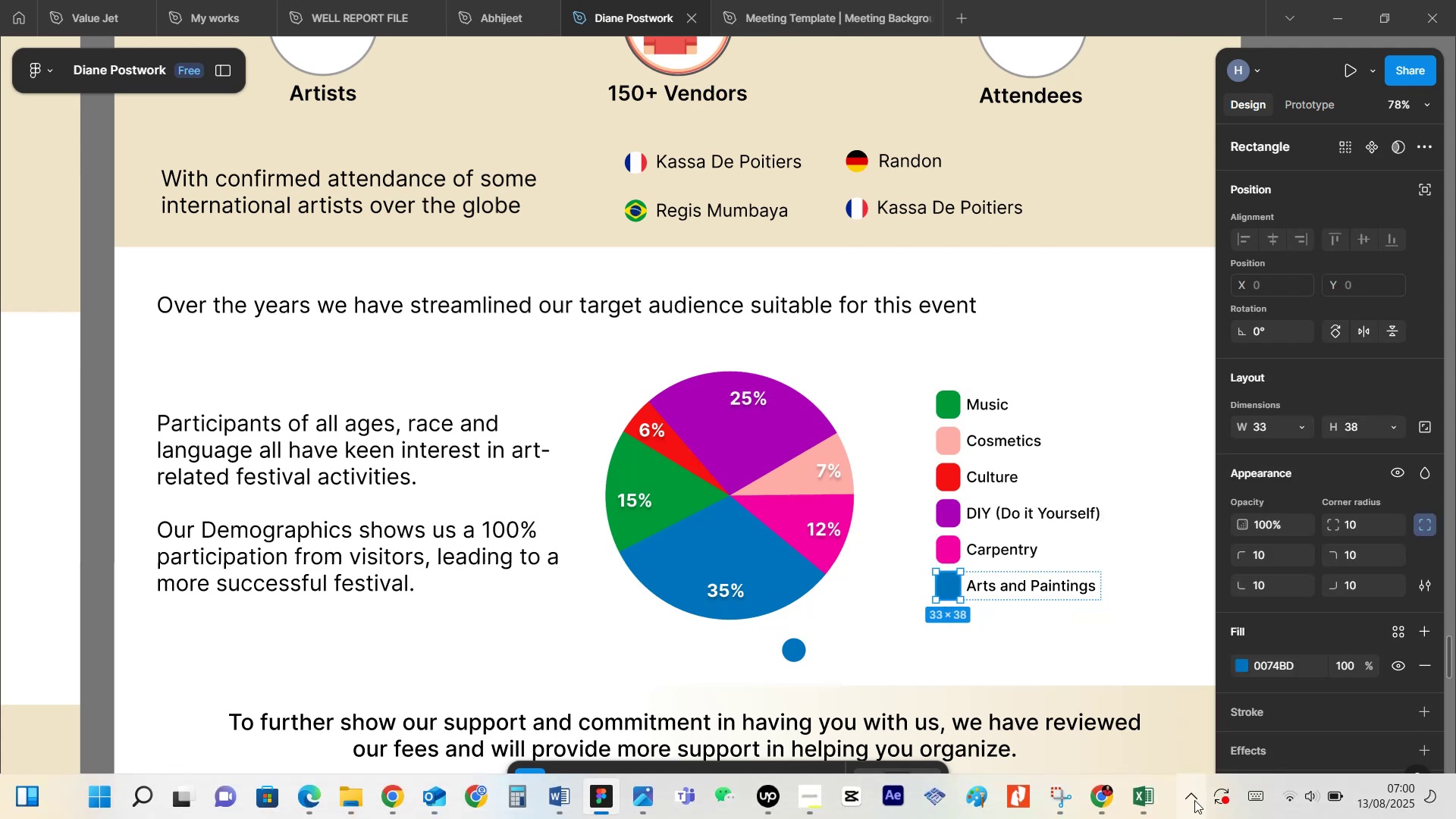 
key(Control+Shift+R)
 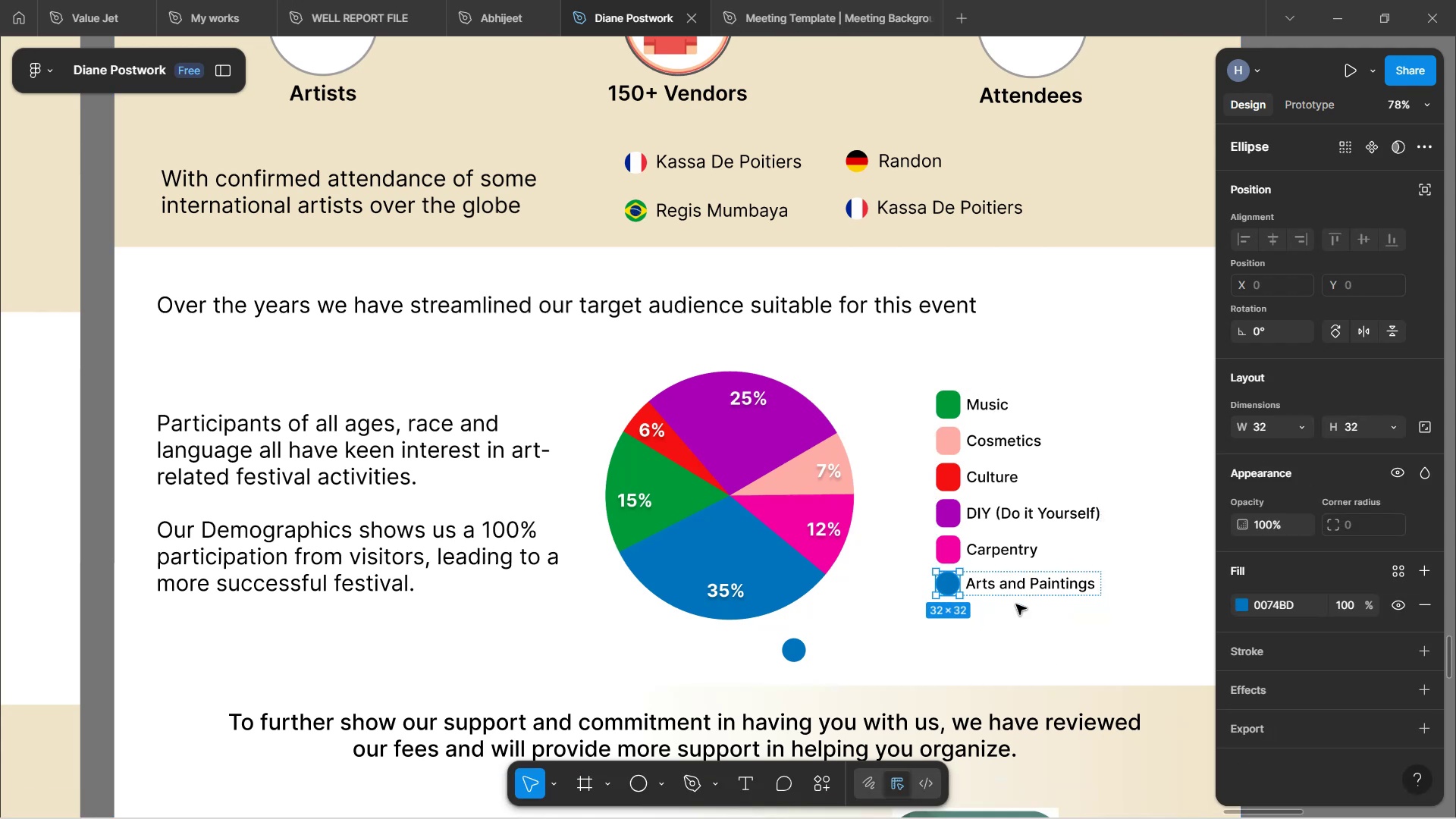 
left_click([877, 642])
 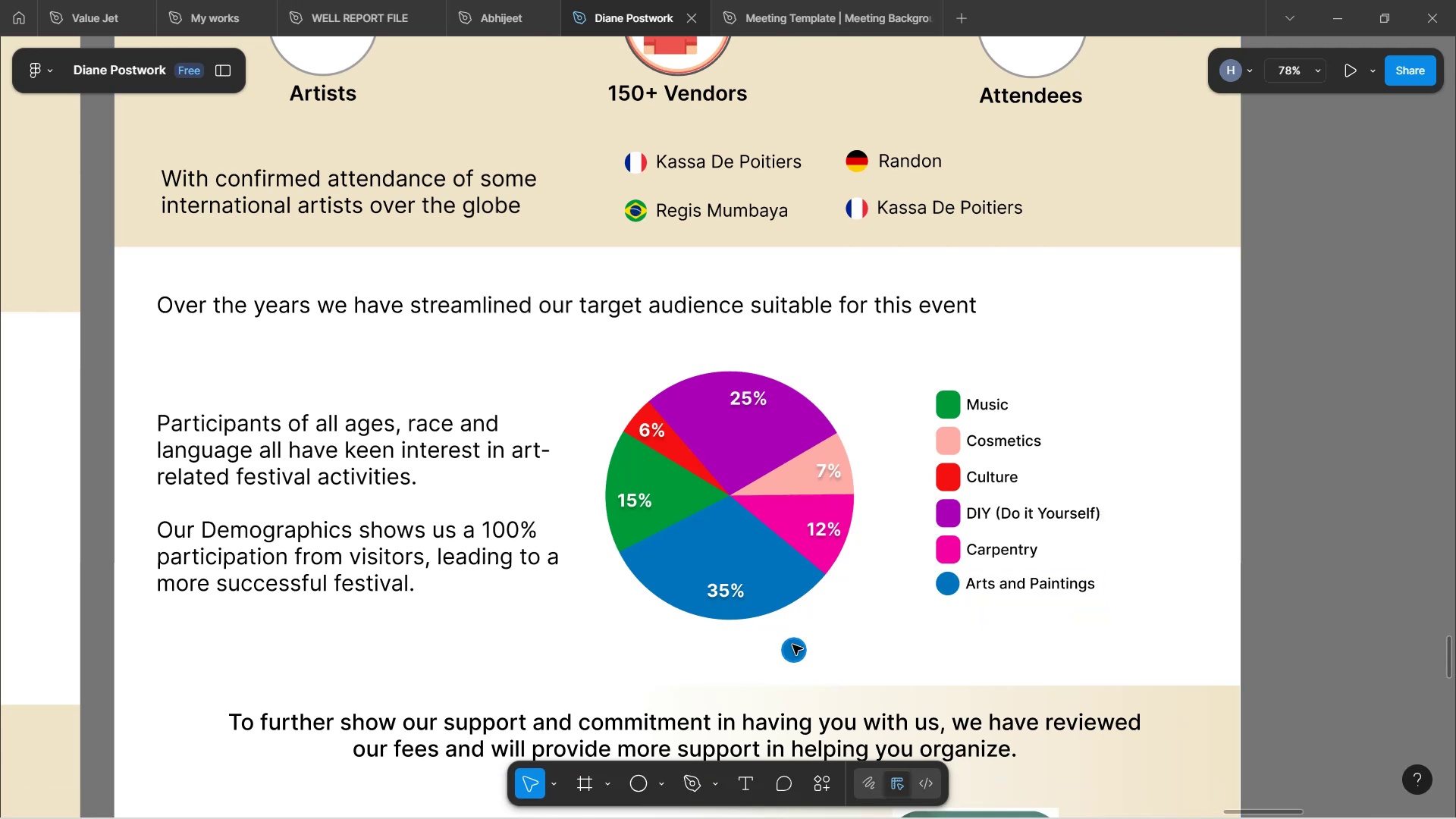 
left_click([794, 645])
 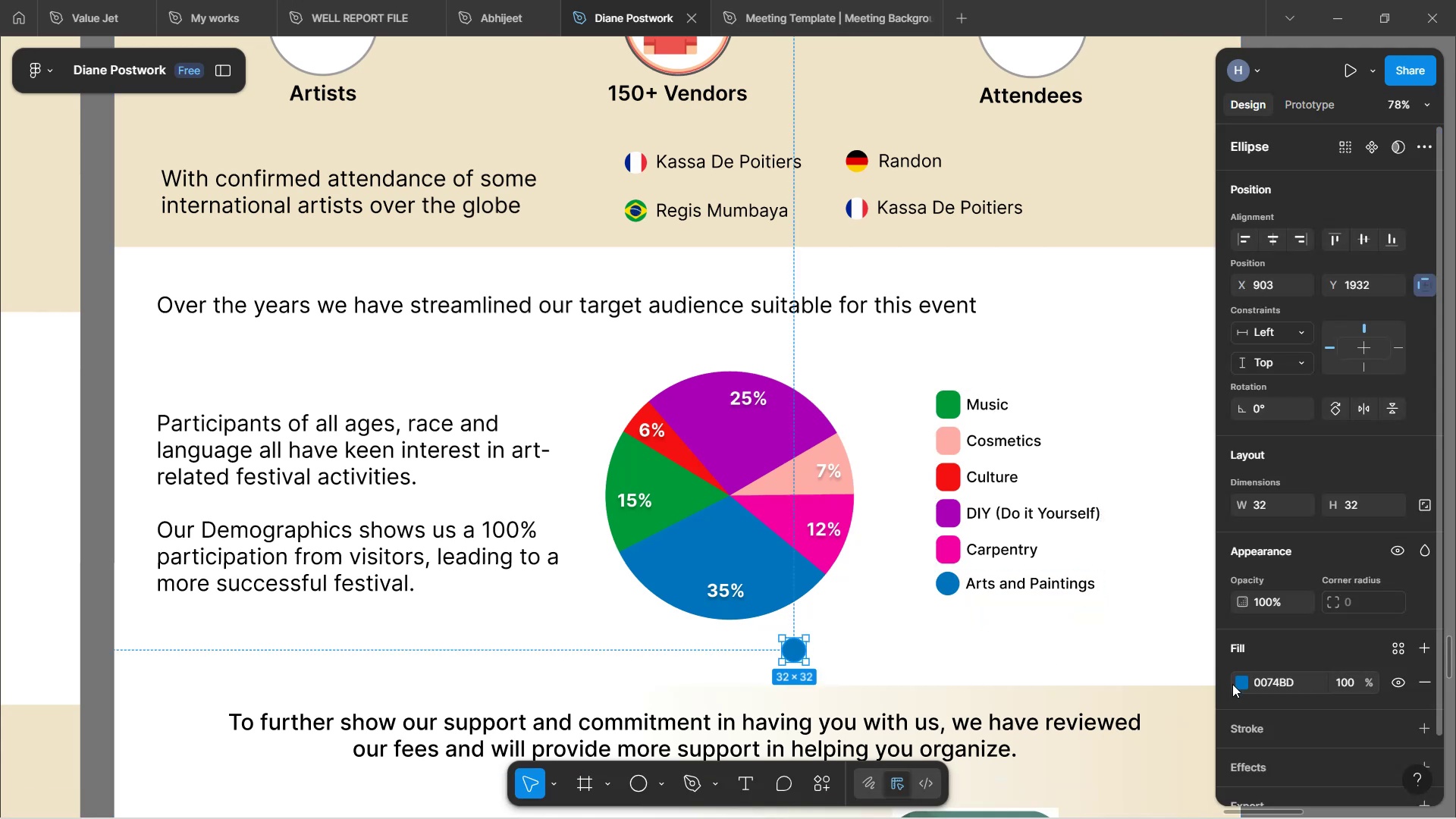 
left_click([1241, 688])
 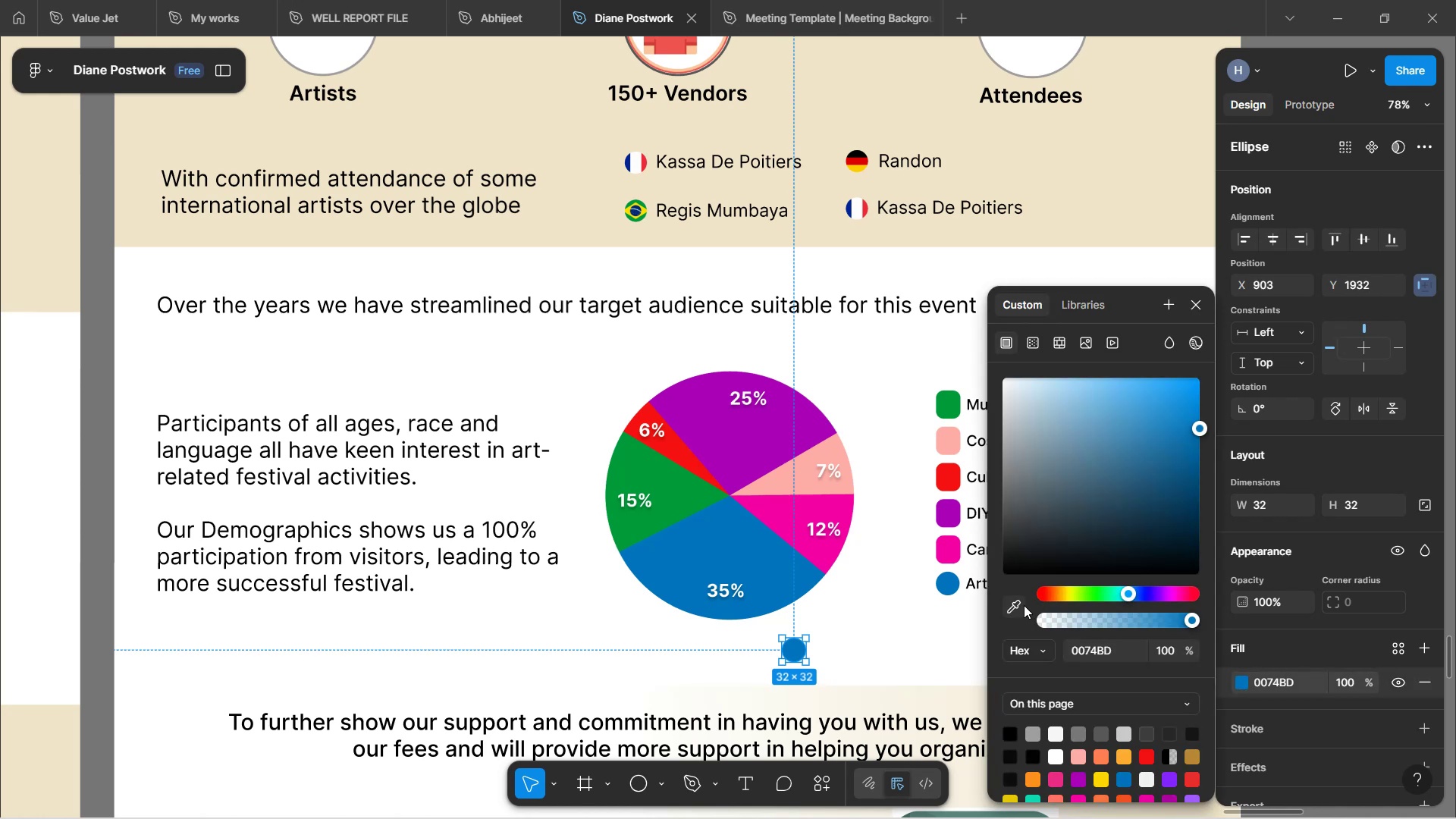 
left_click([1017, 605])
 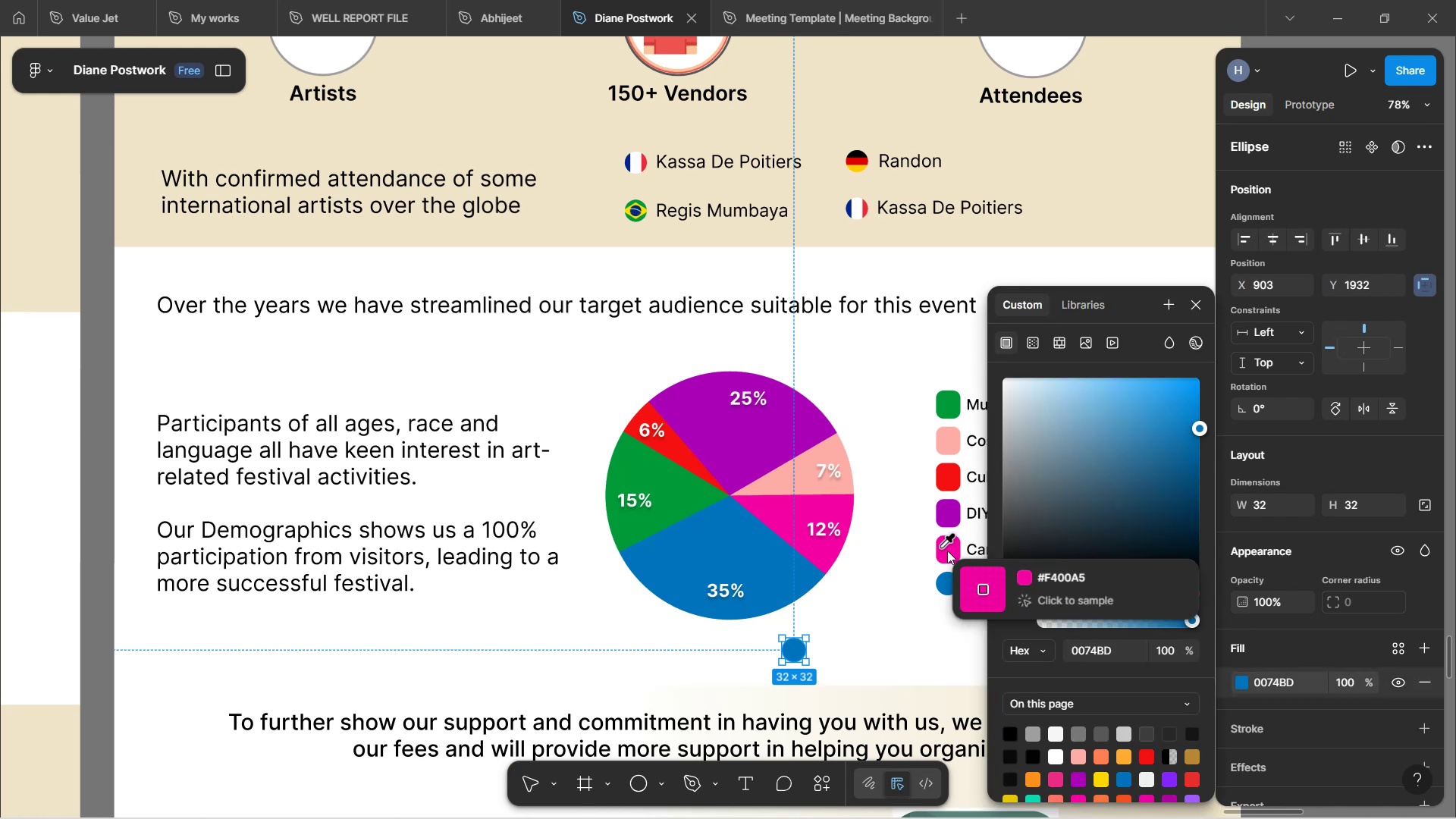 
left_click([954, 554])
 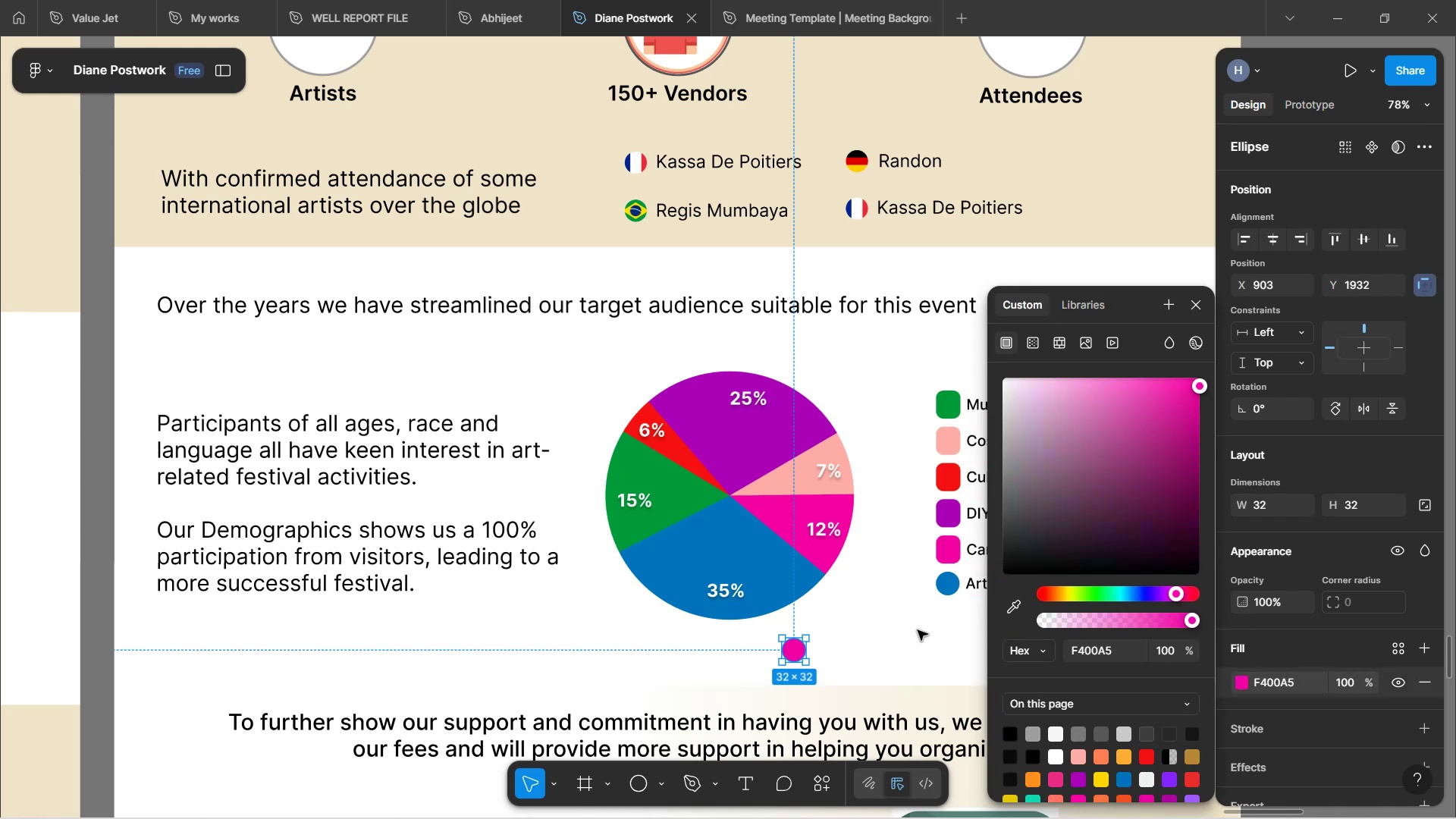 
key(Control+C)
 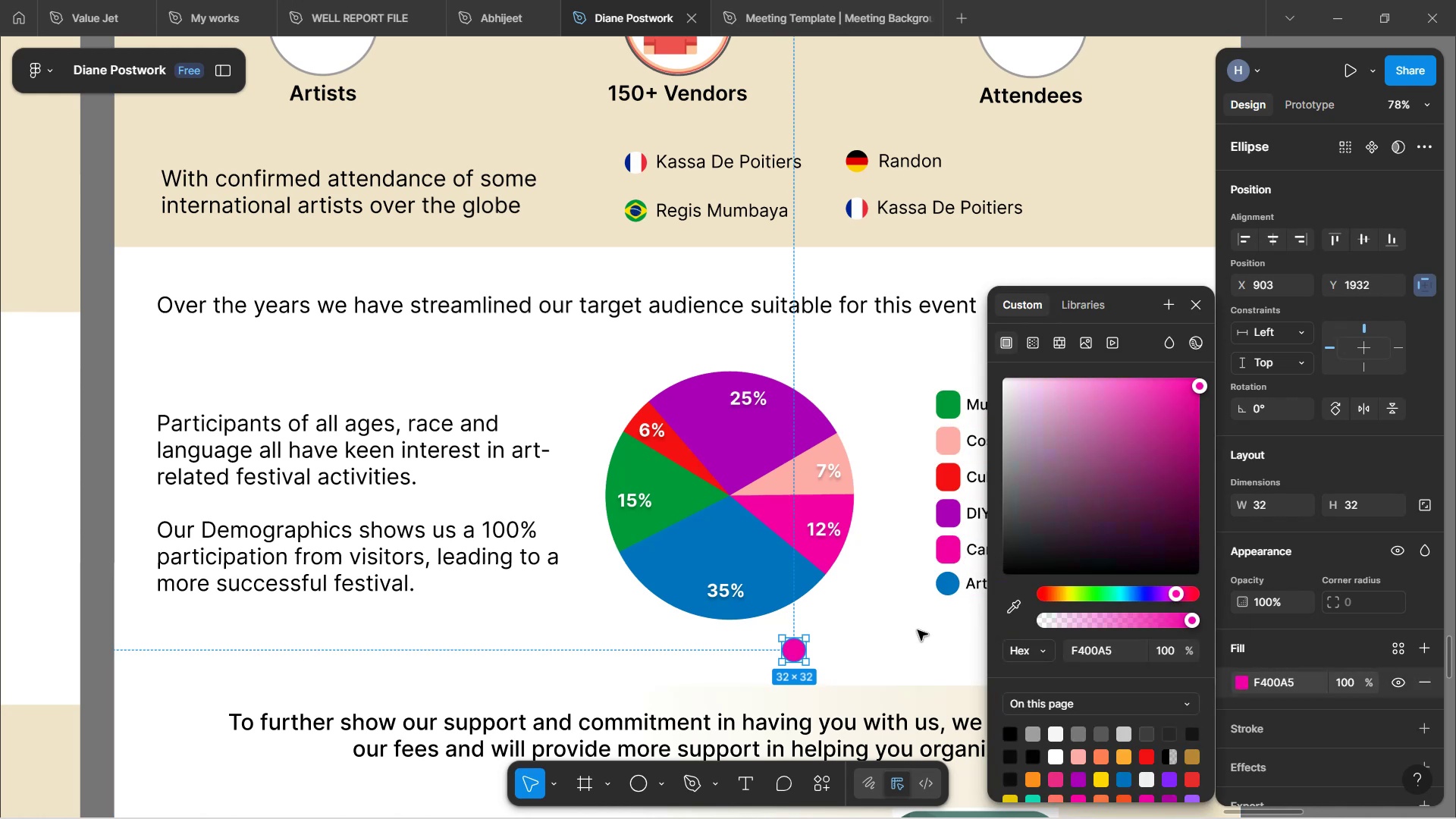 
left_click([918, 630])
 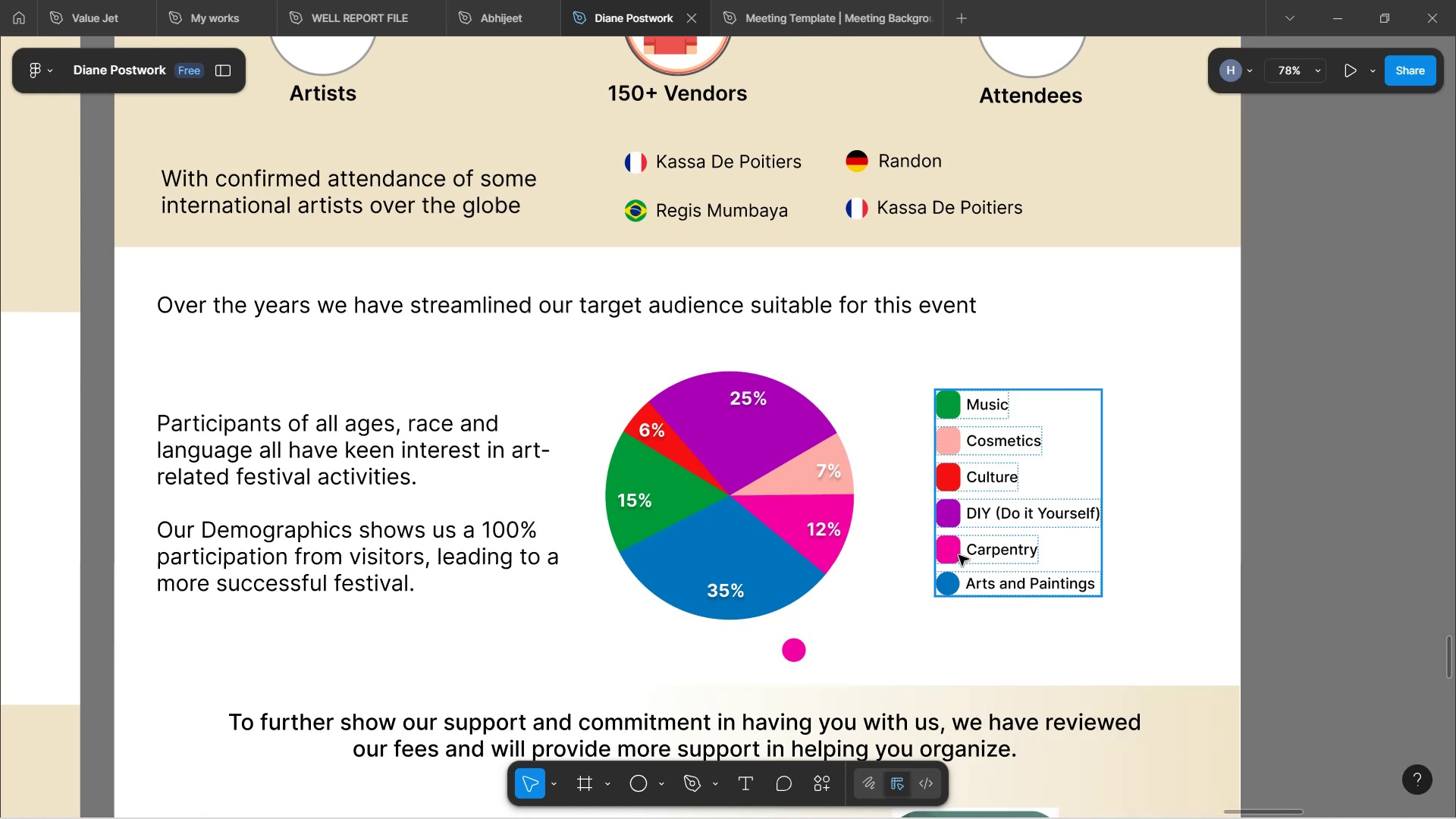 
left_click([957, 552])
 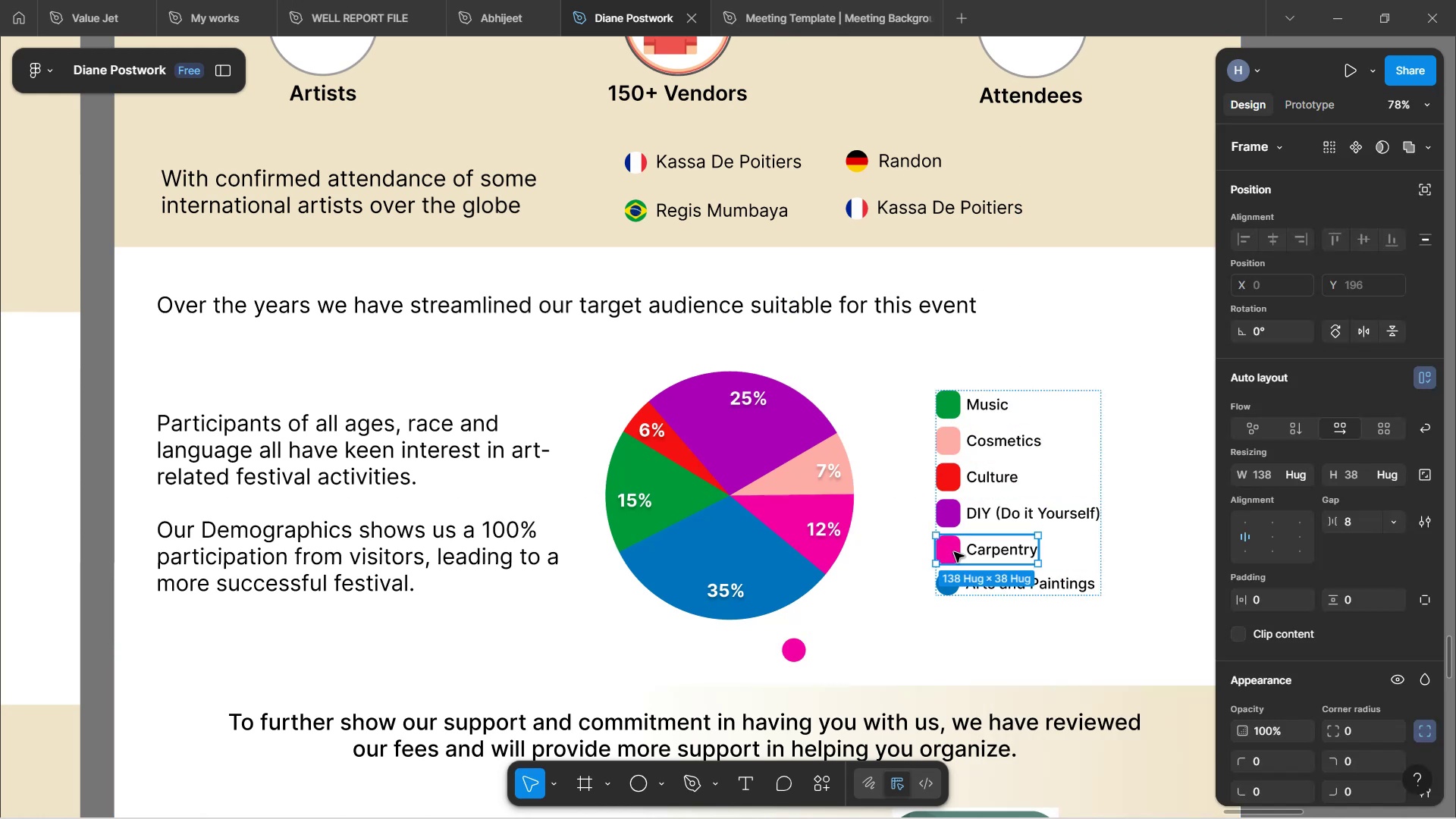 
double_click([954, 552])
 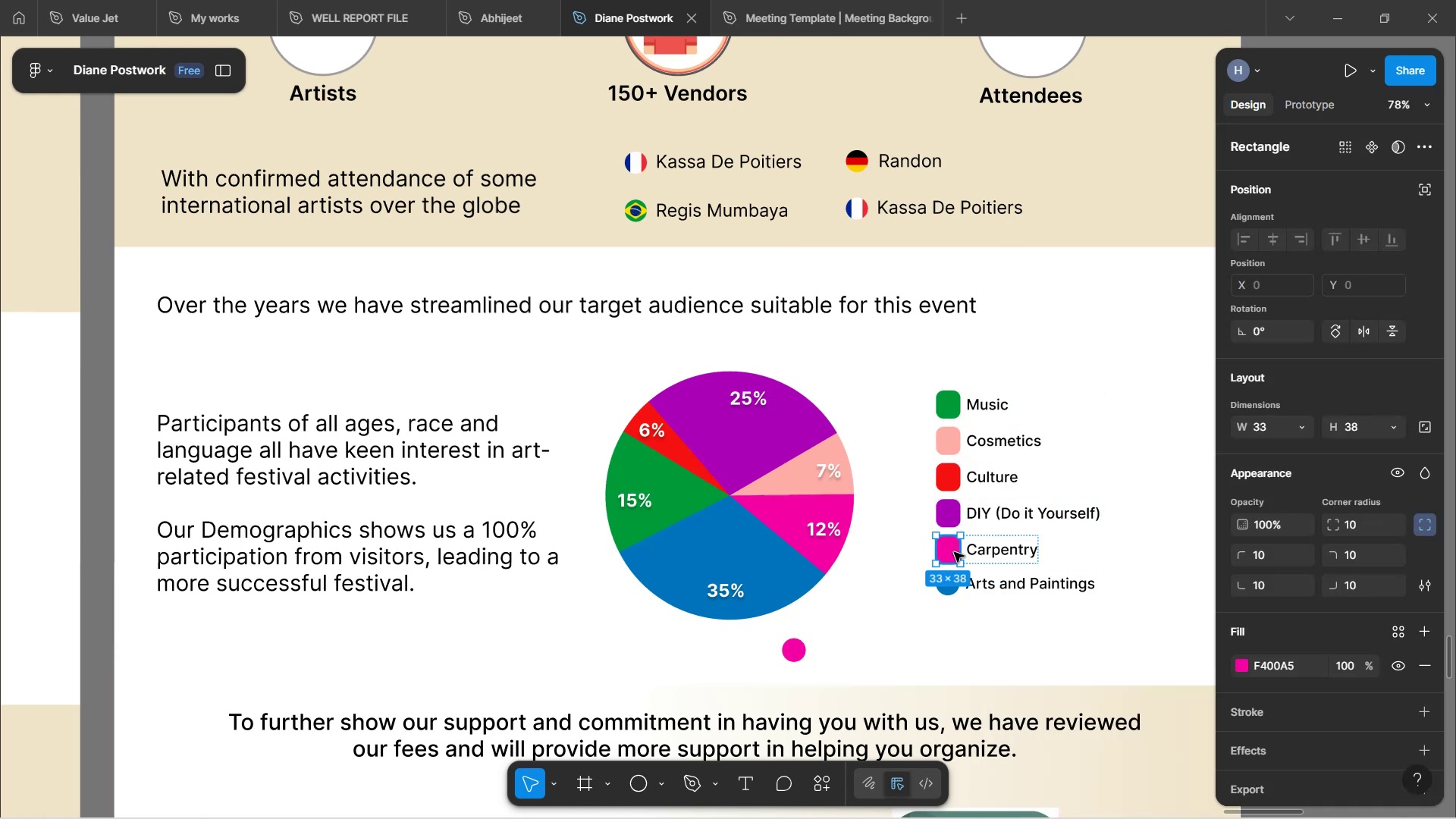 
key(Control+Shift+R)
 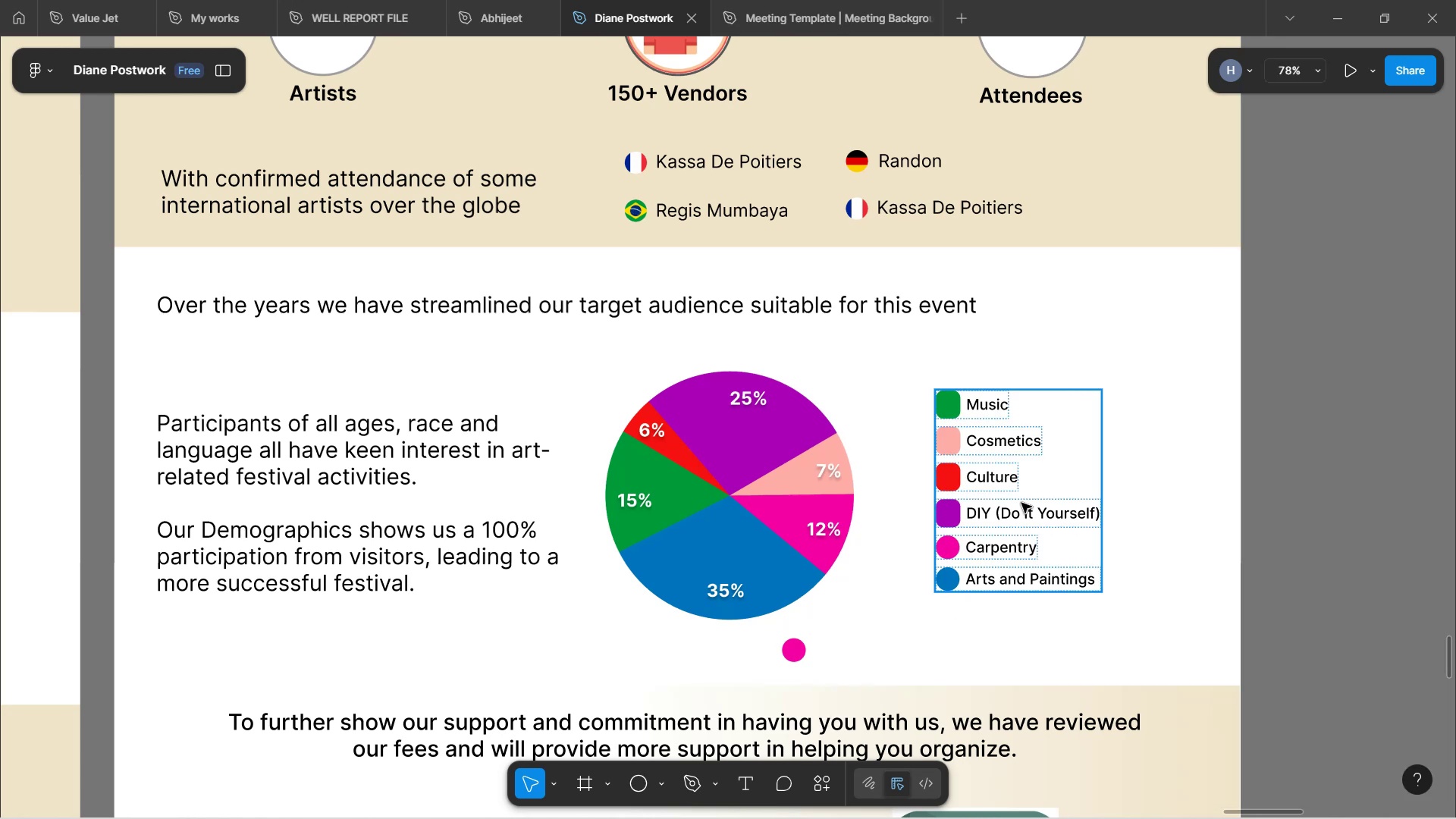 
wait(7.12)
 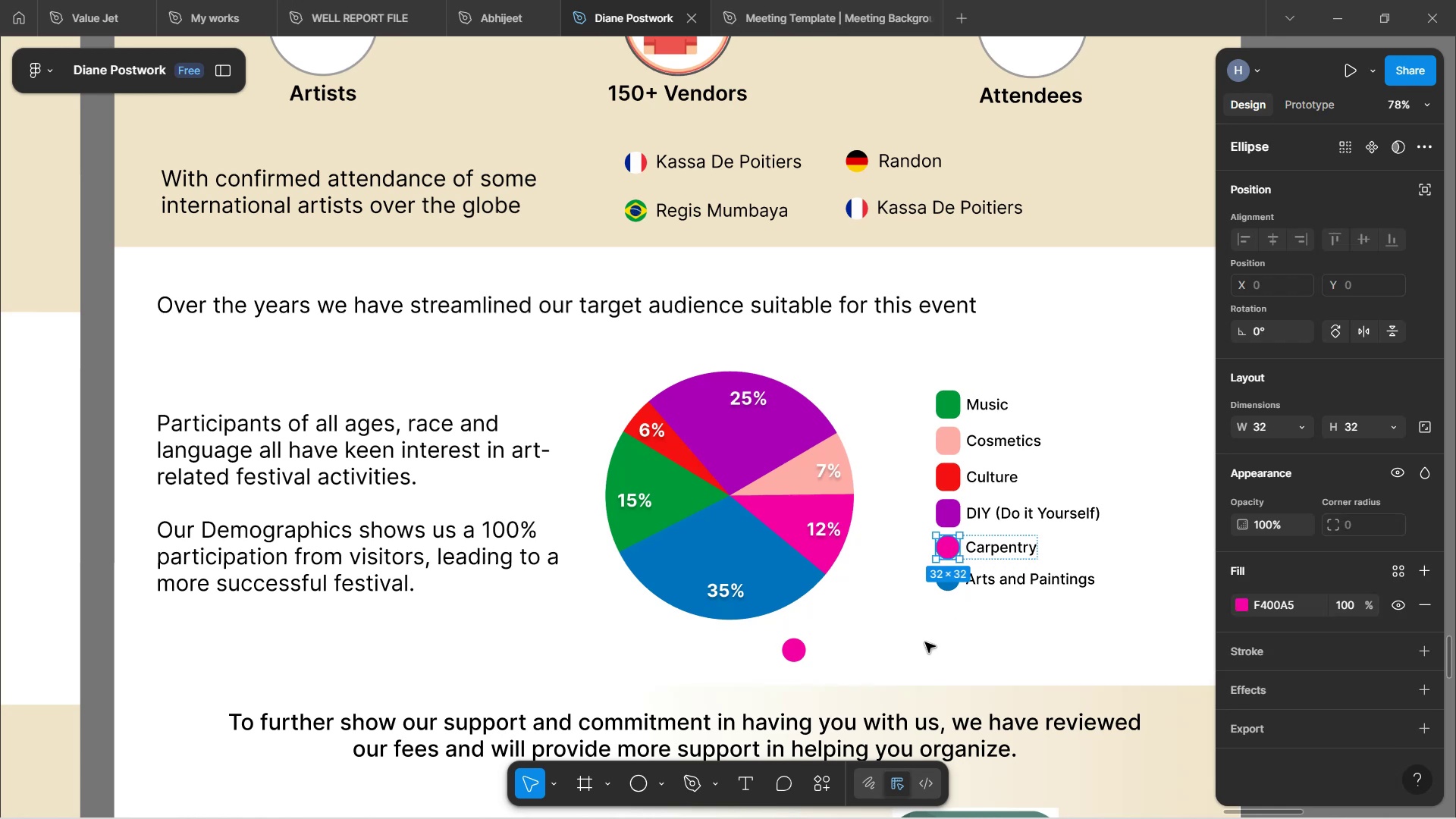 
left_click([789, 653])
 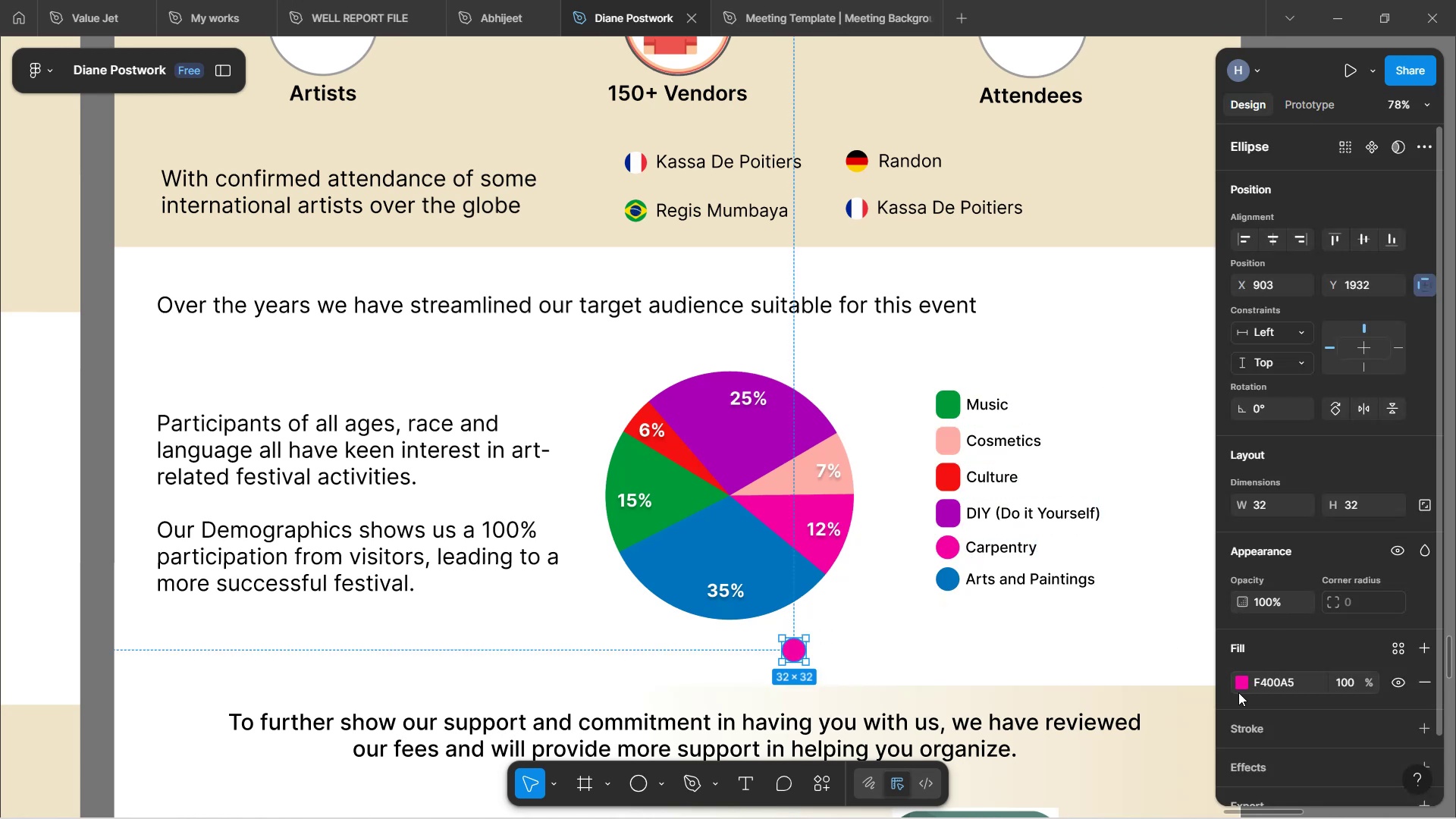 
left_click([1241, 682])
 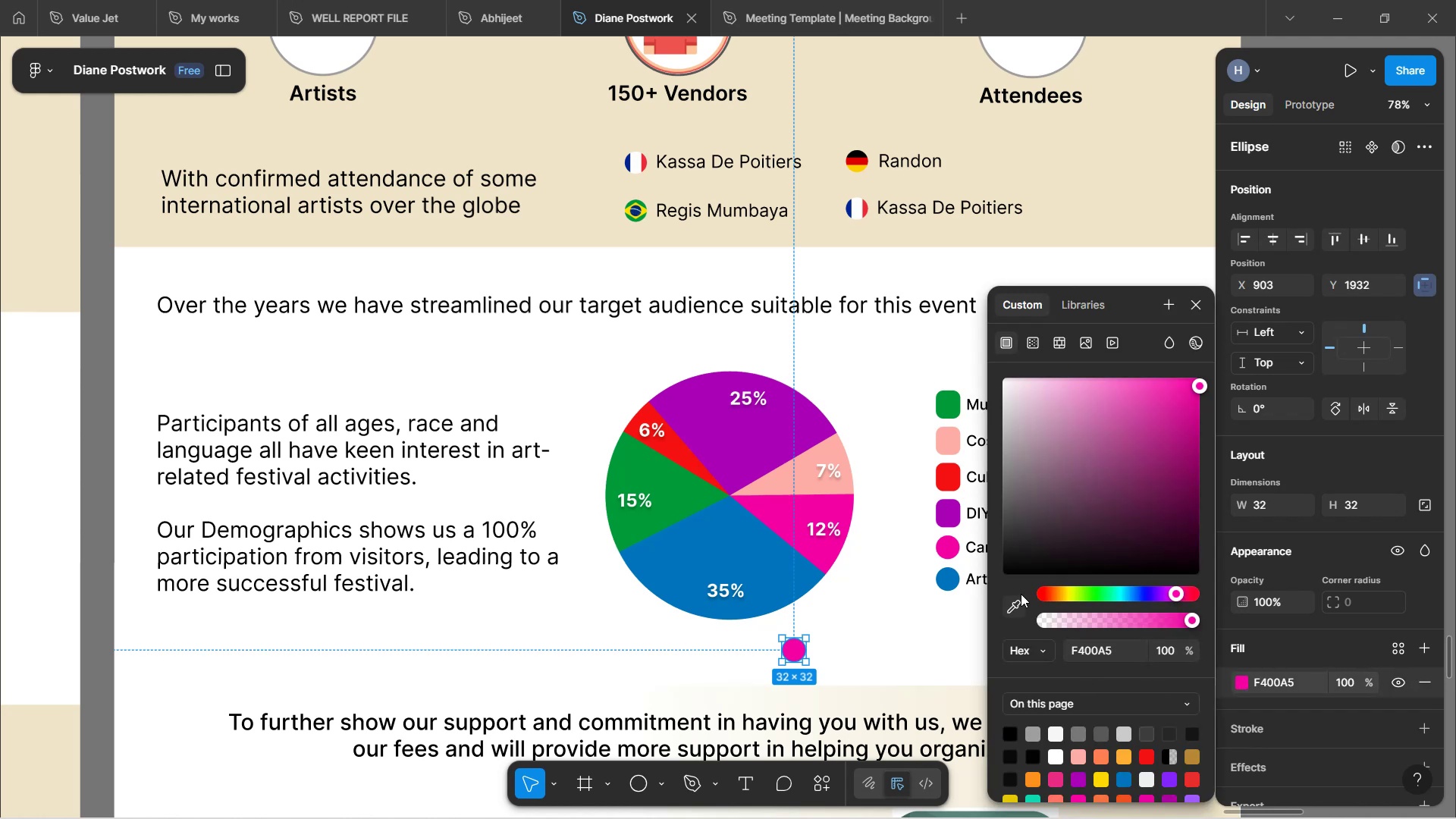 
left_click([1015, 604])
 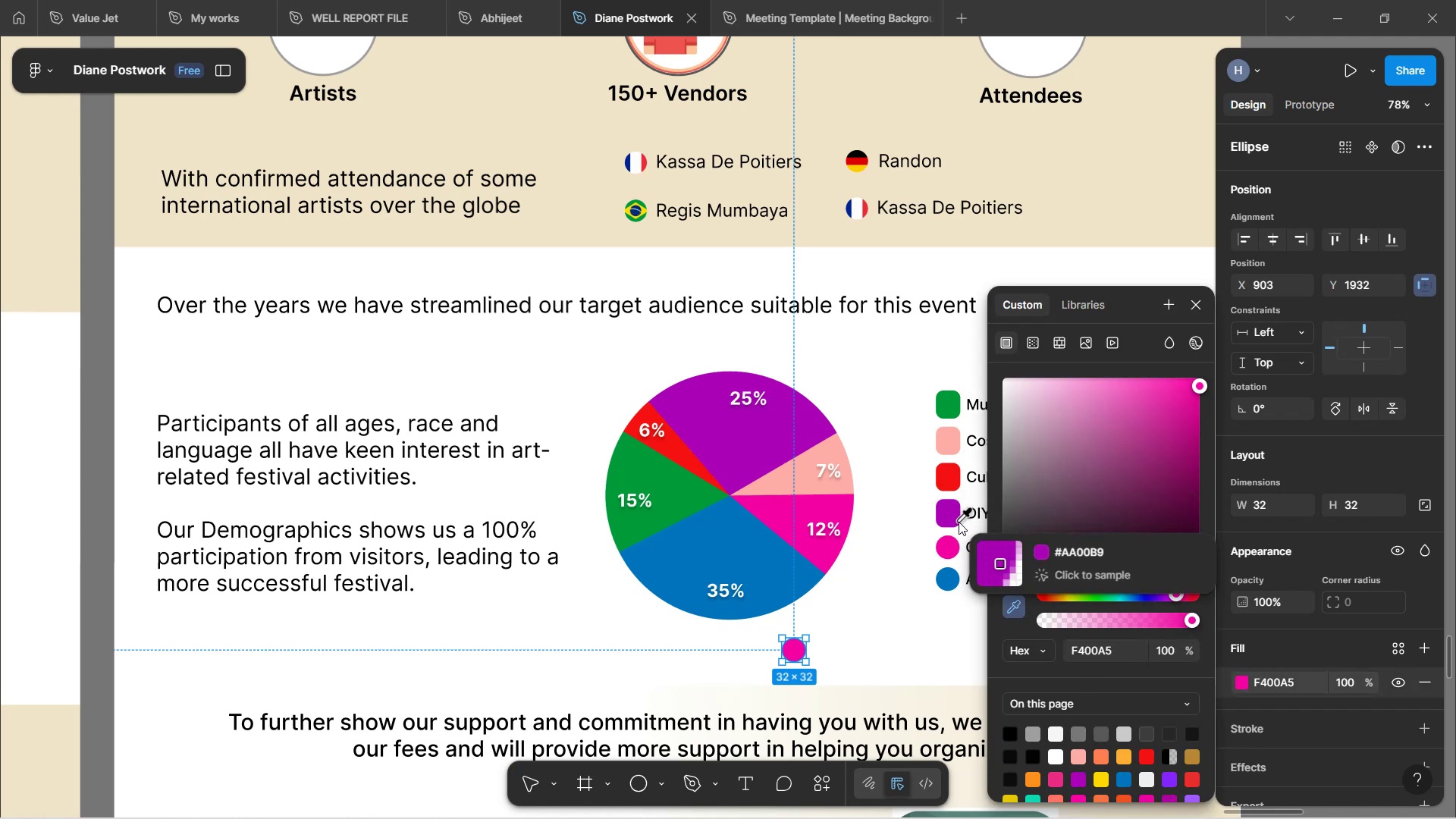 
left_click([952, 522])
 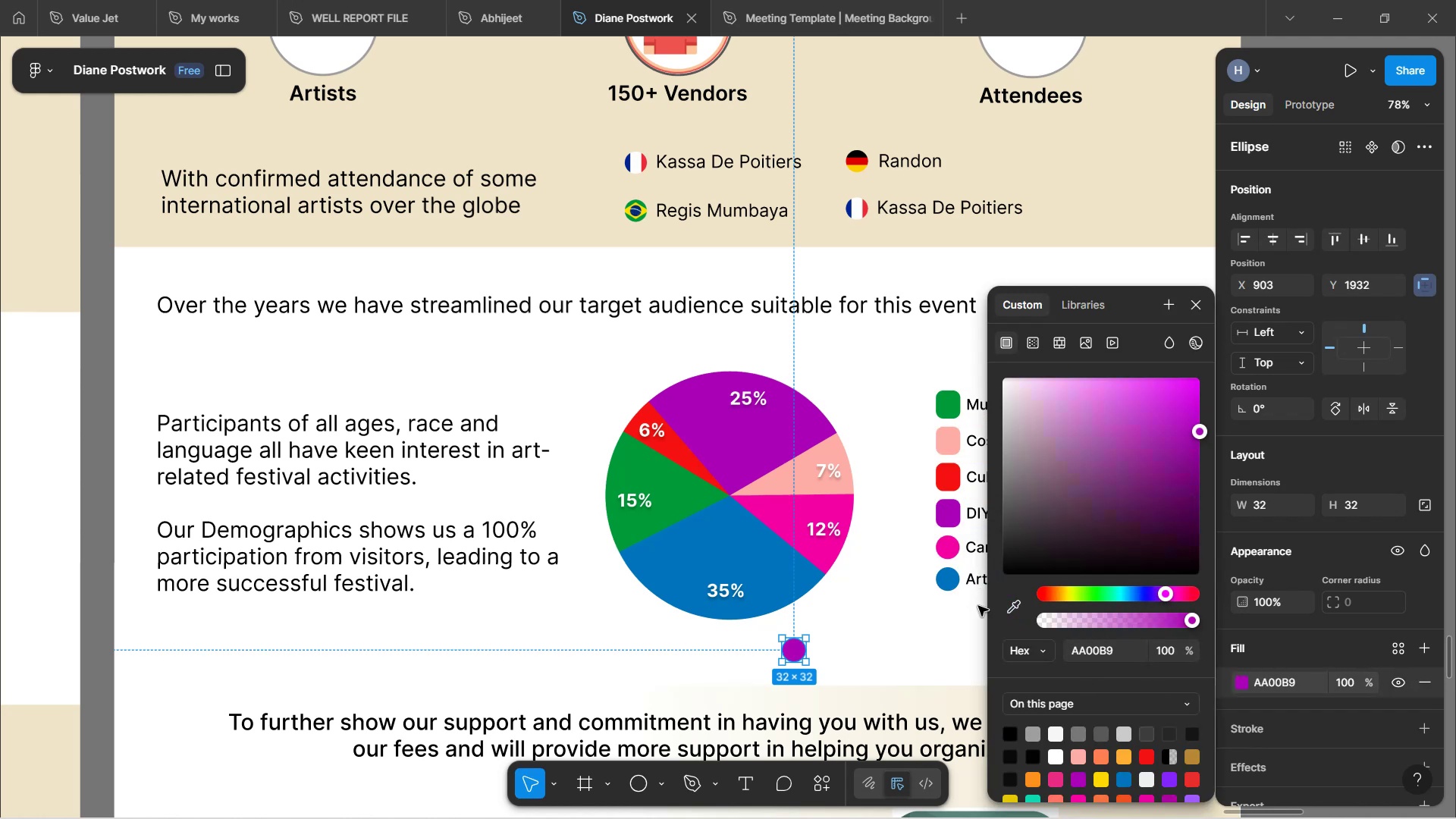 
key(Control+C)
 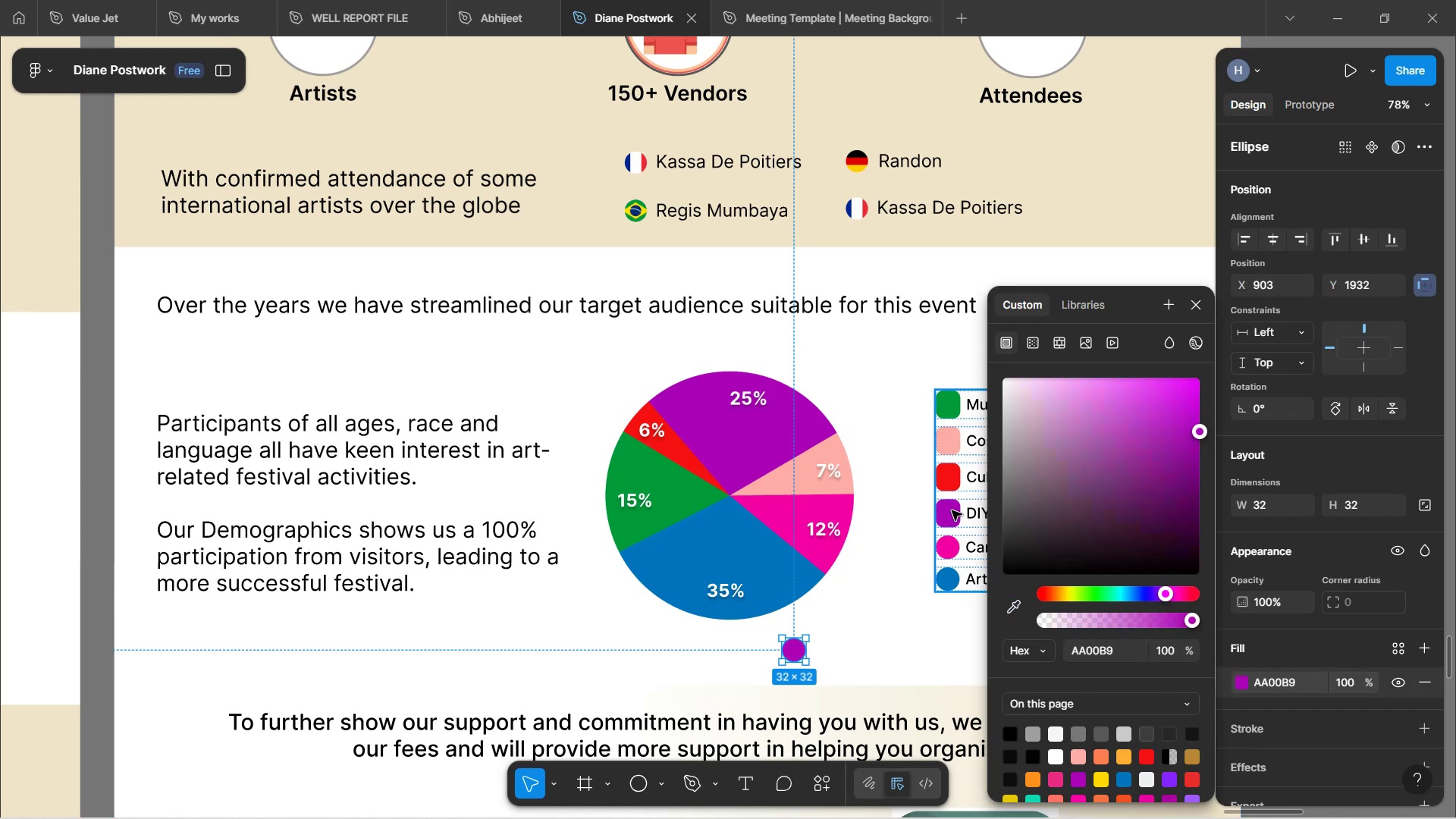 
double_click([952, 510])
 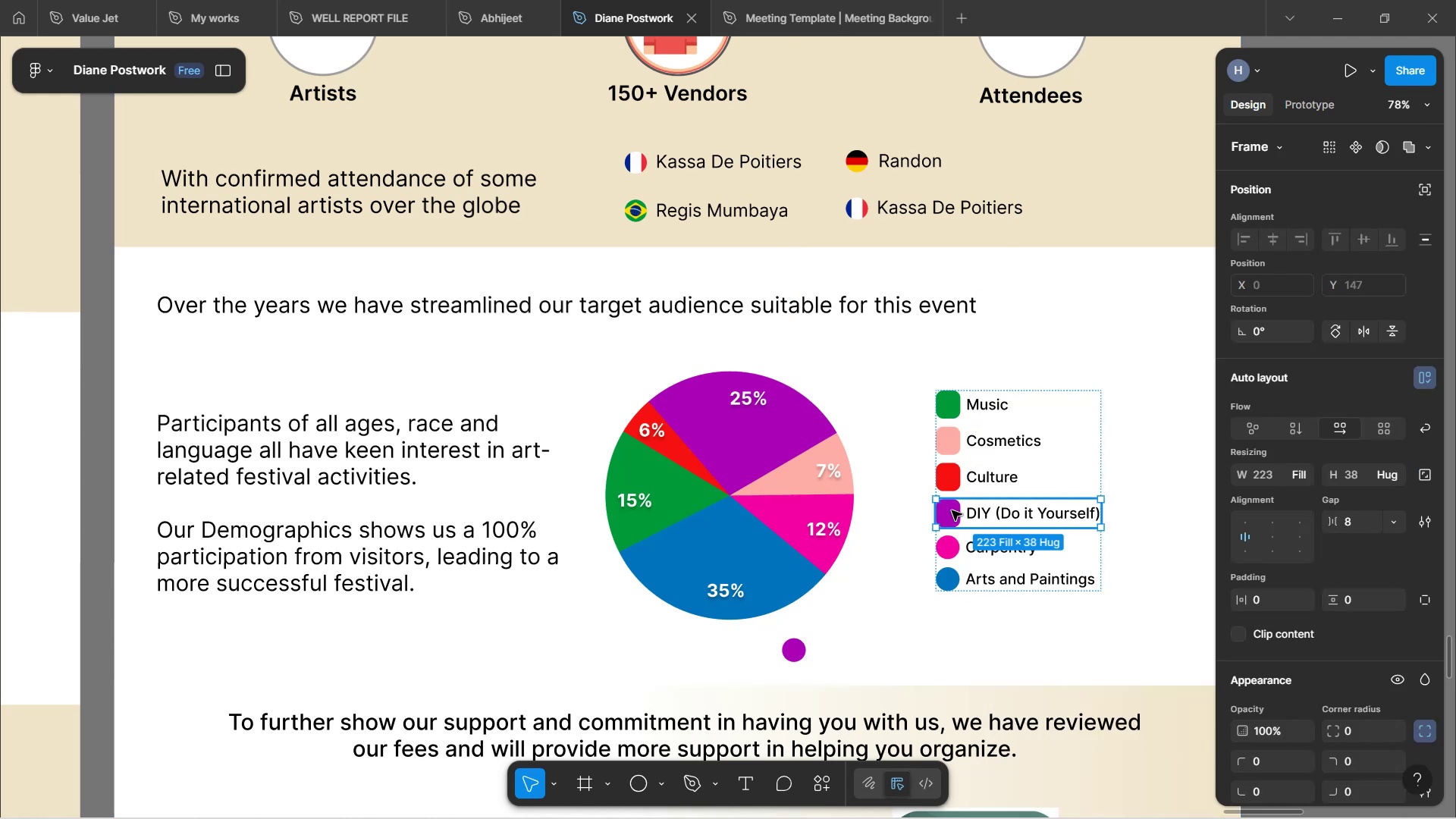 
double_click([952, 510])
 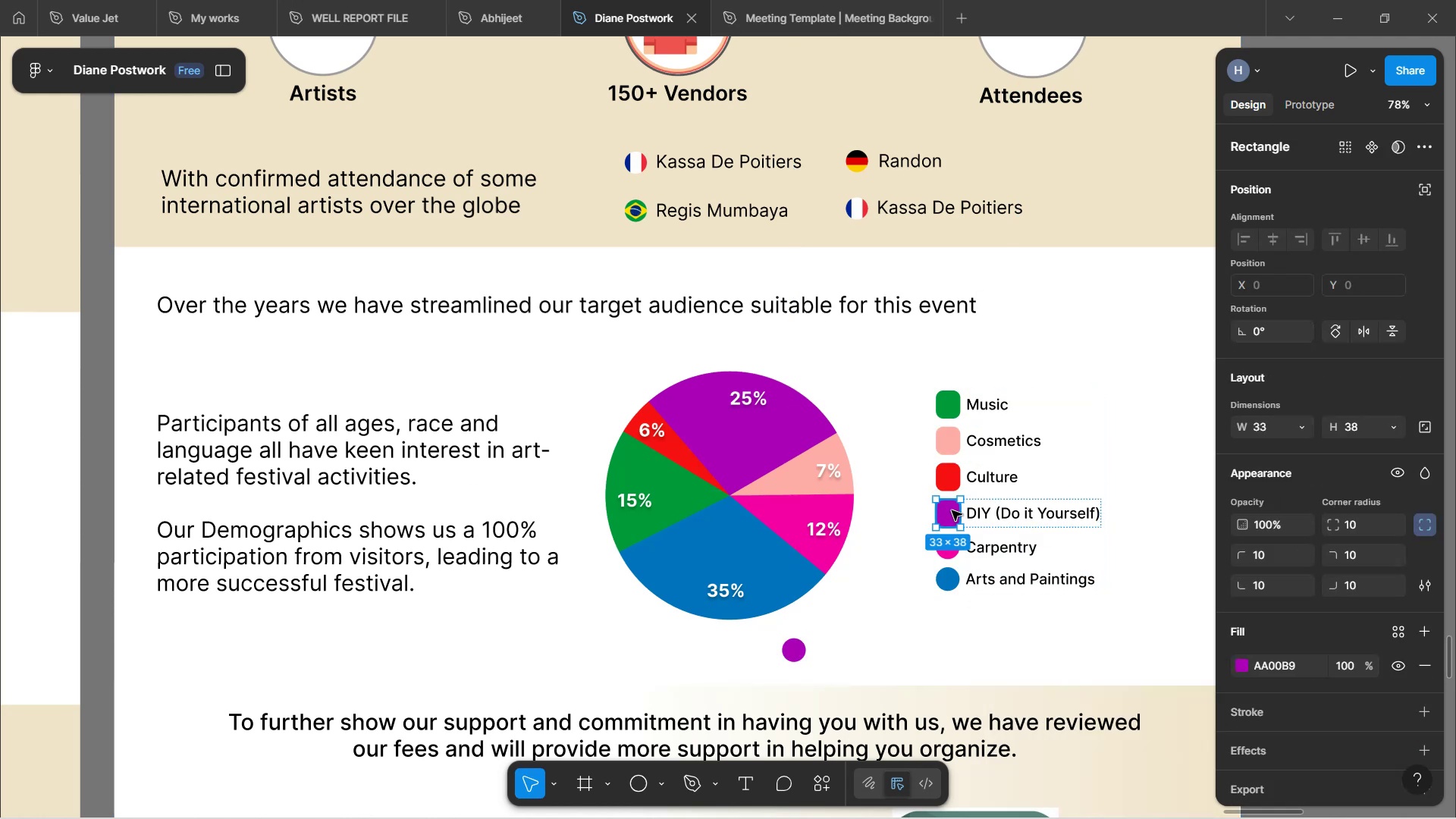 
key(Control+Shift+R)
 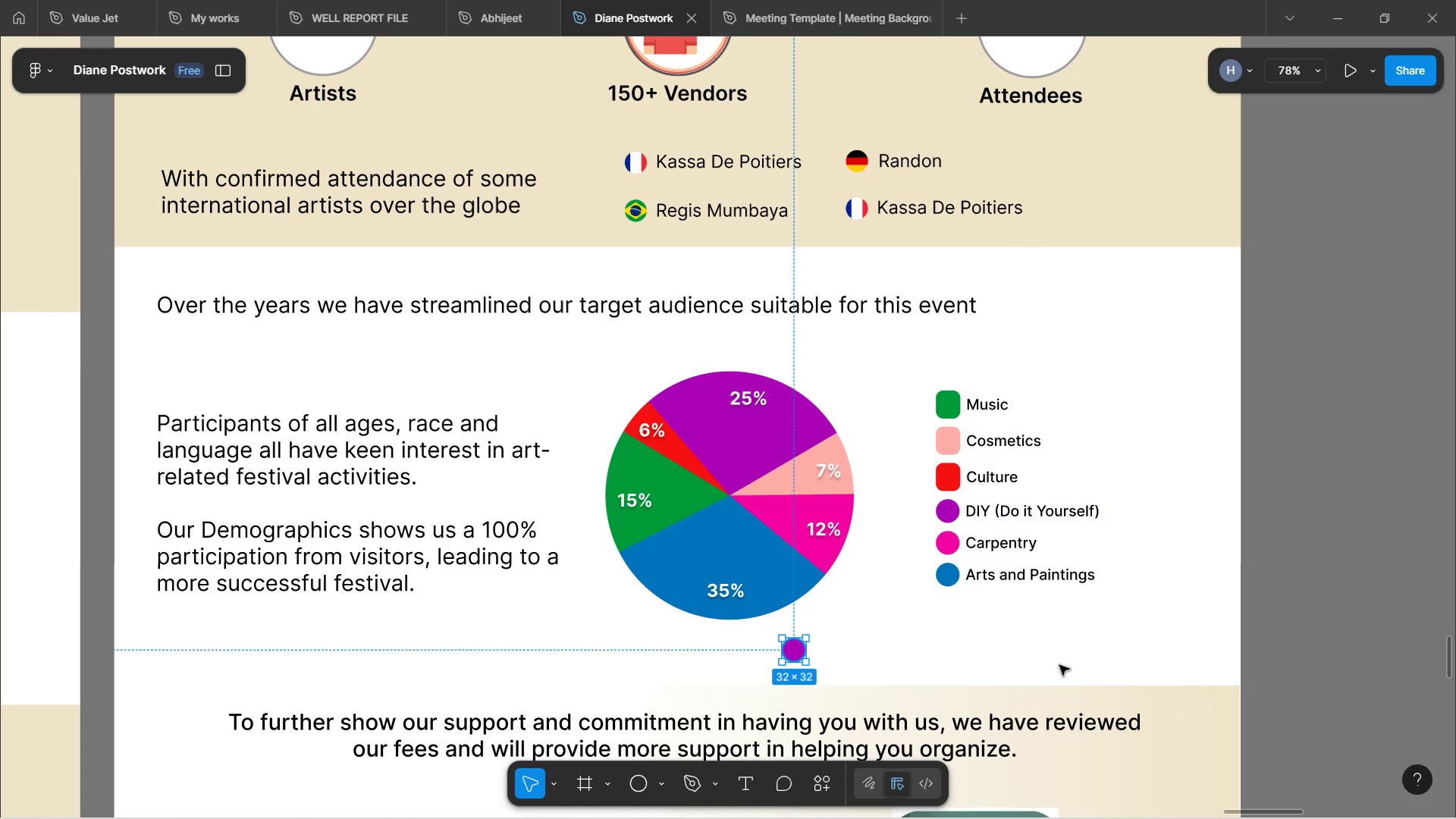 
wait(13.14)
 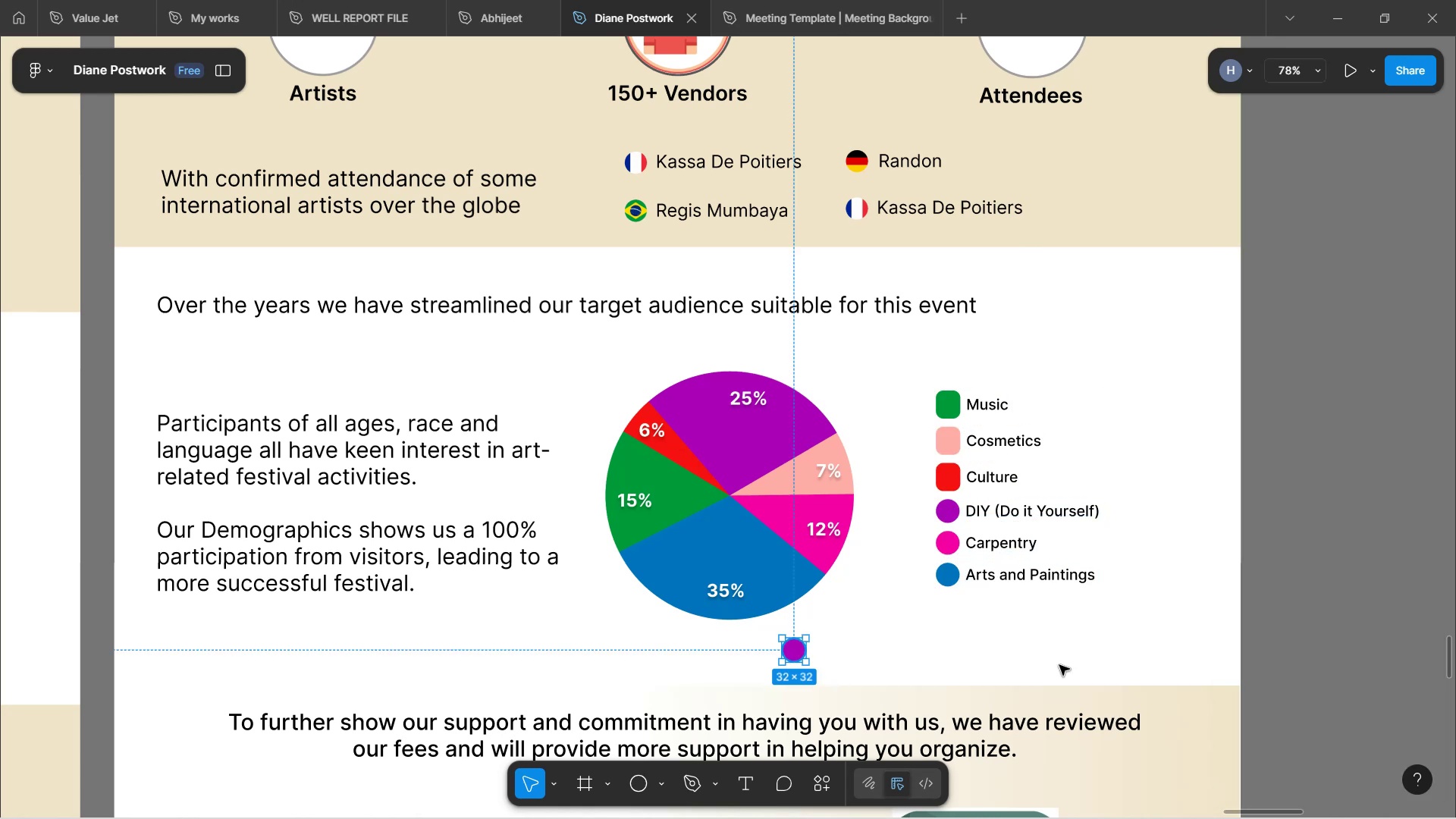 
mouse_move([936, 500])
 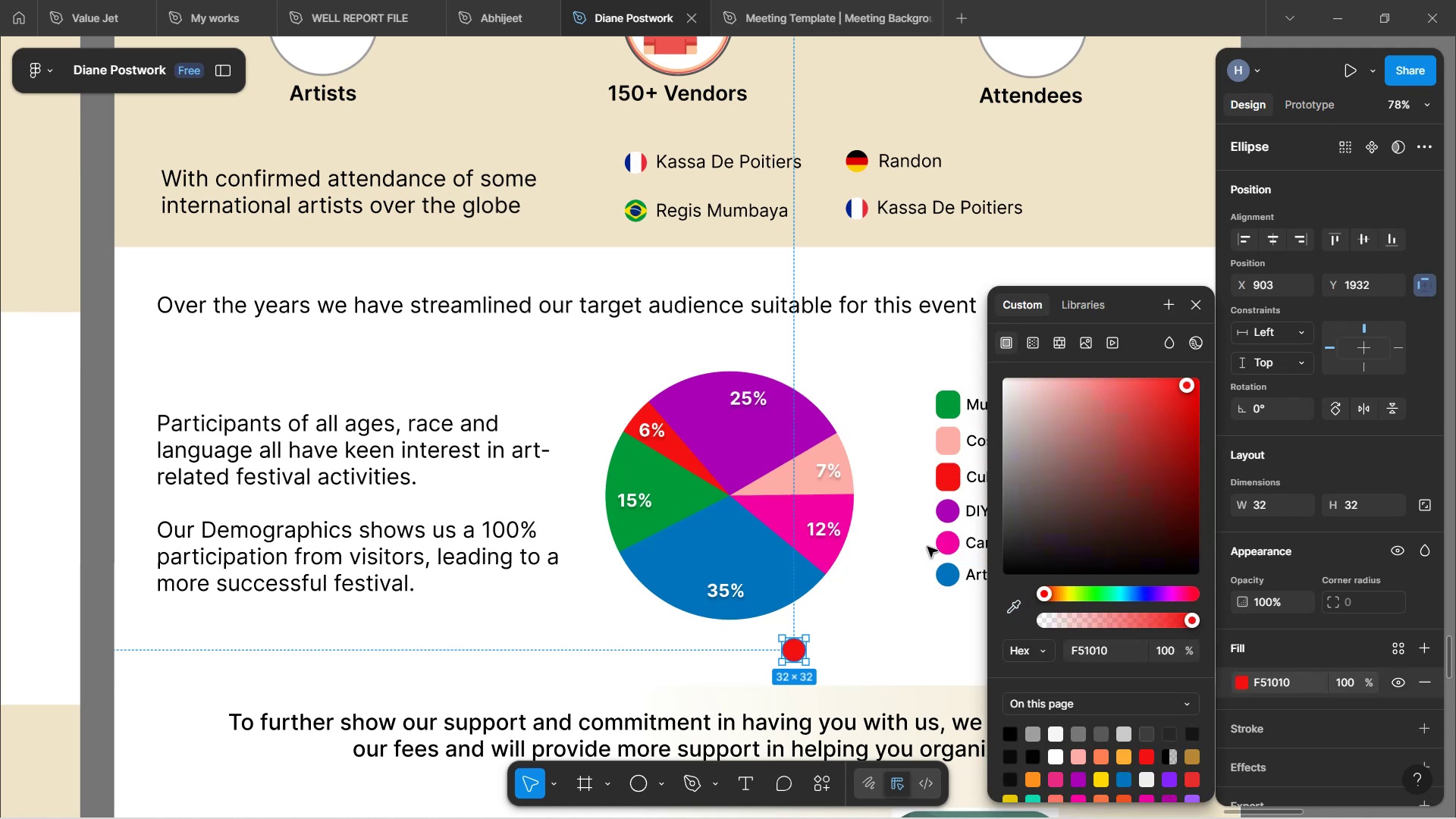 
key(Control+C)
 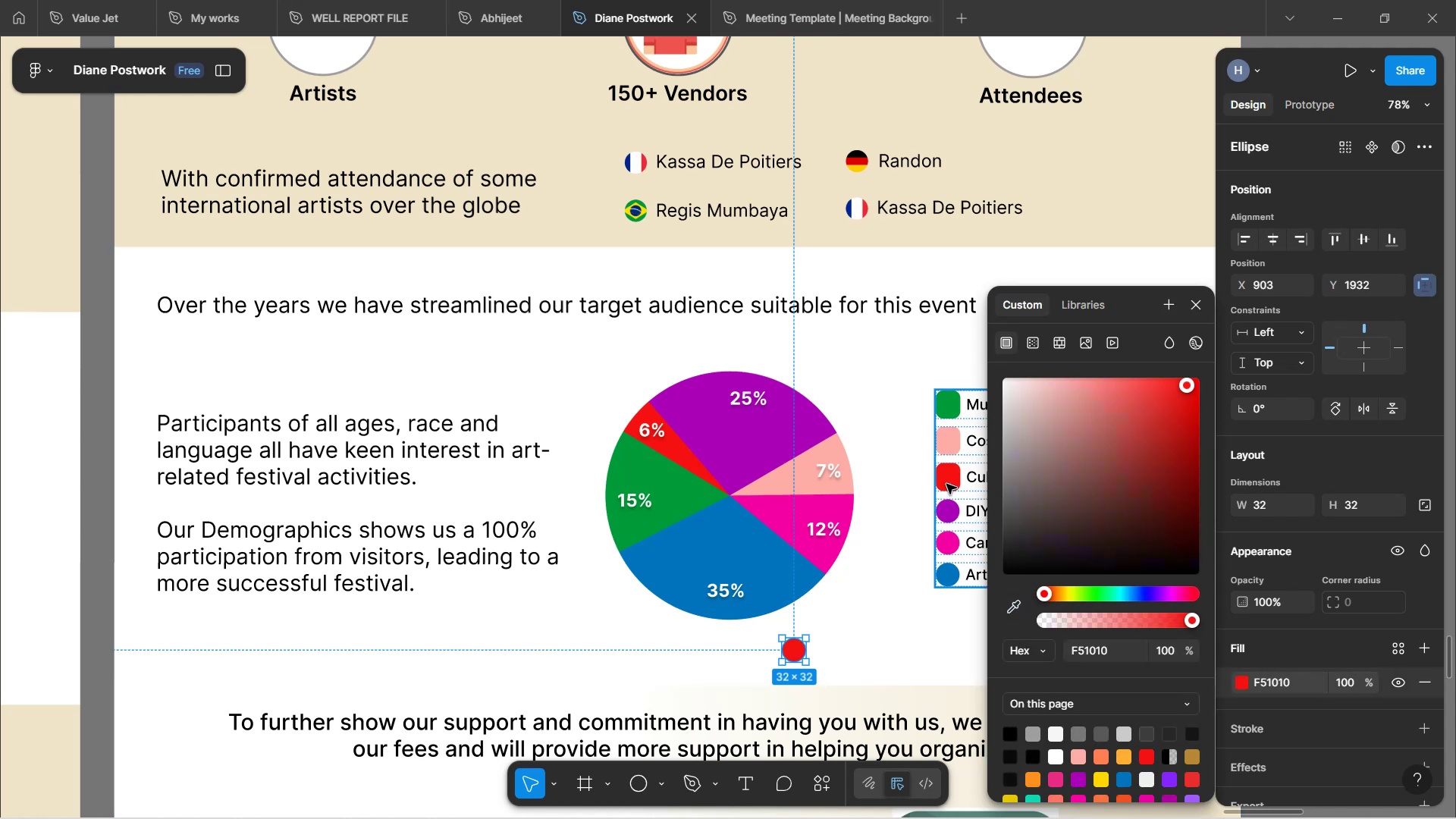 
double_click([946, 482])
 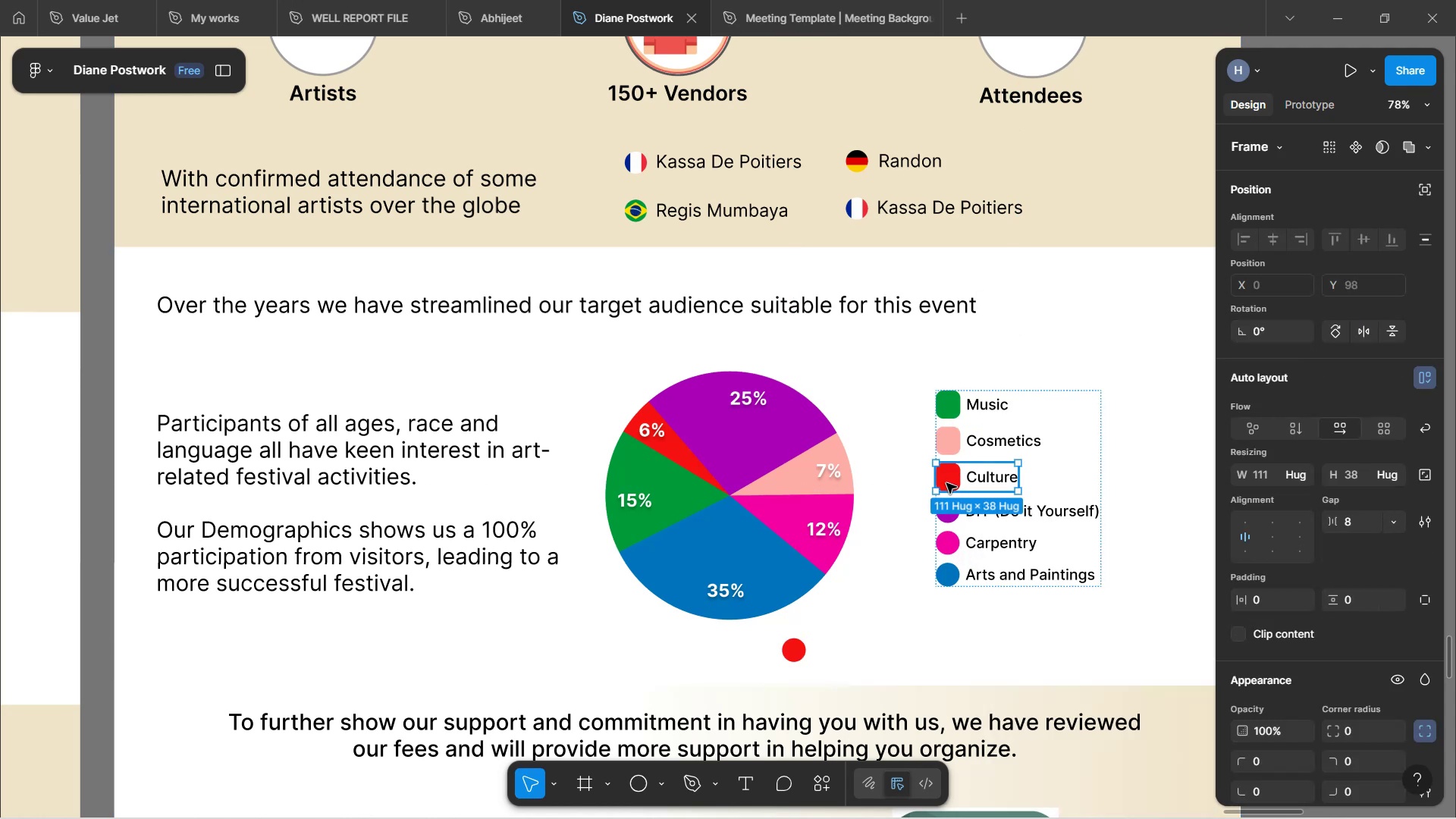 
double_click([946, 483])
 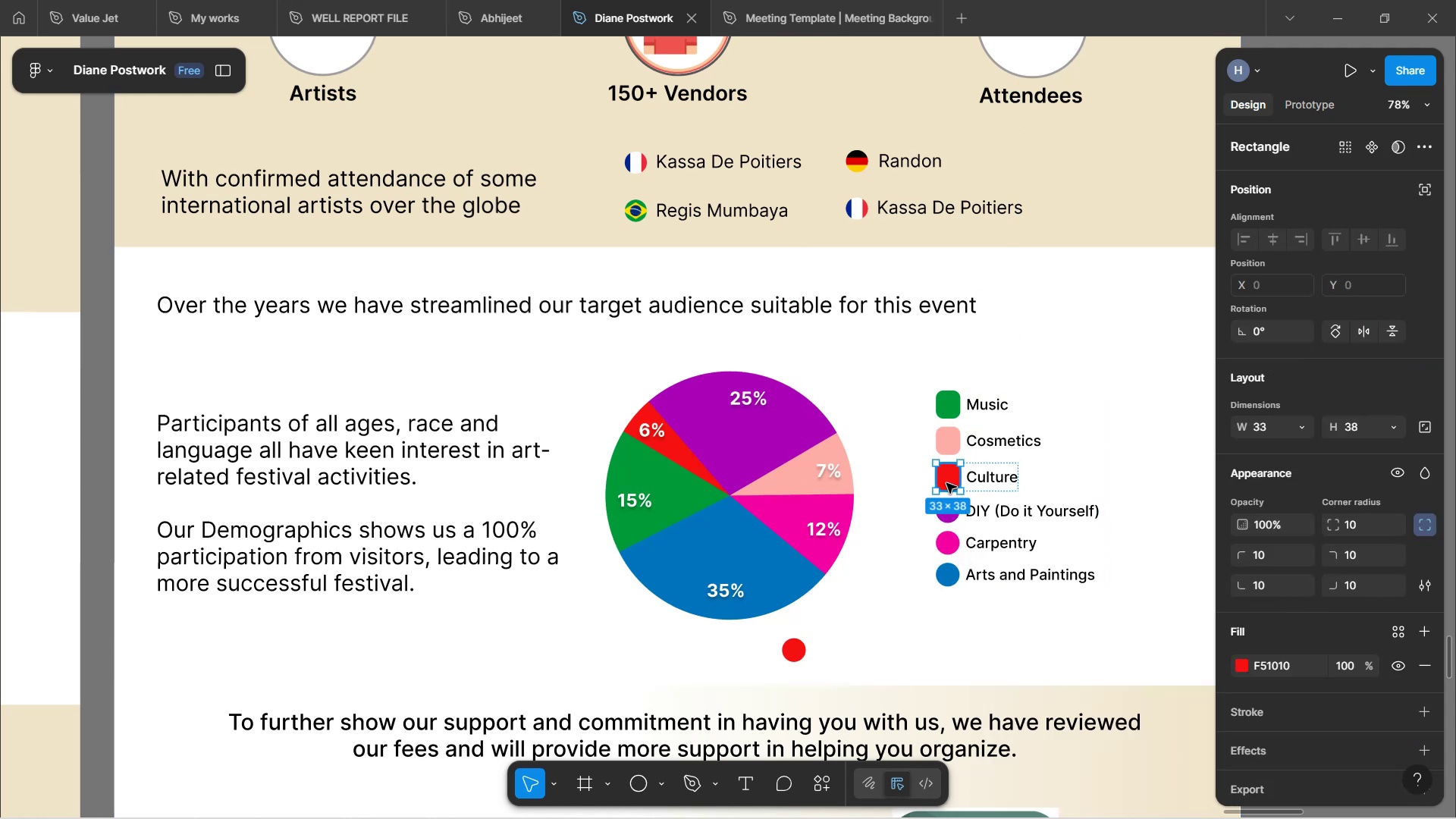 
key(Control+Shift+R)
 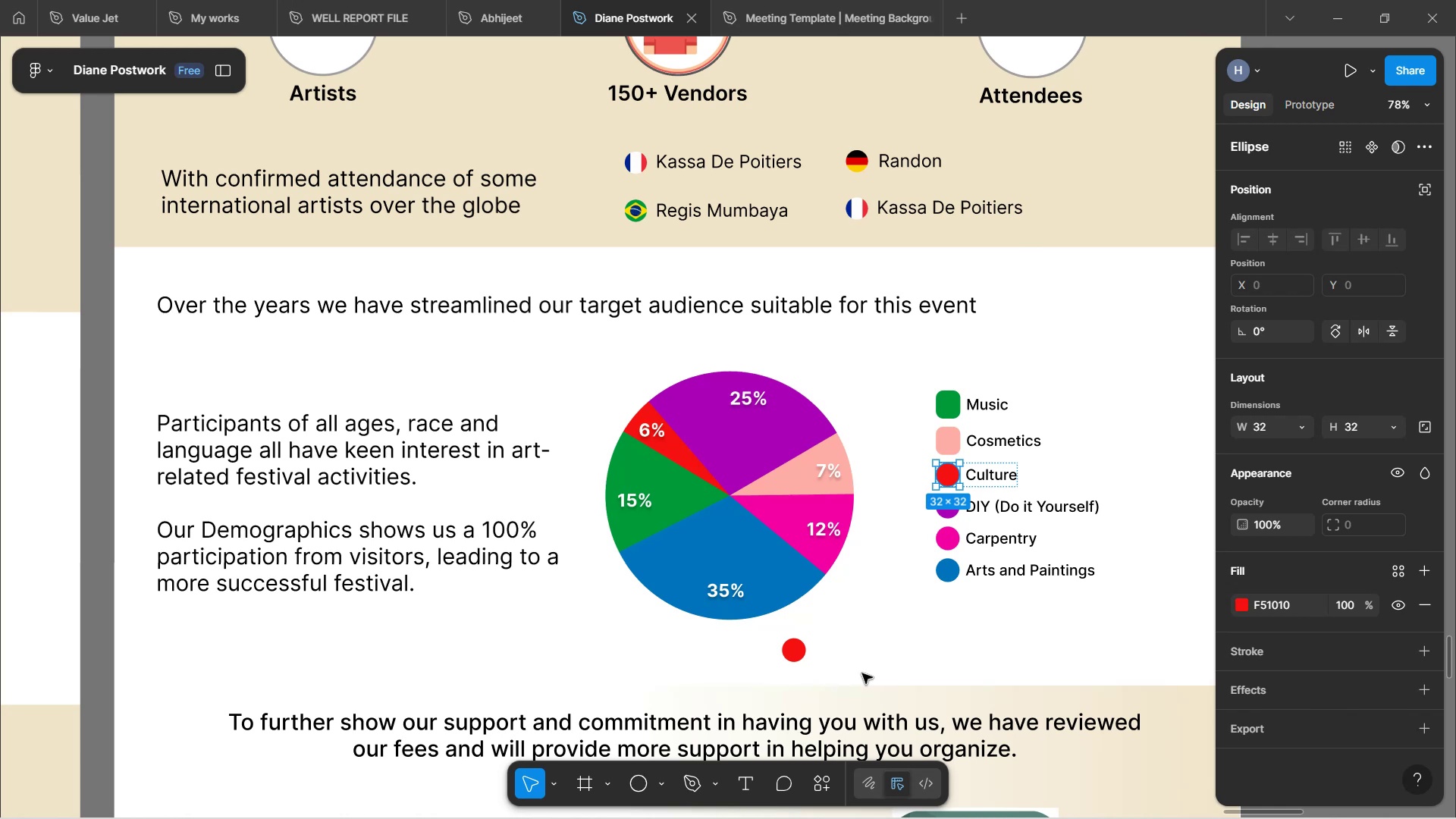 
left_click([799, 654])
 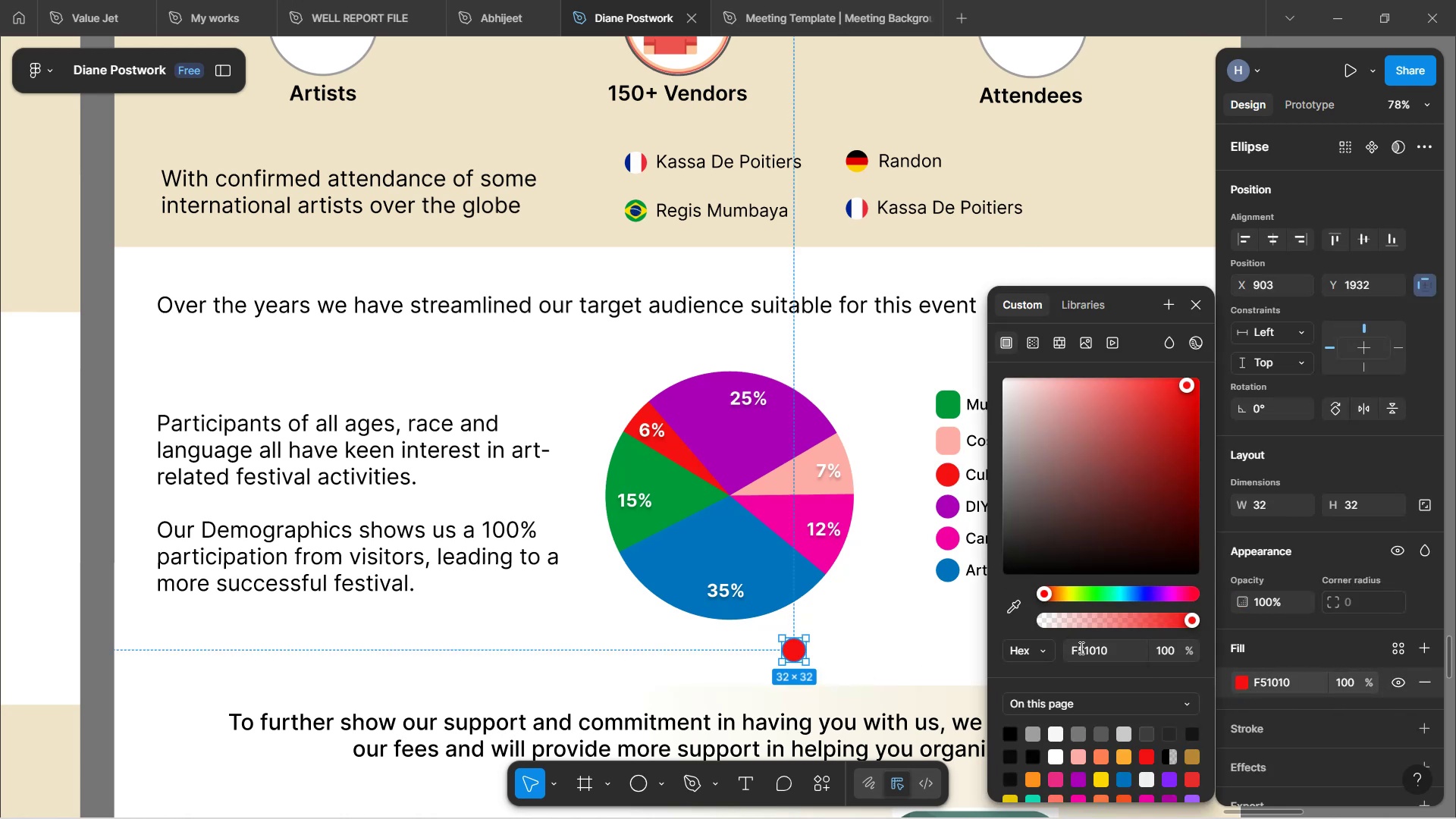 
left_click([1009, 608])
 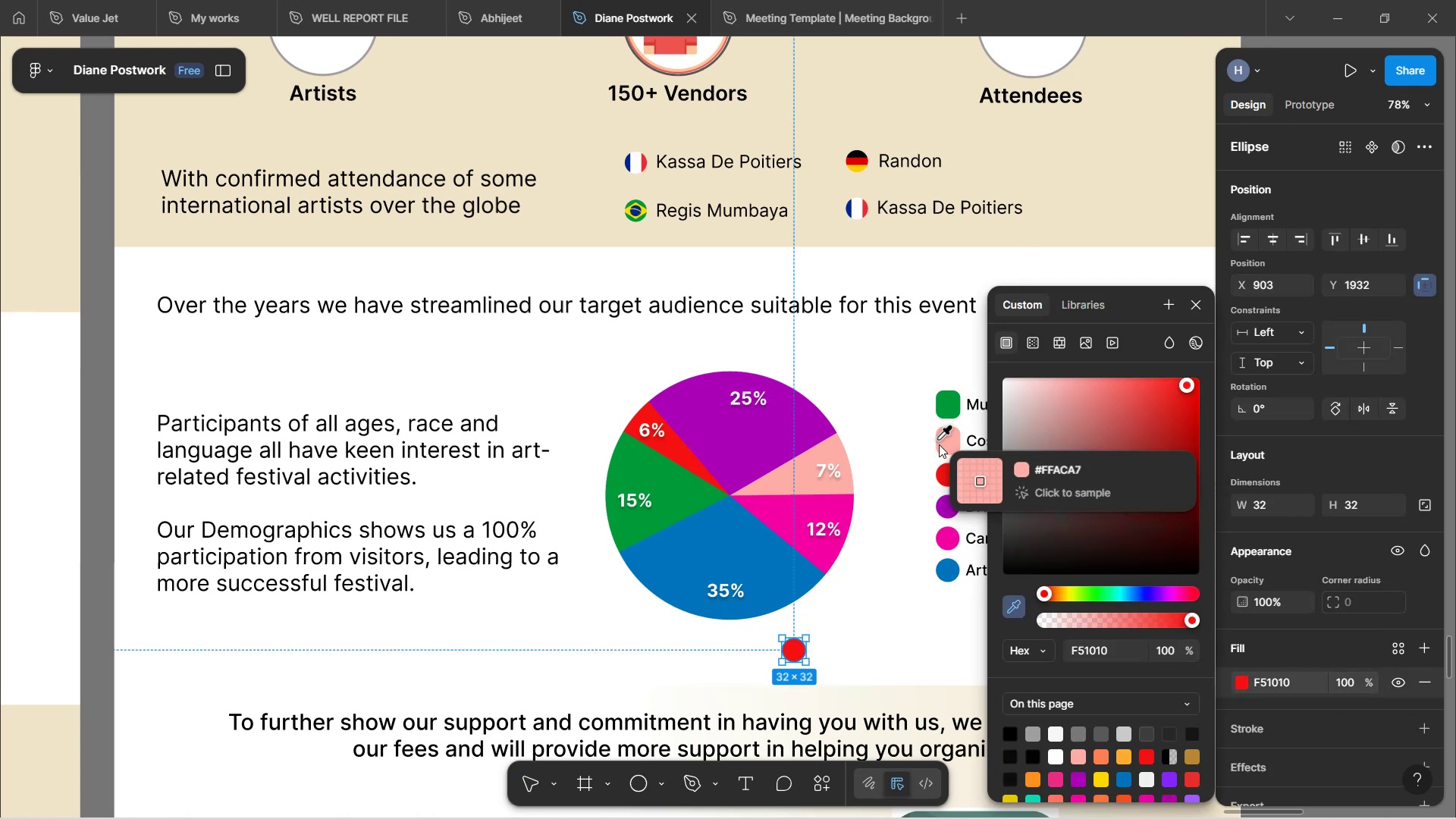 
left_click([940, 448])
 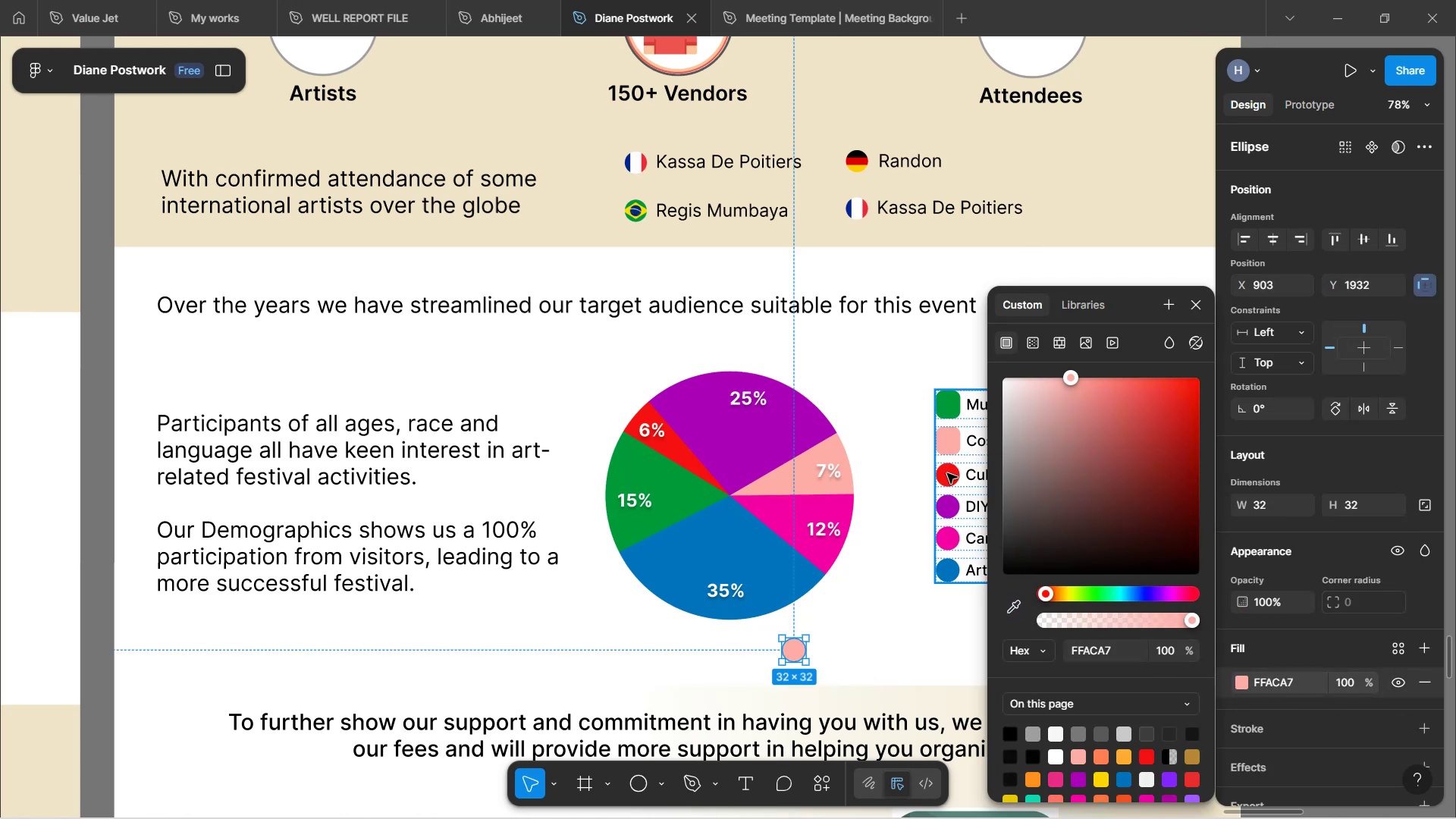 
key(Control+C)
 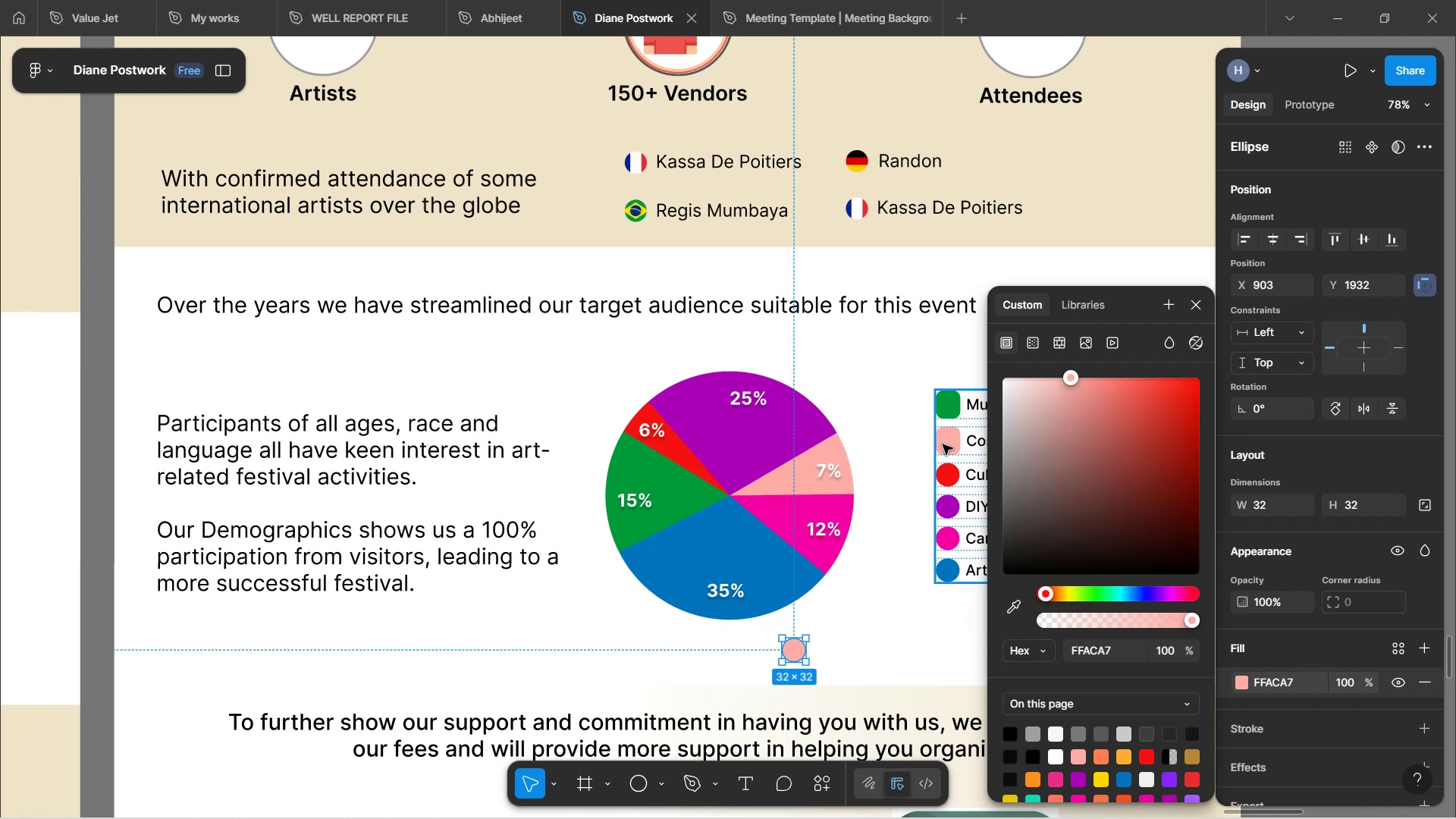 
double_click([946, 447])
 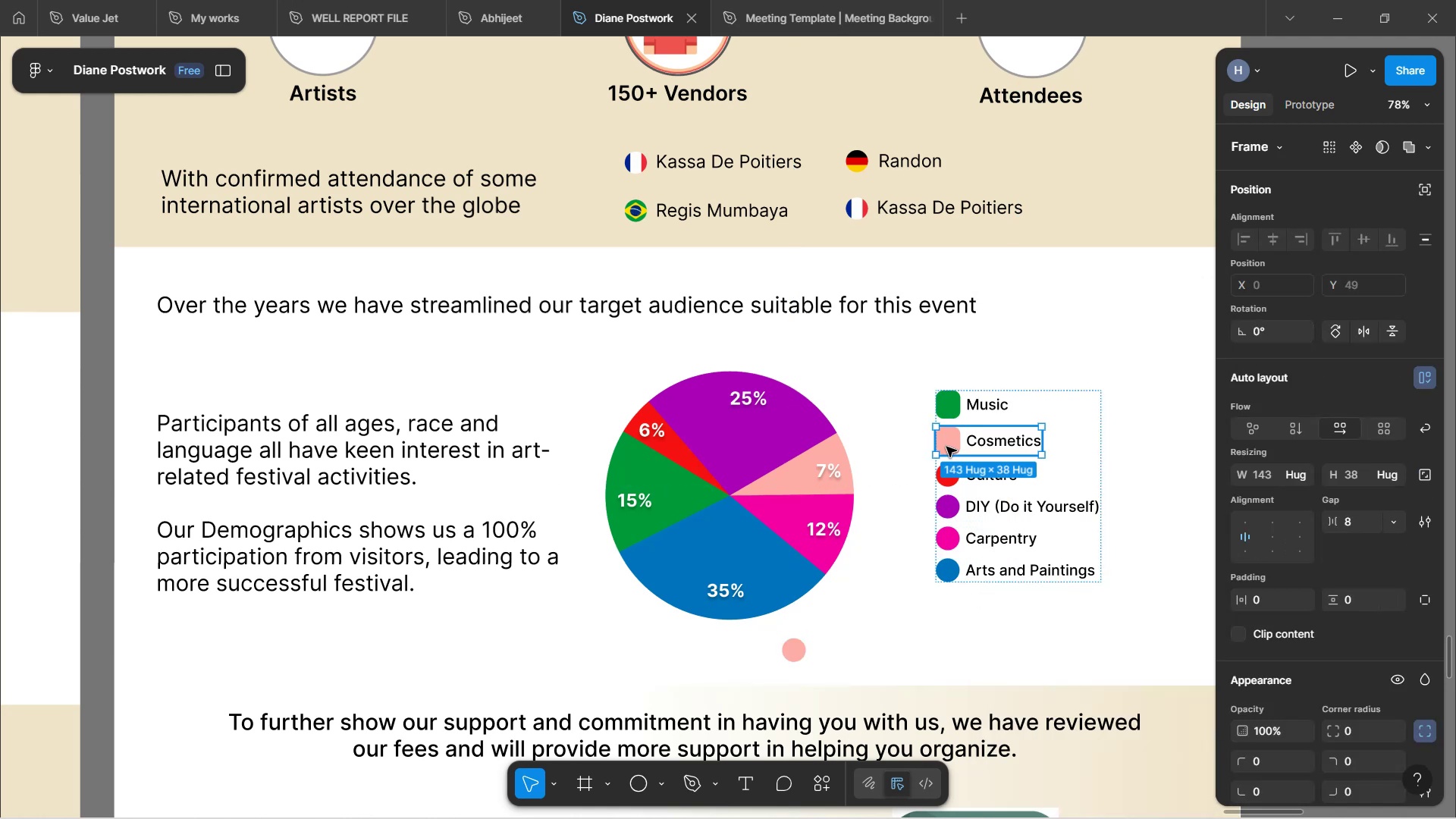 
double_click([946, 447])
 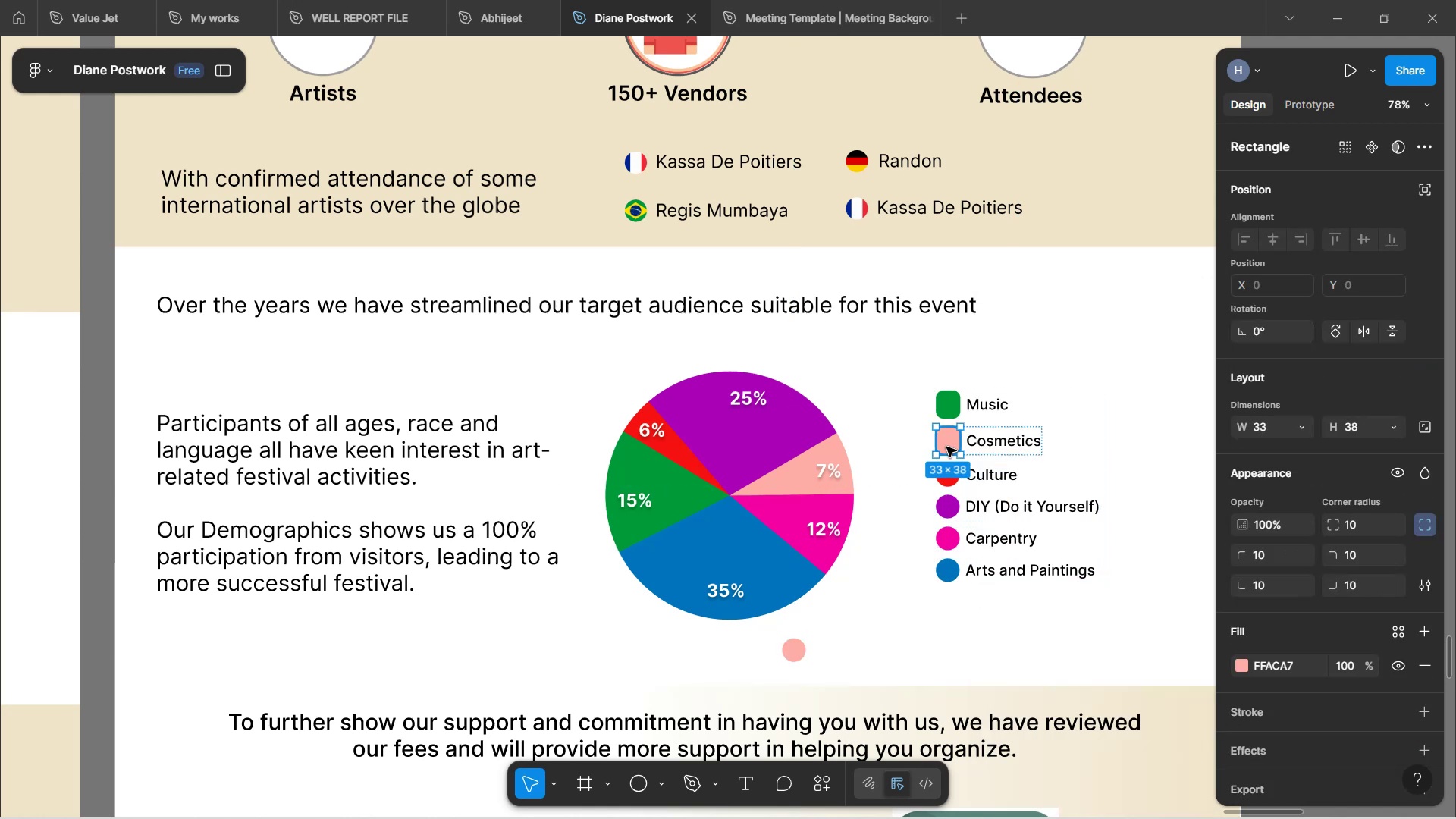 
key(Control+Shift+R)
 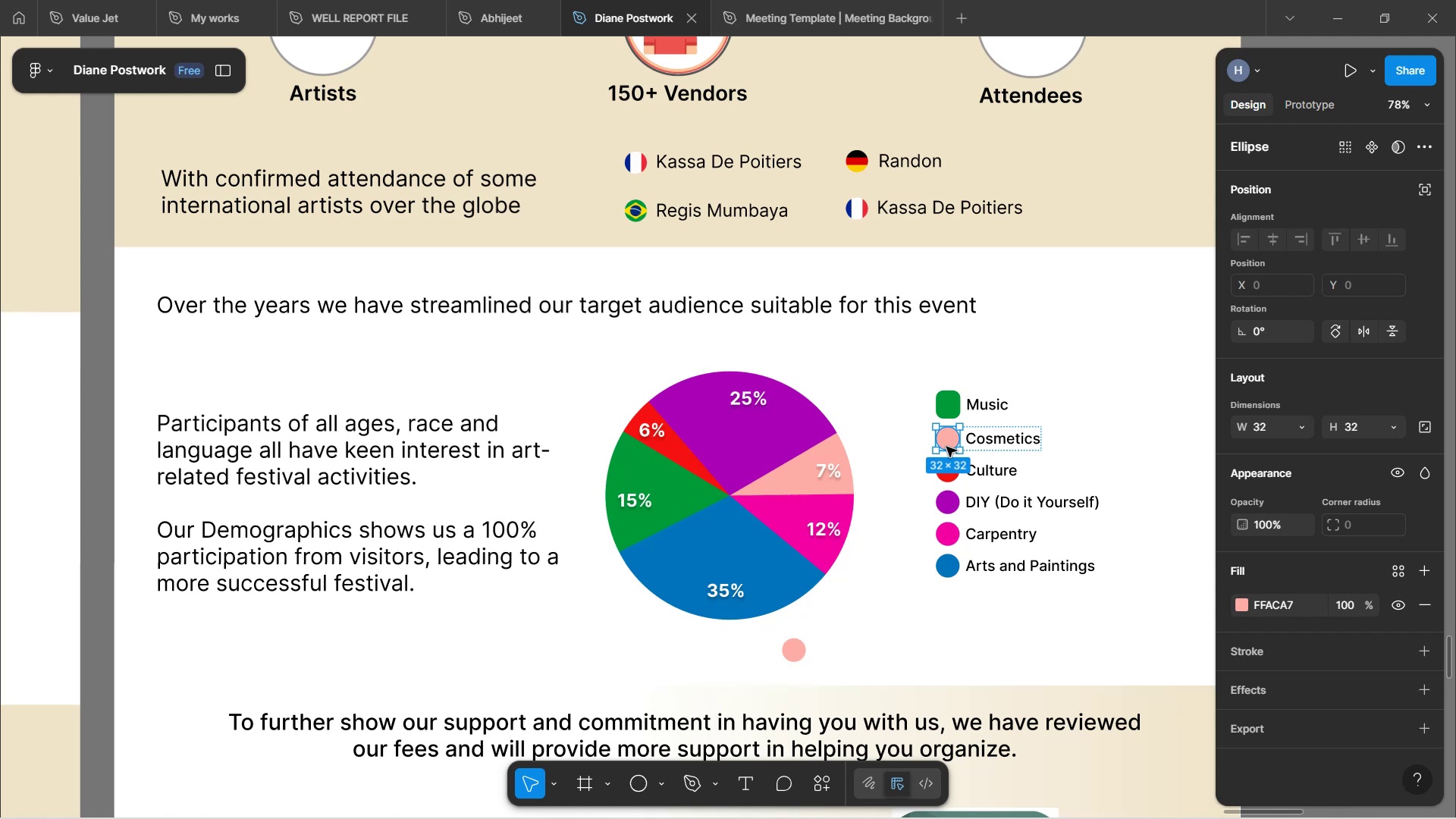 
wait(15.93)
 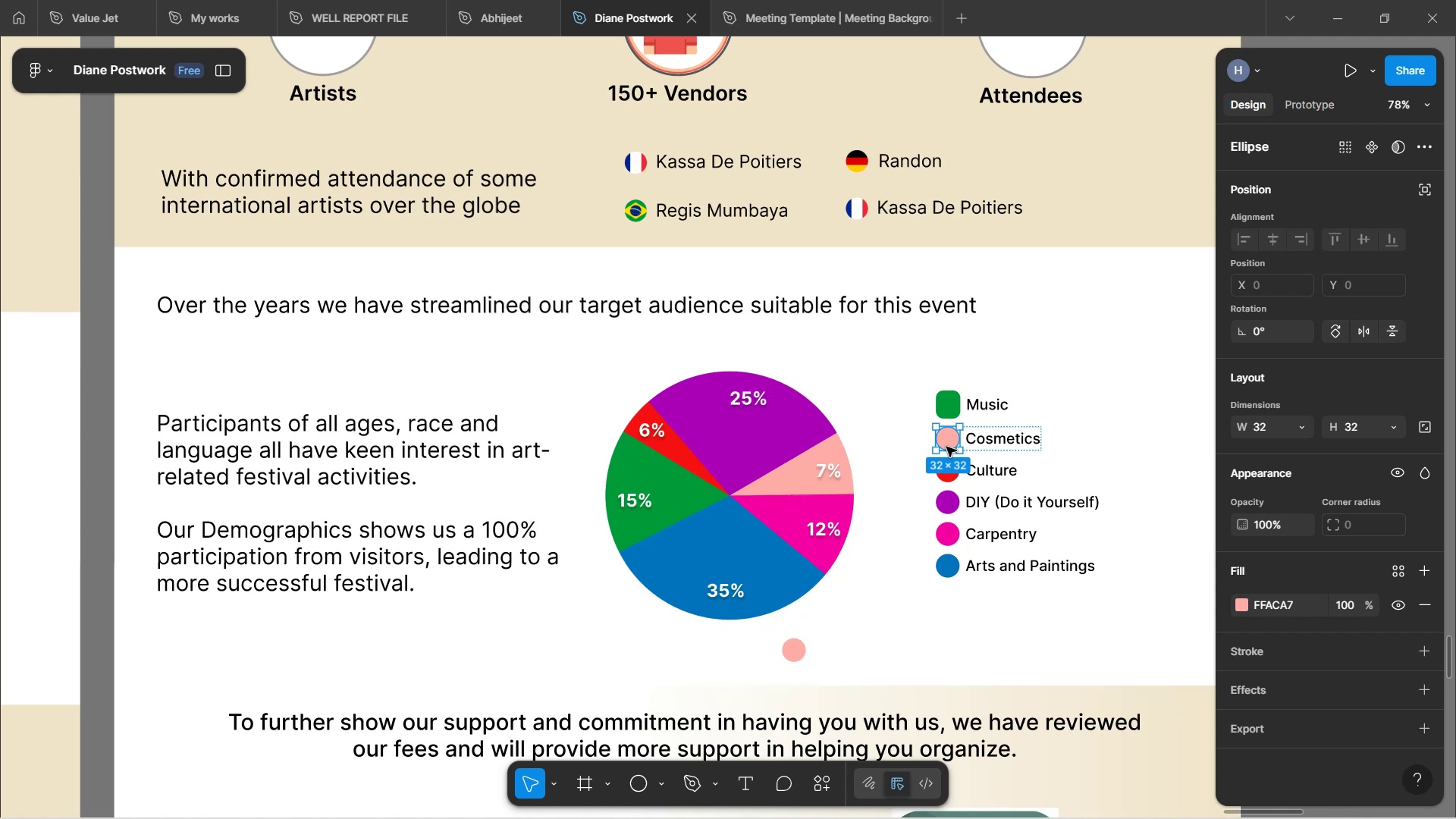 
left_click([799, 649])
 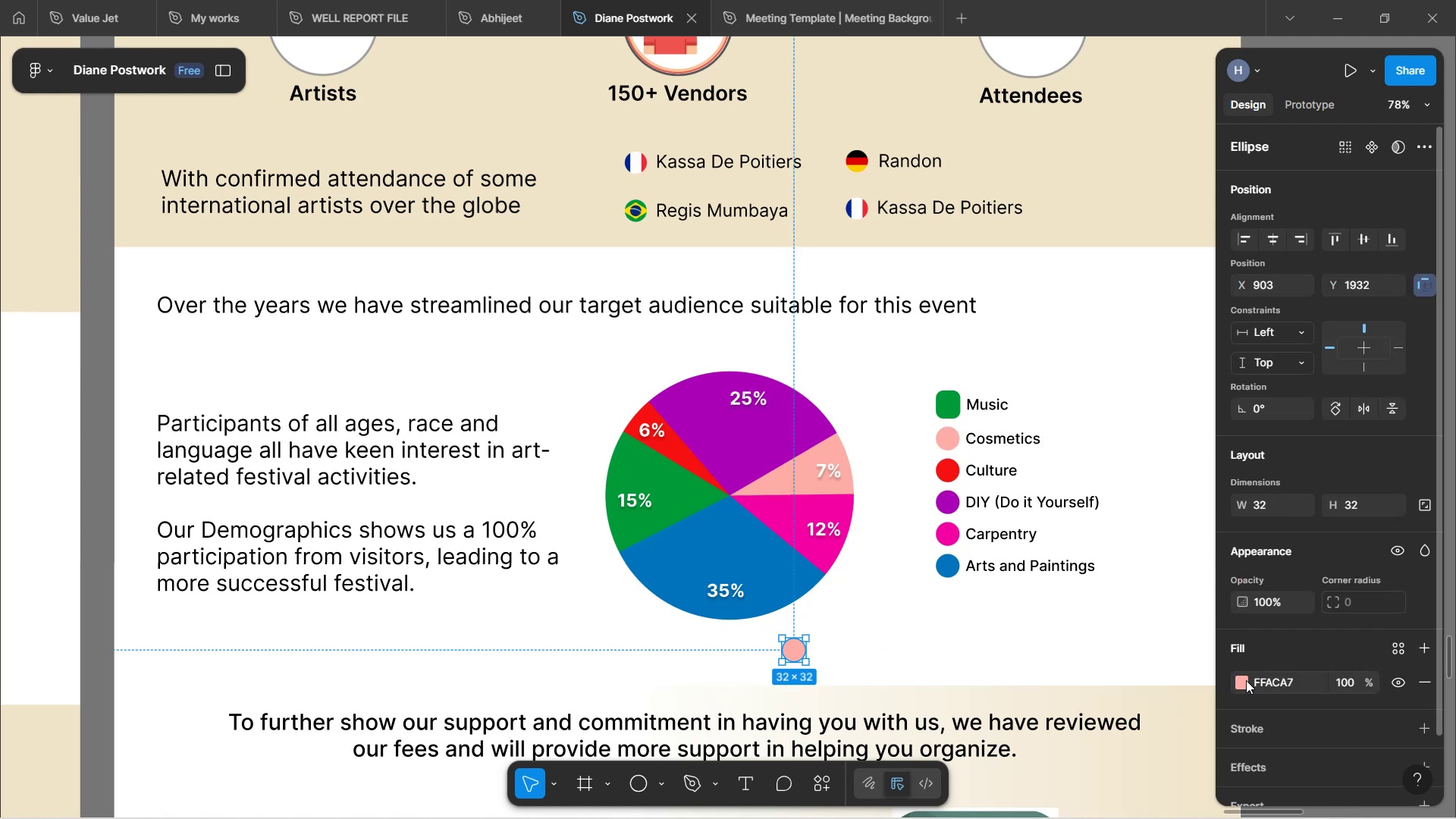 
left_click([1242, 674])
 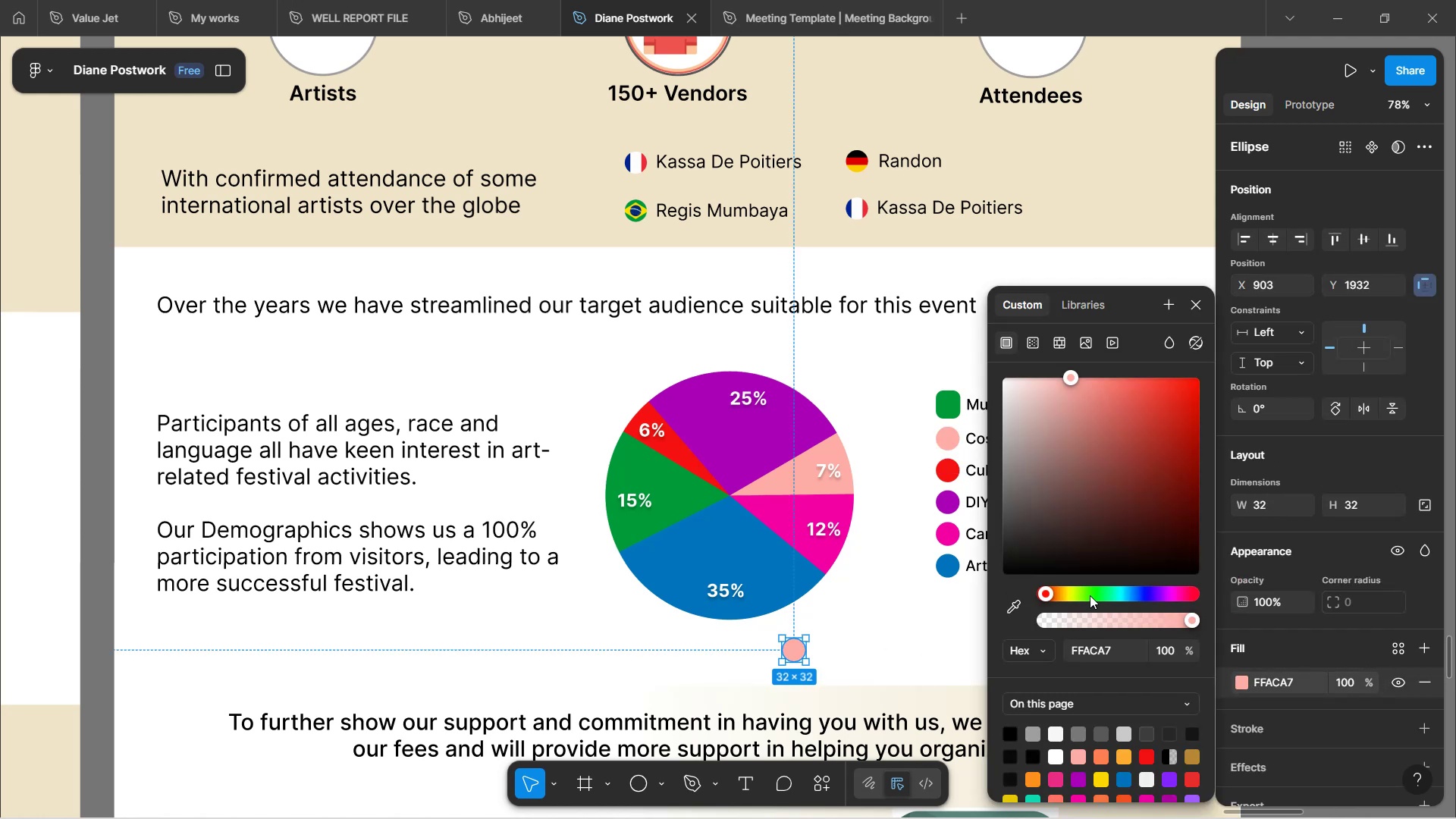 
left_click([1017, 608])
 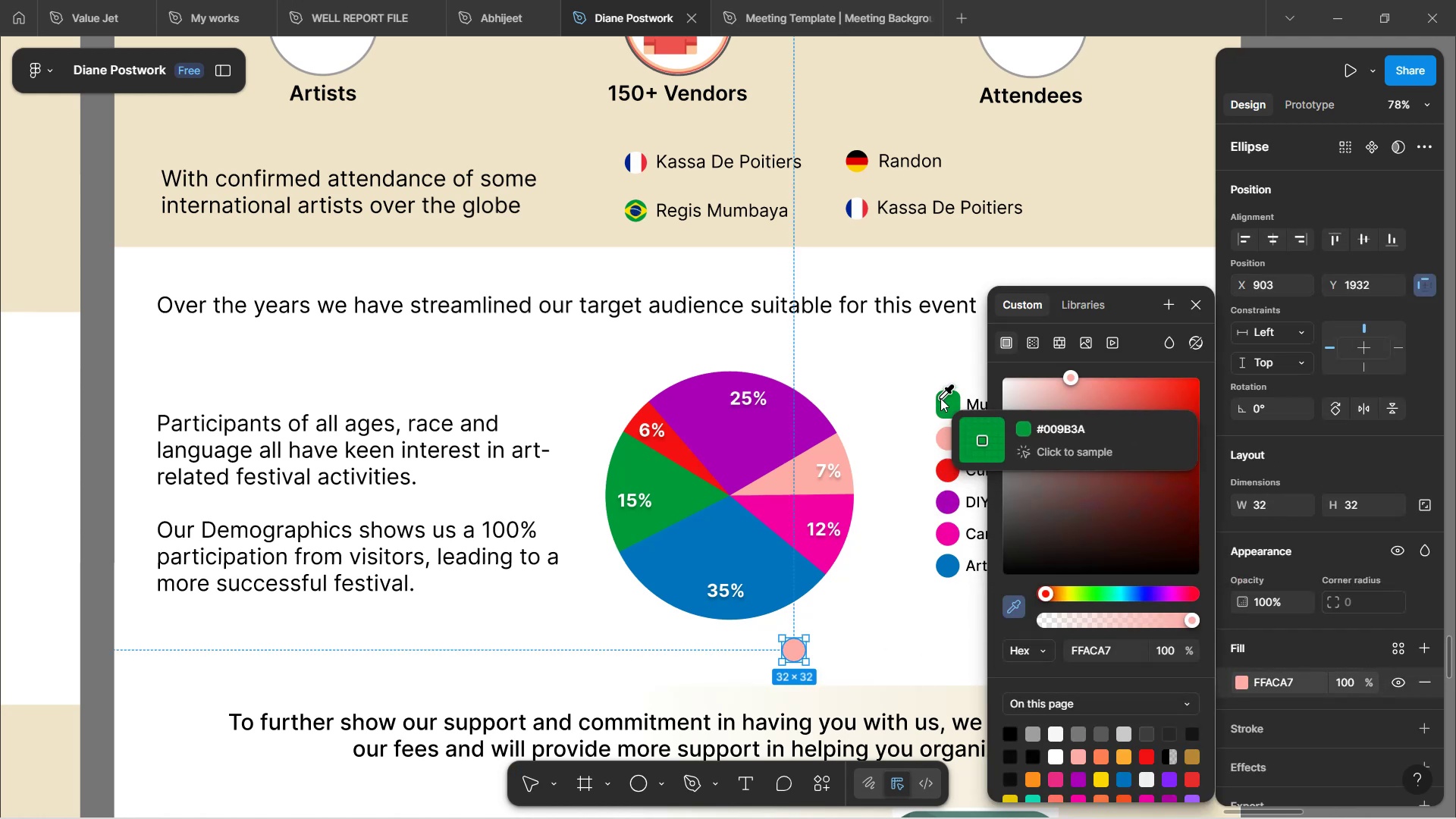 
left_click([940, 398])
 